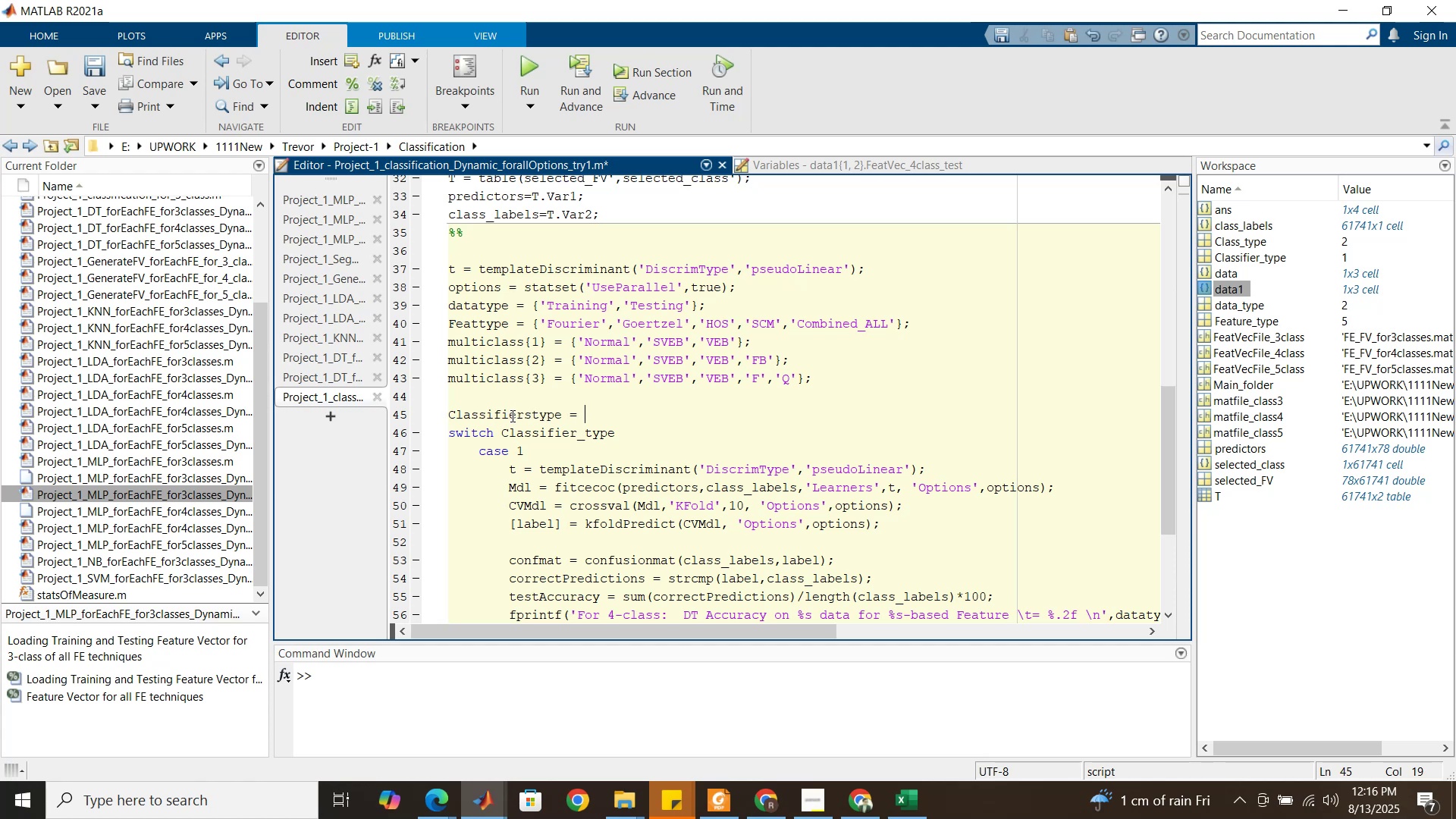 
key(Shift+BracketLeft)
 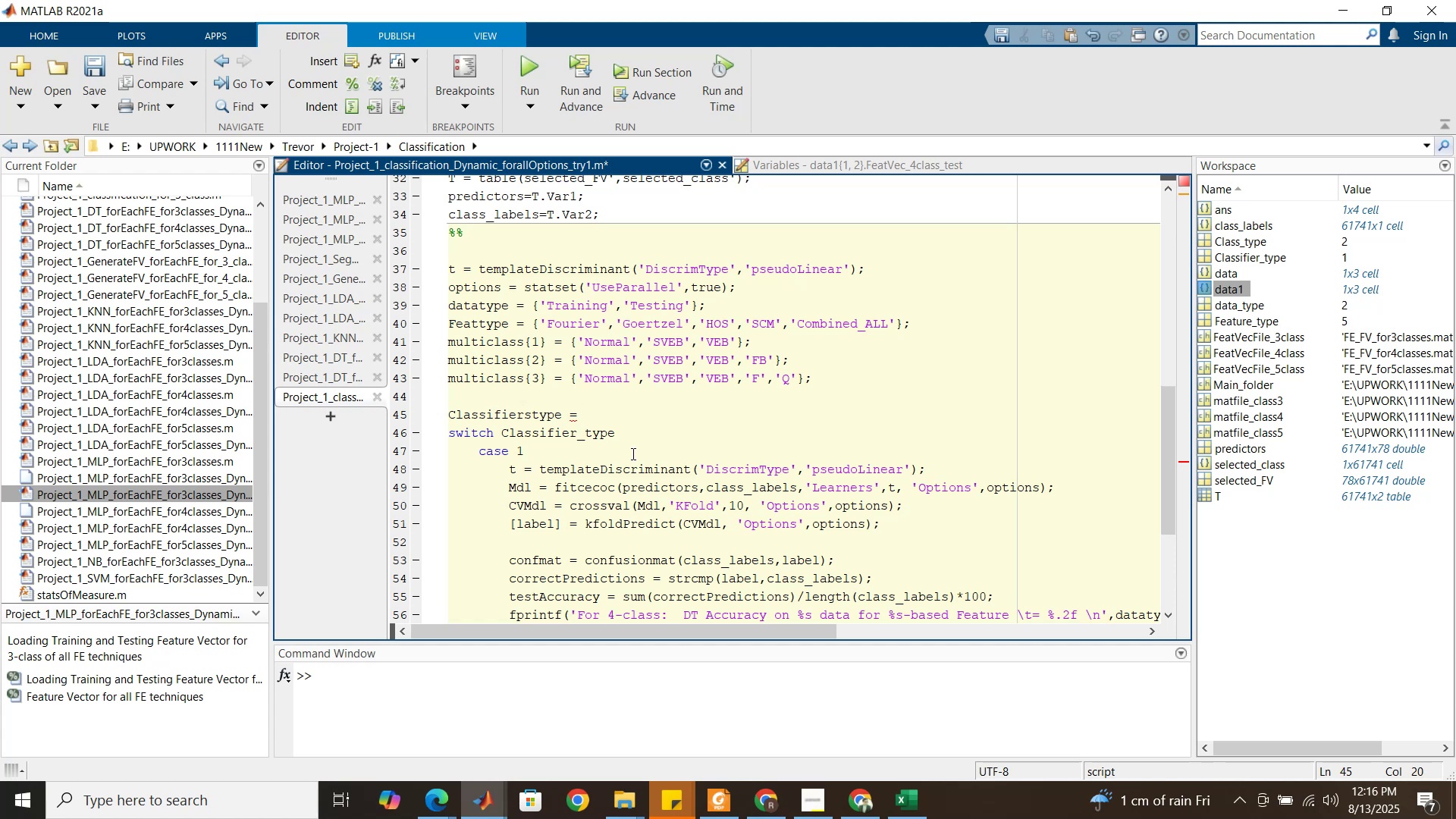 
key(Shift+BracketRight)
 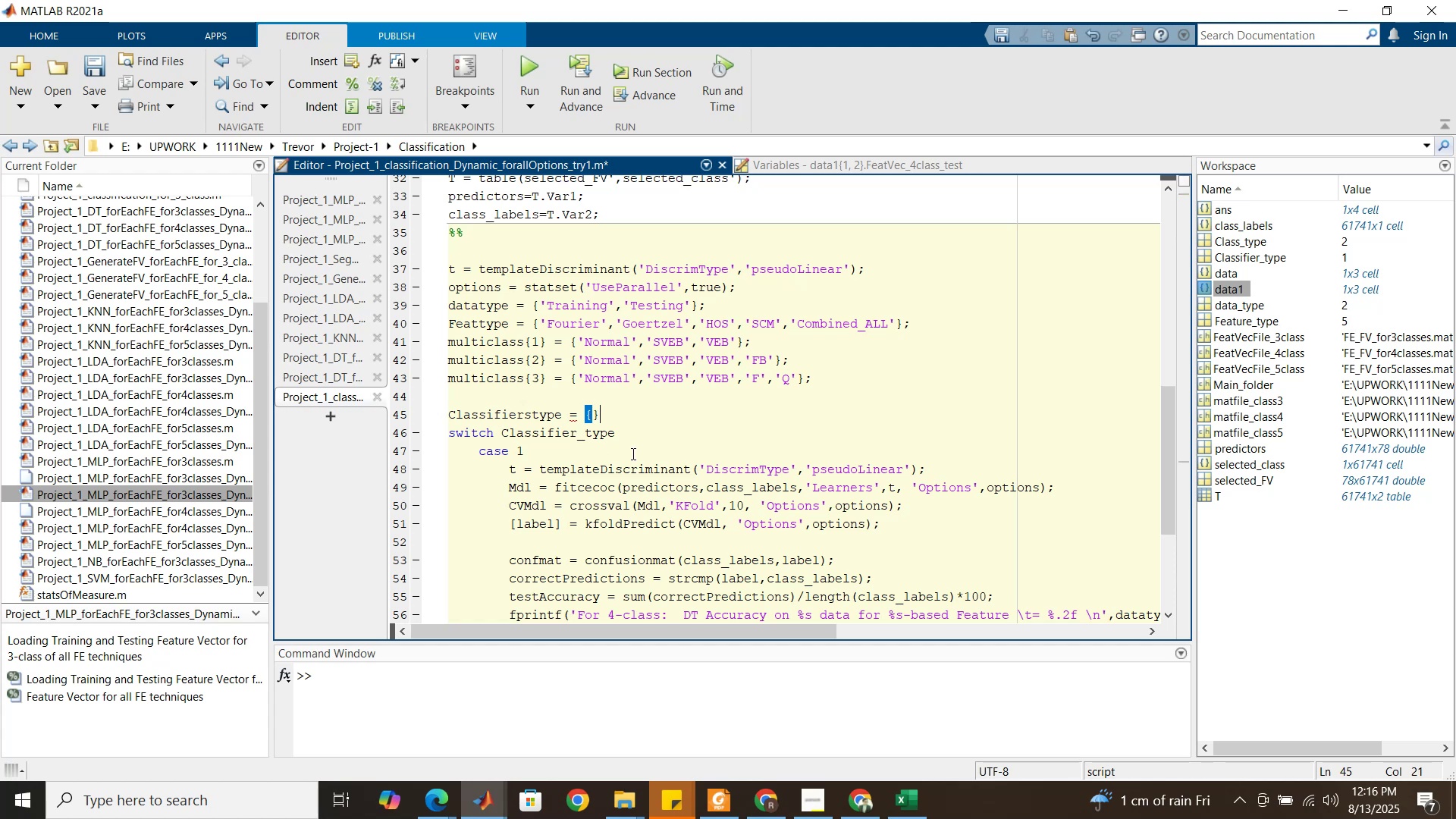 
key(ArrowLeft)
 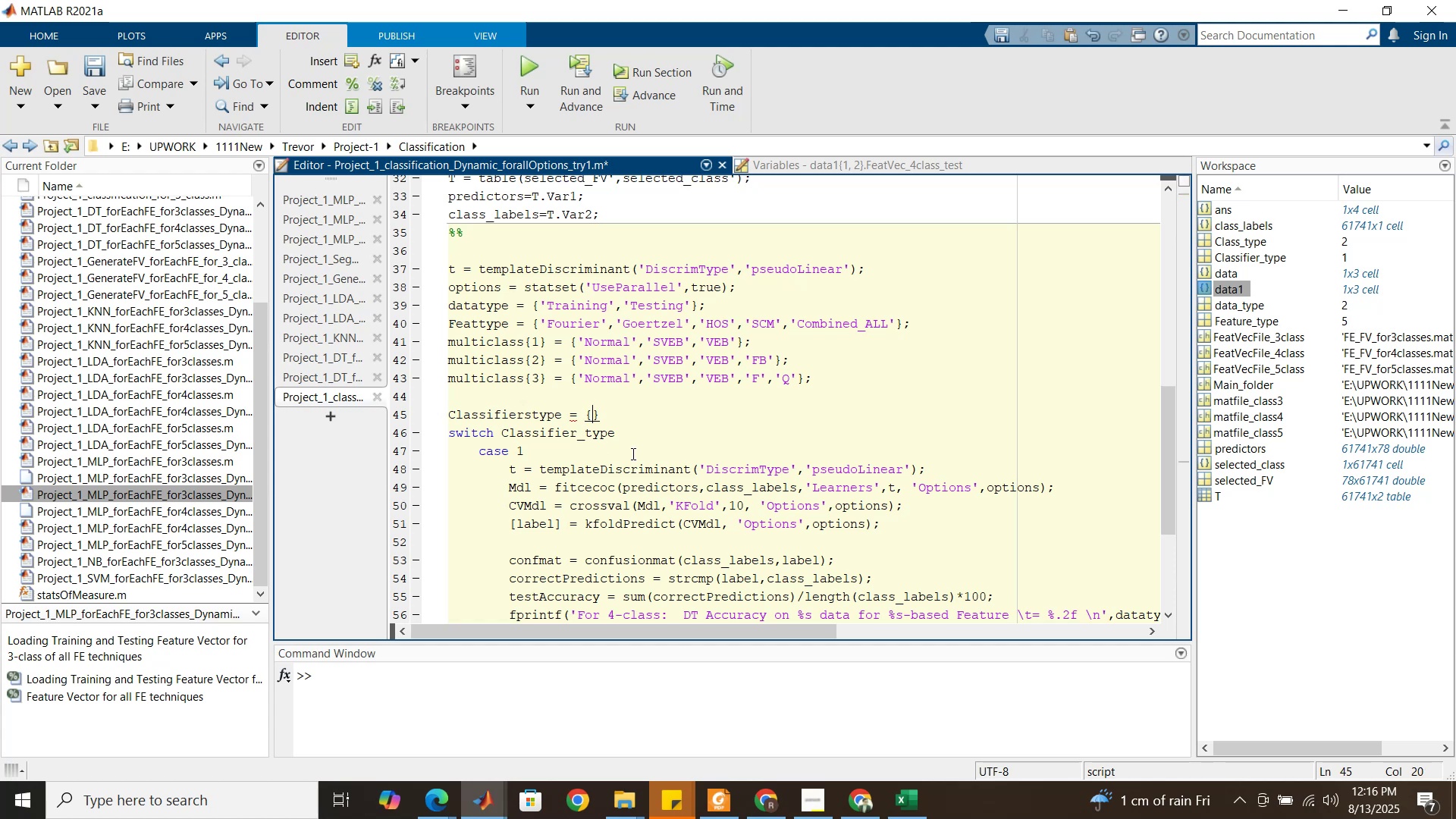 
key(Quote)
 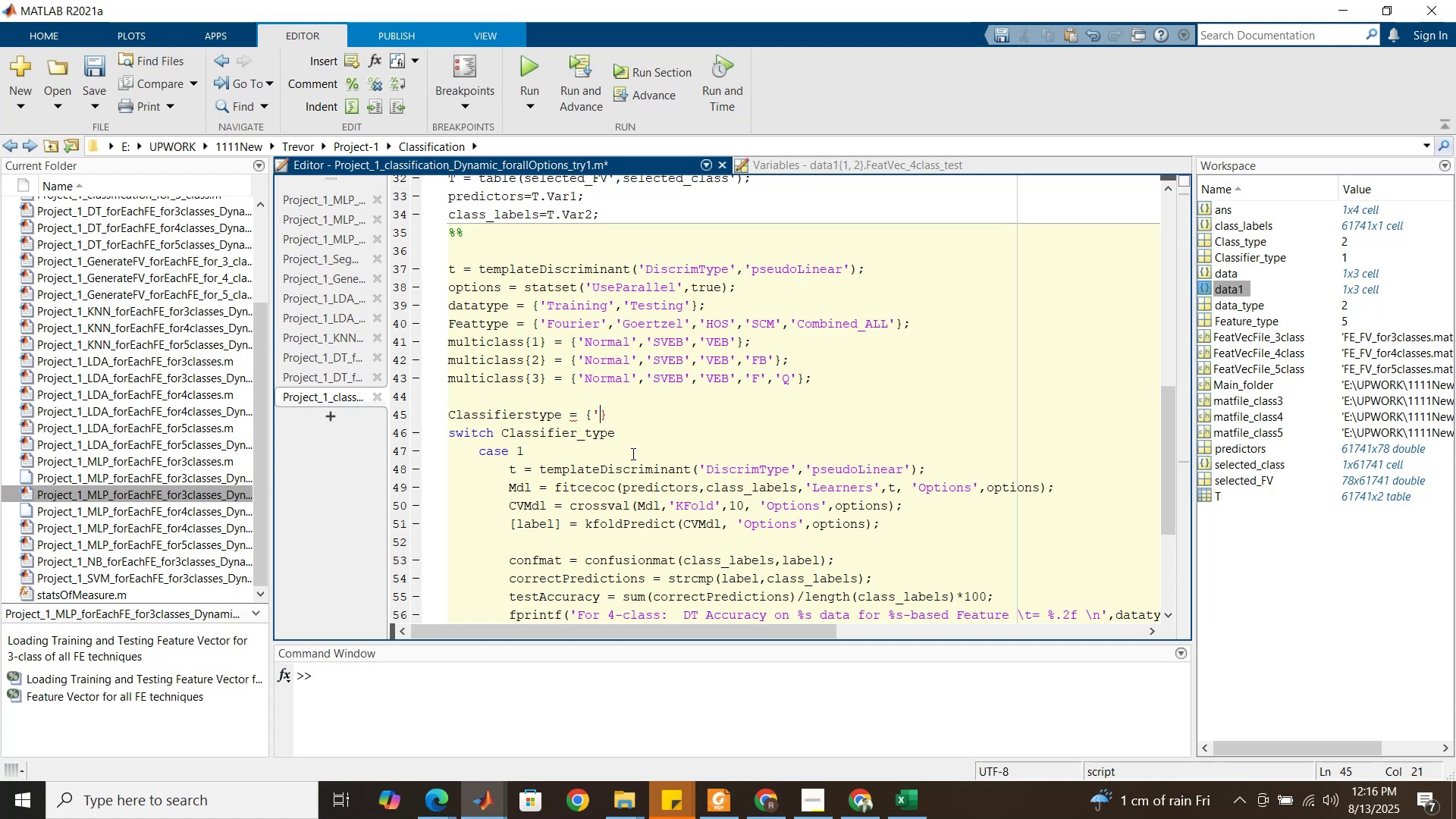 
key(Quote)
 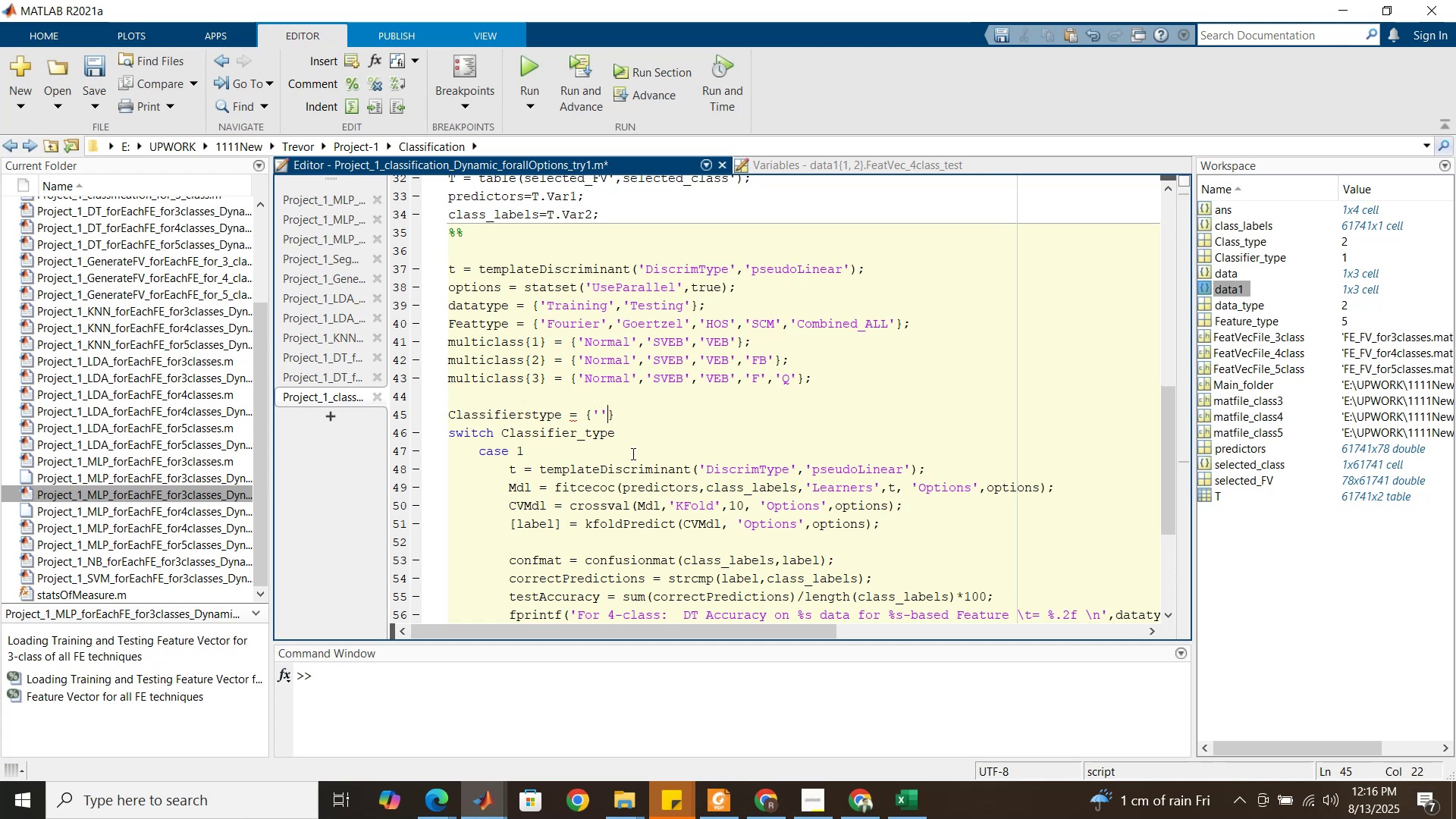 
key(ArrowLeft)
 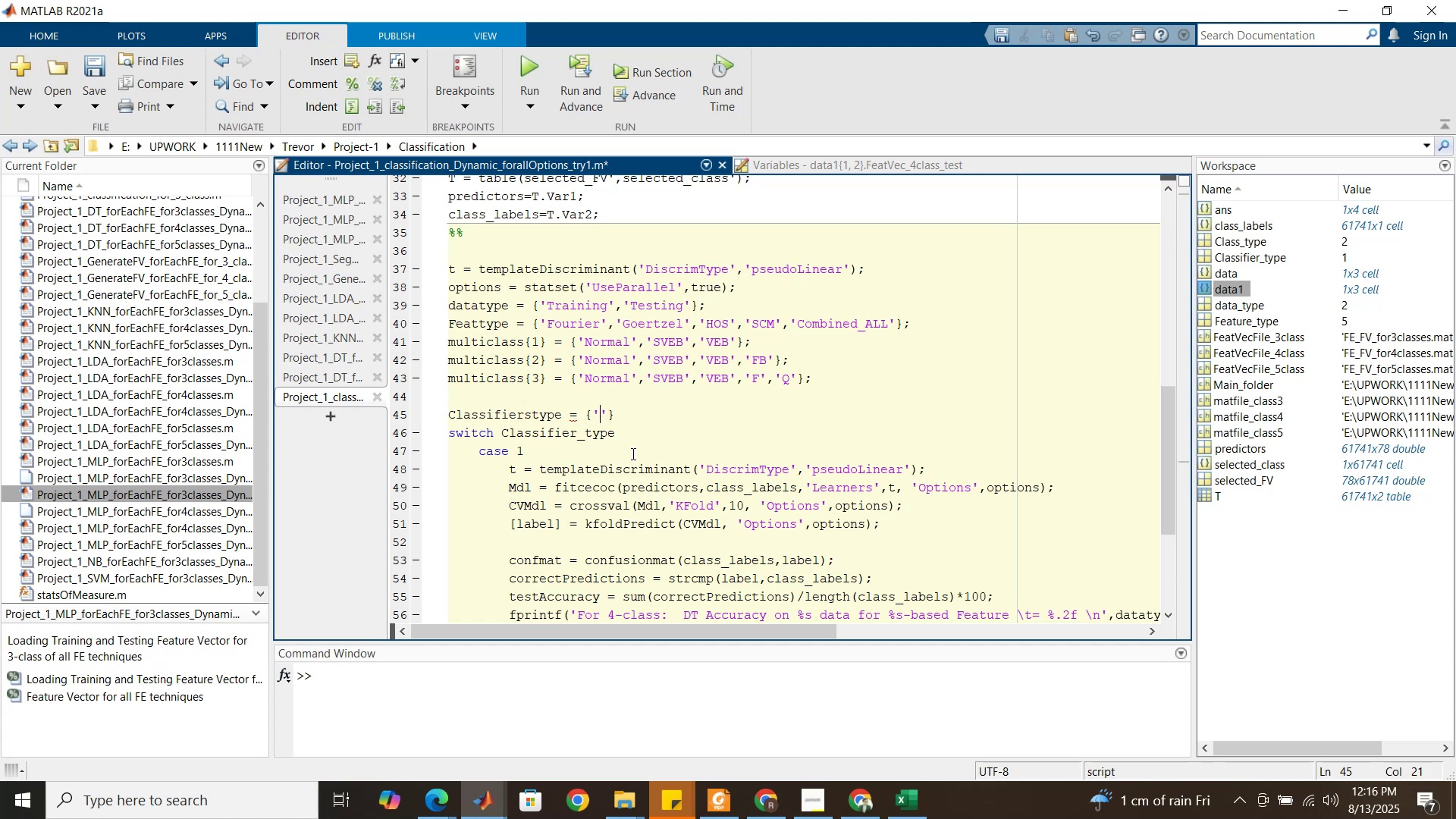 
type(LDA)
 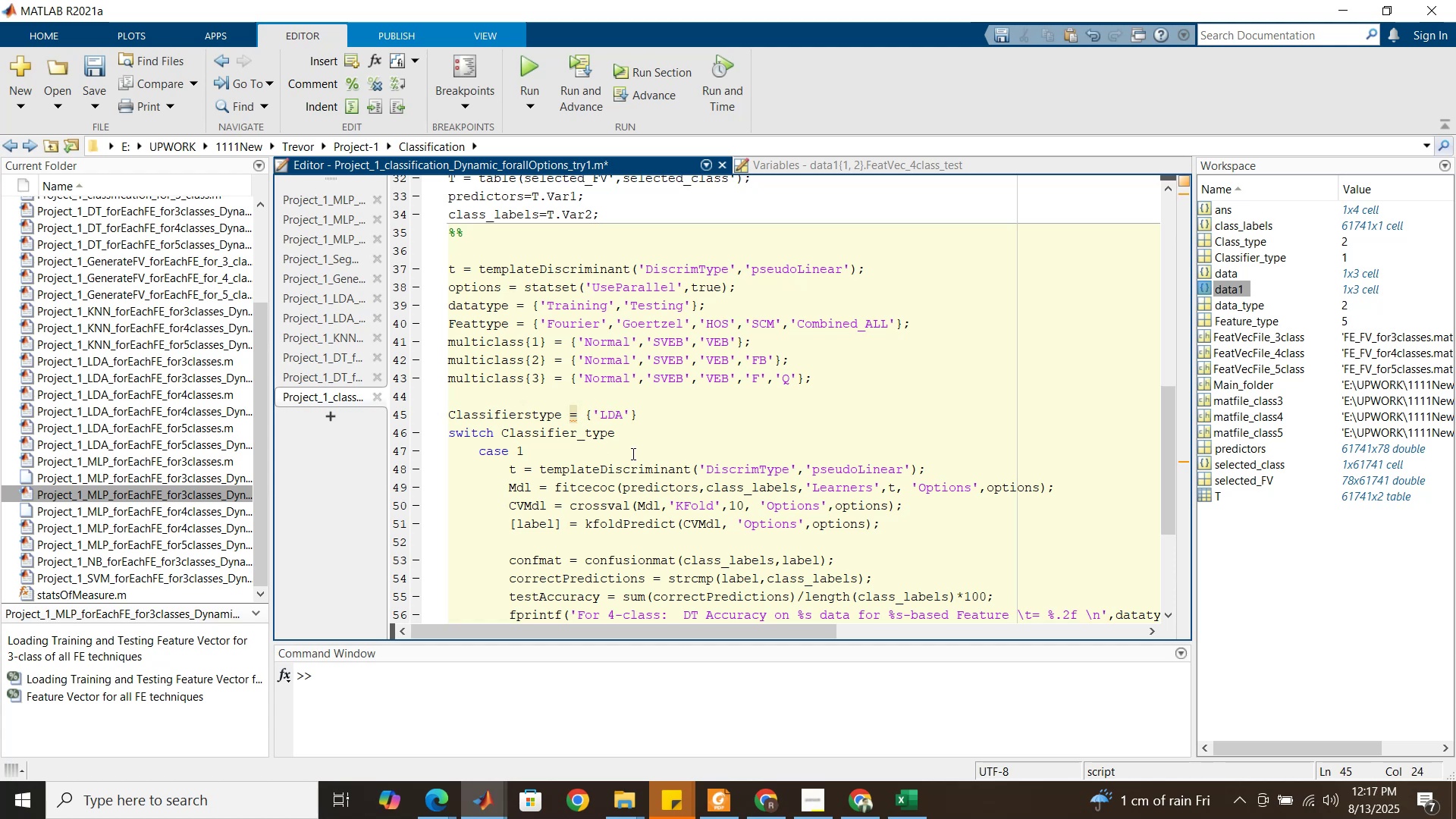 
scroll: coordinate [720, 331], scroll_direction: up, amount: 3.0
 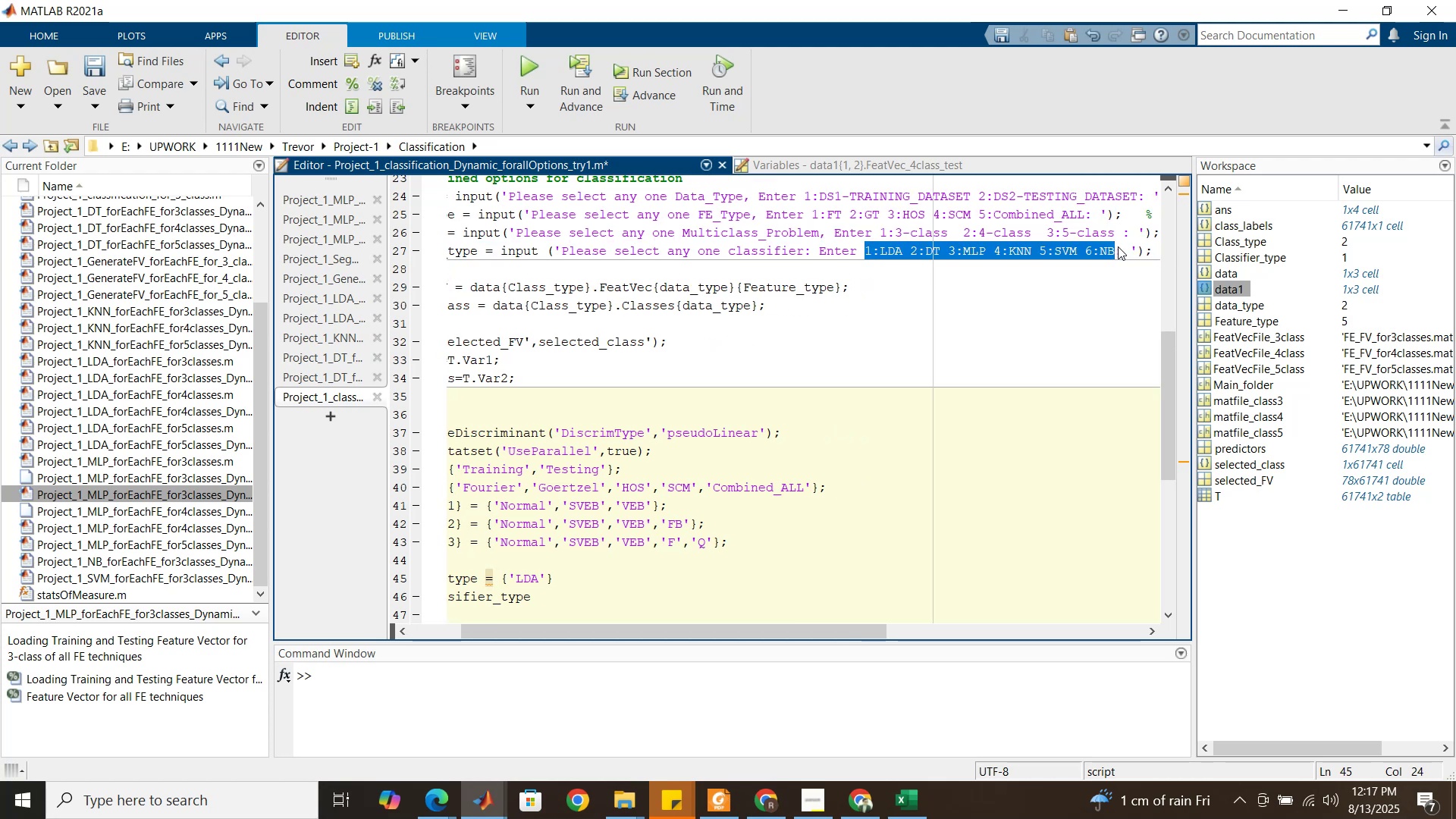 
wait(7.38)
 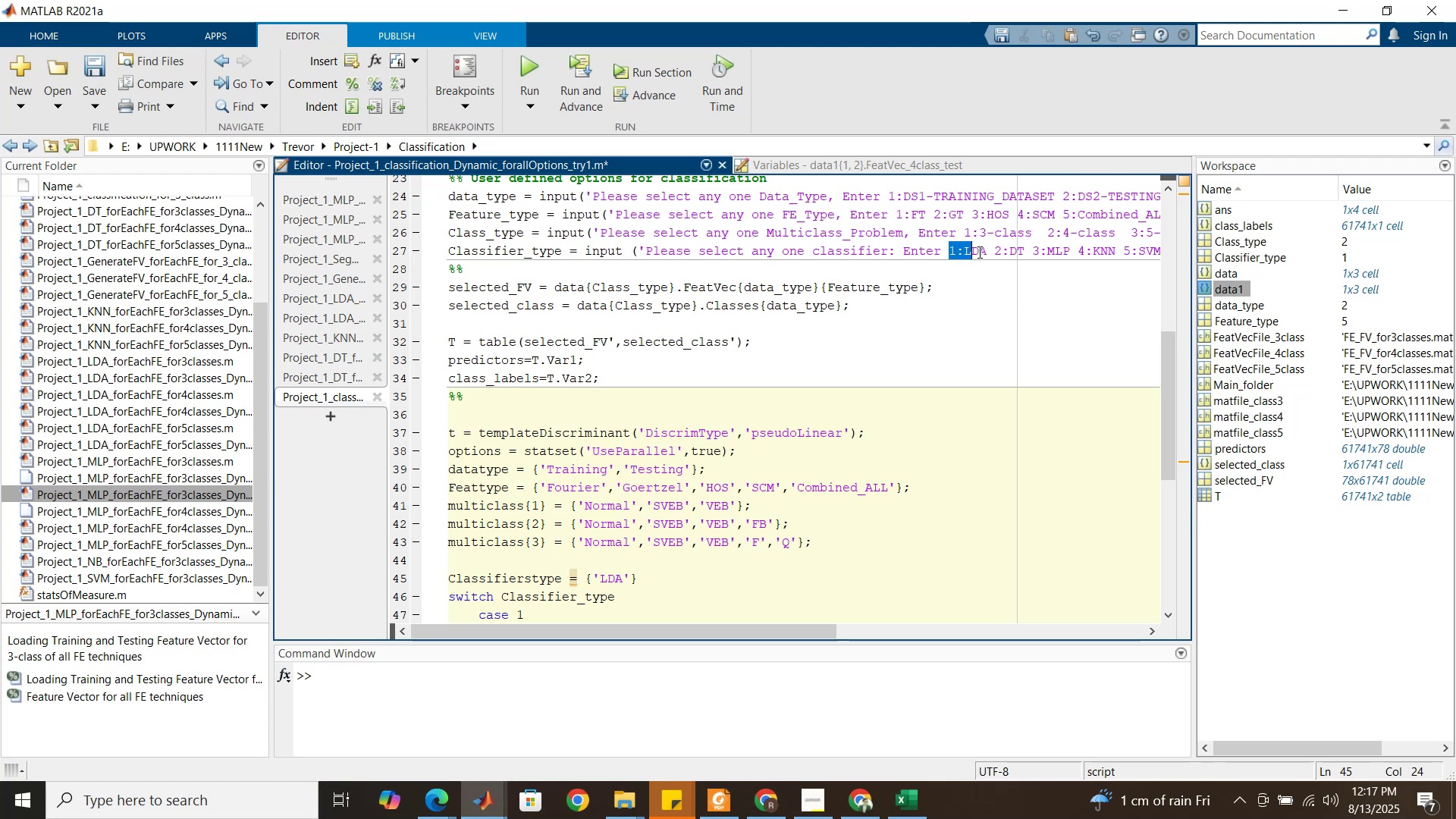 
key(Control+C)
 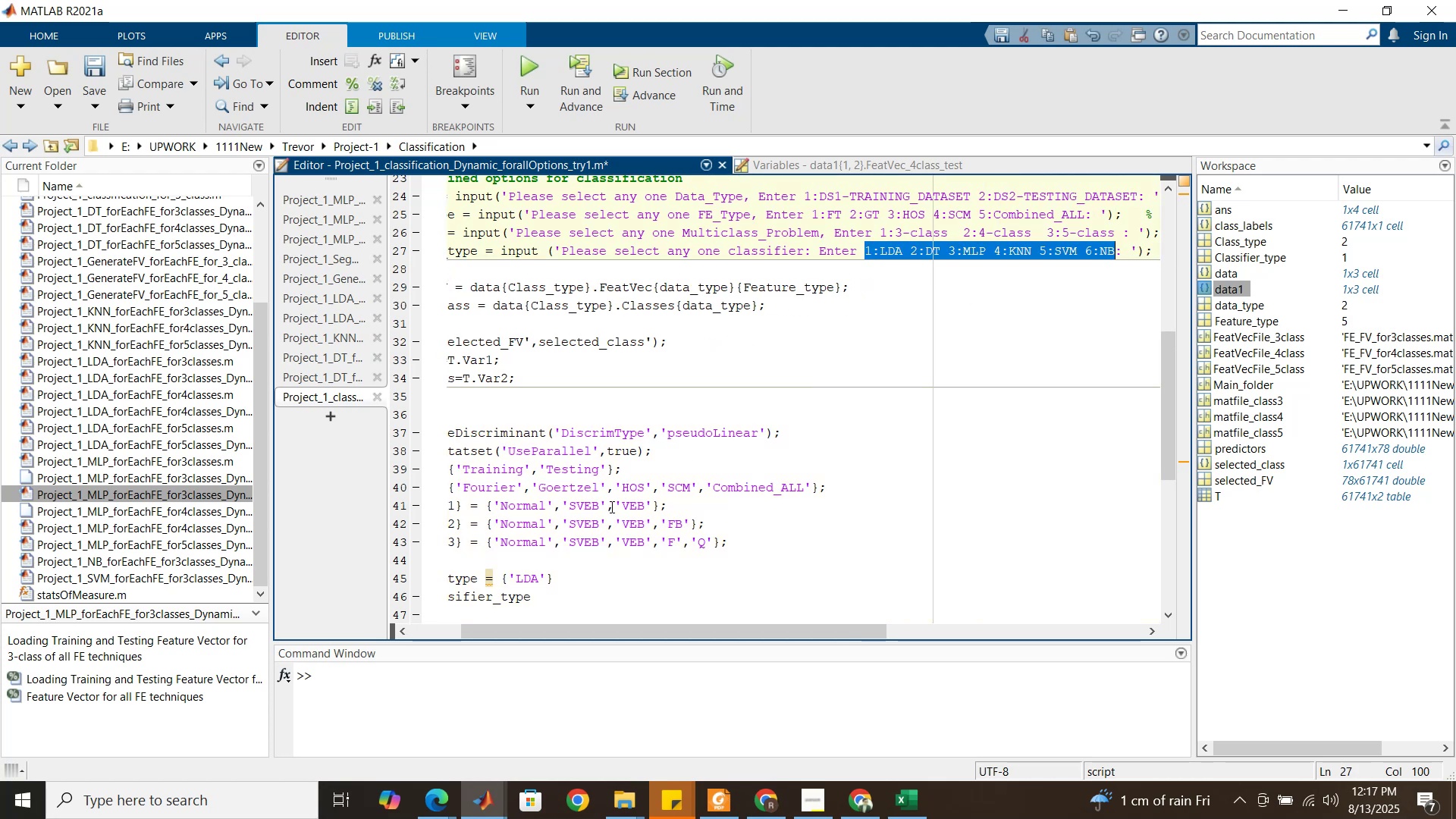 
scroll: coordinate [596, 510], scroll_direction: down, amount: 2.0
 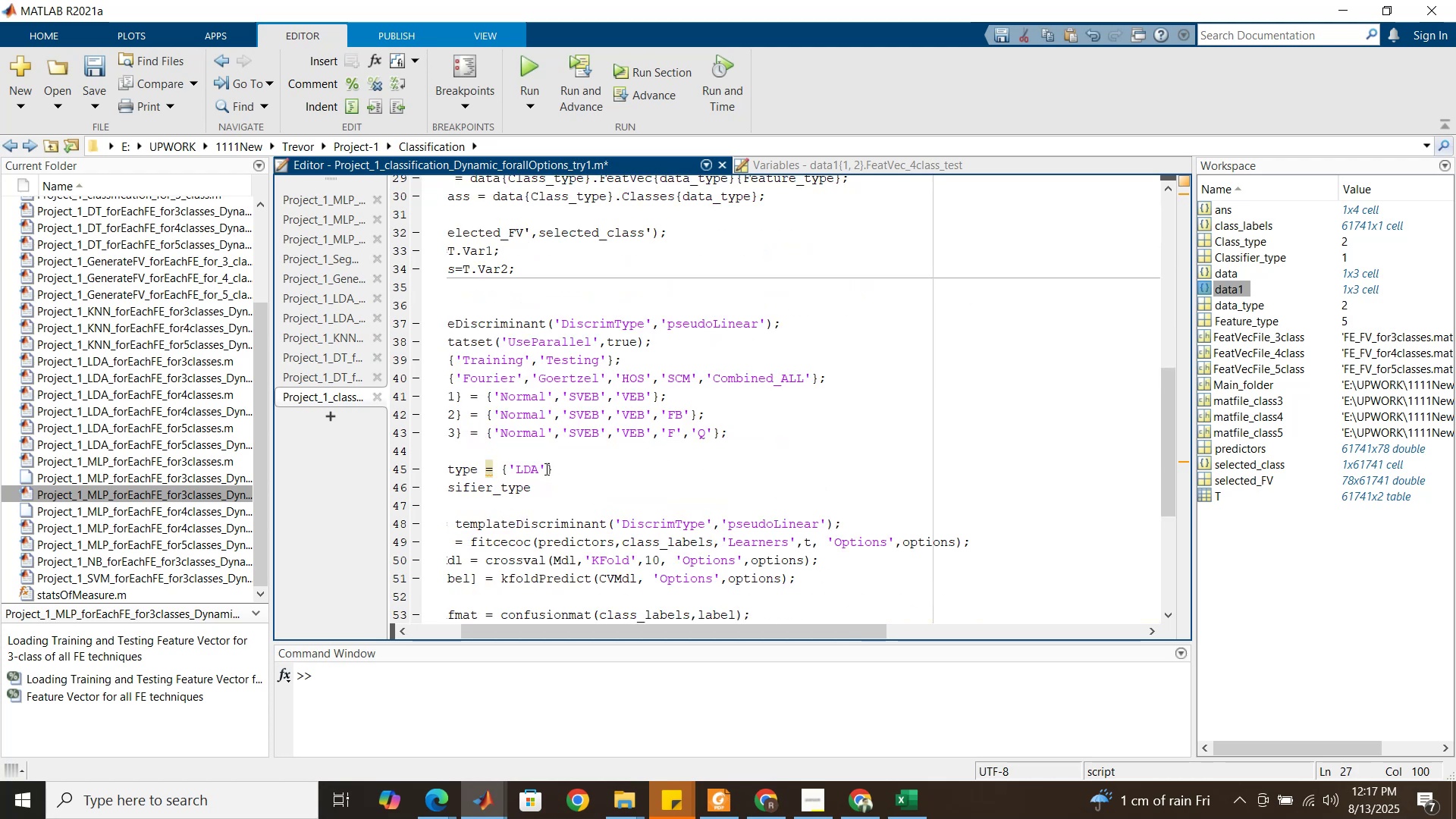 
left_click([544, 469])
 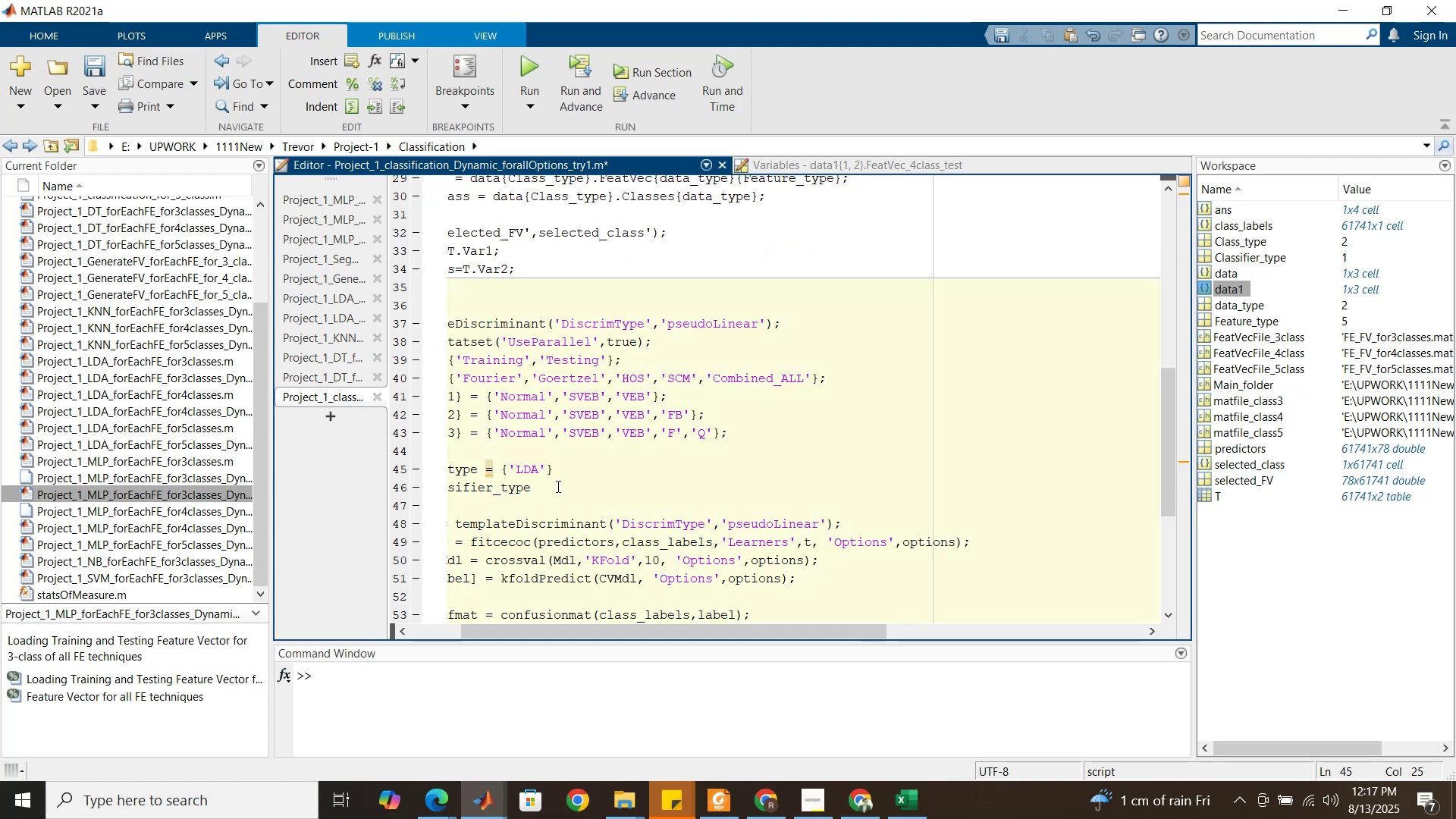 
hold_key(key=ControlLeft, duration=0.73)
 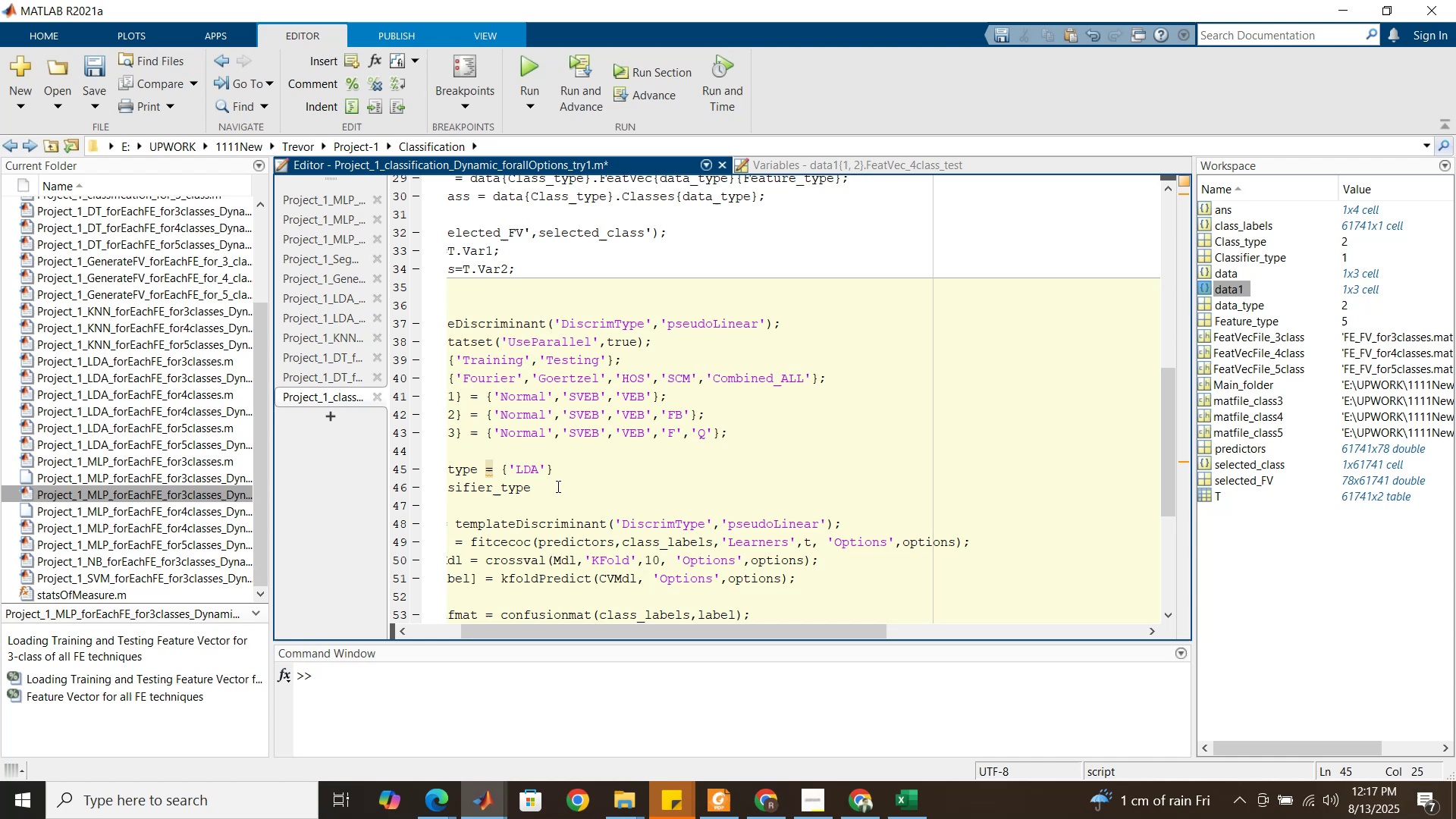 
key(Control+ControlLeft)
 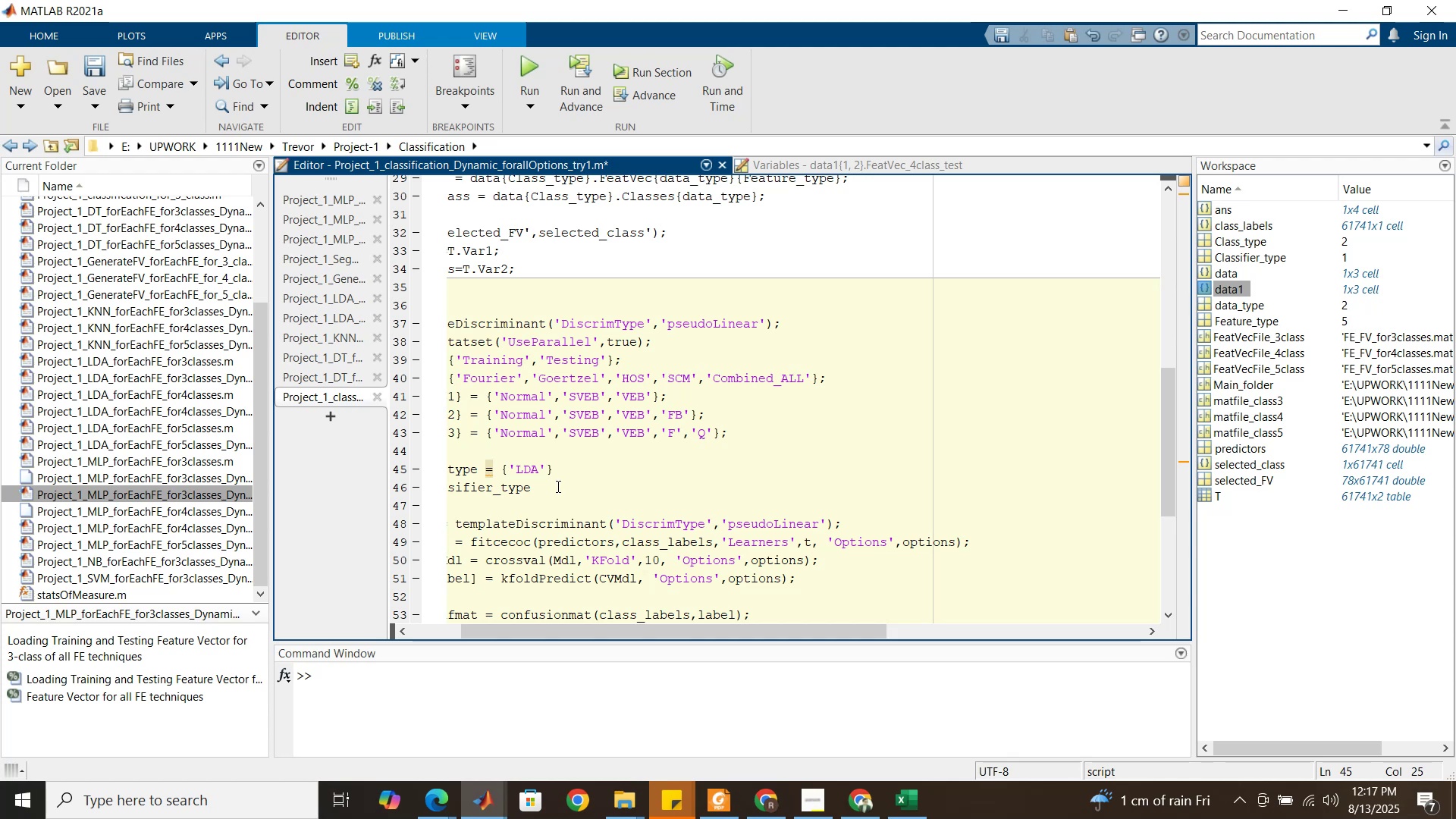 
key(Control+V)
 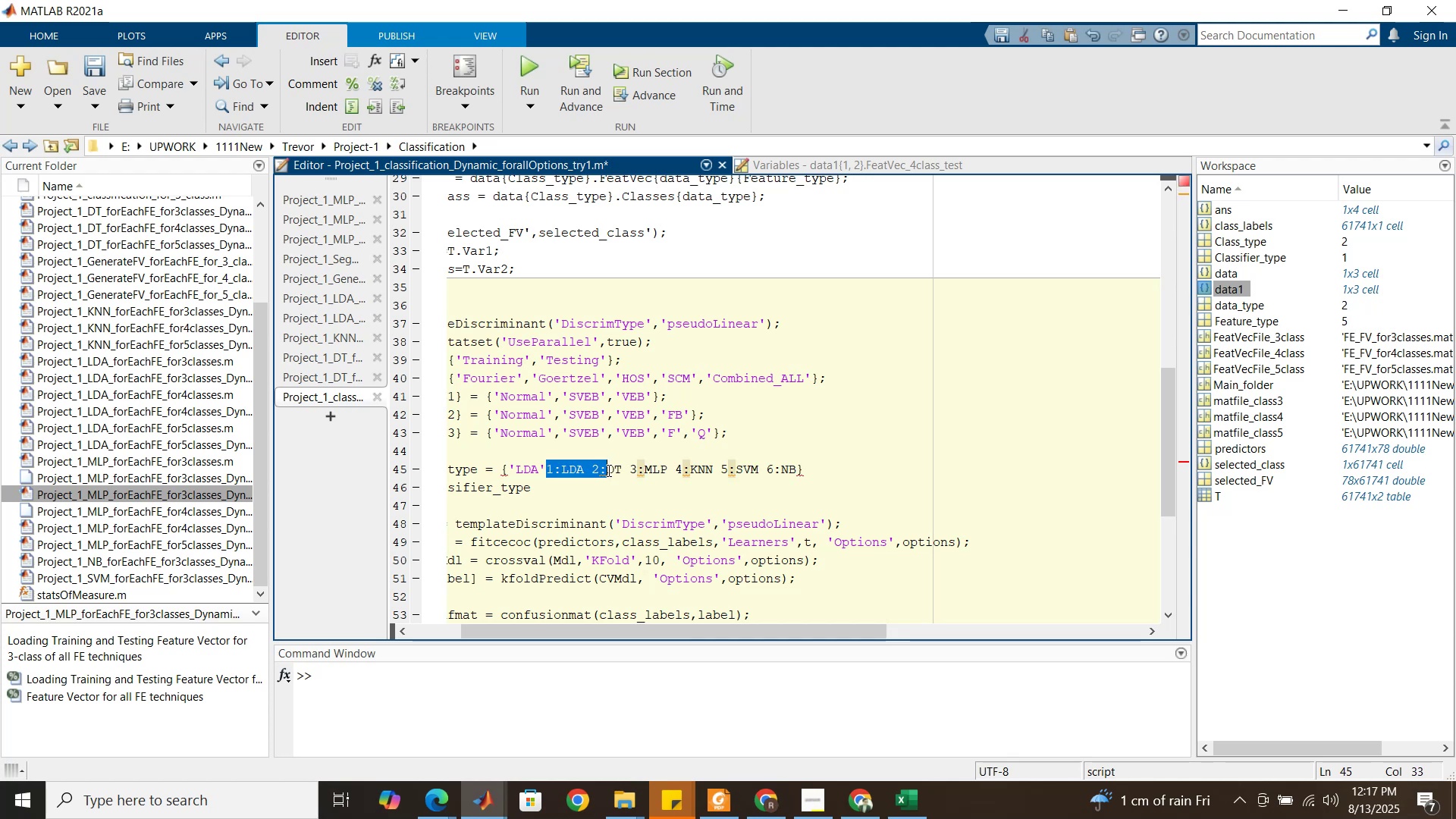 
wait(5.26)
 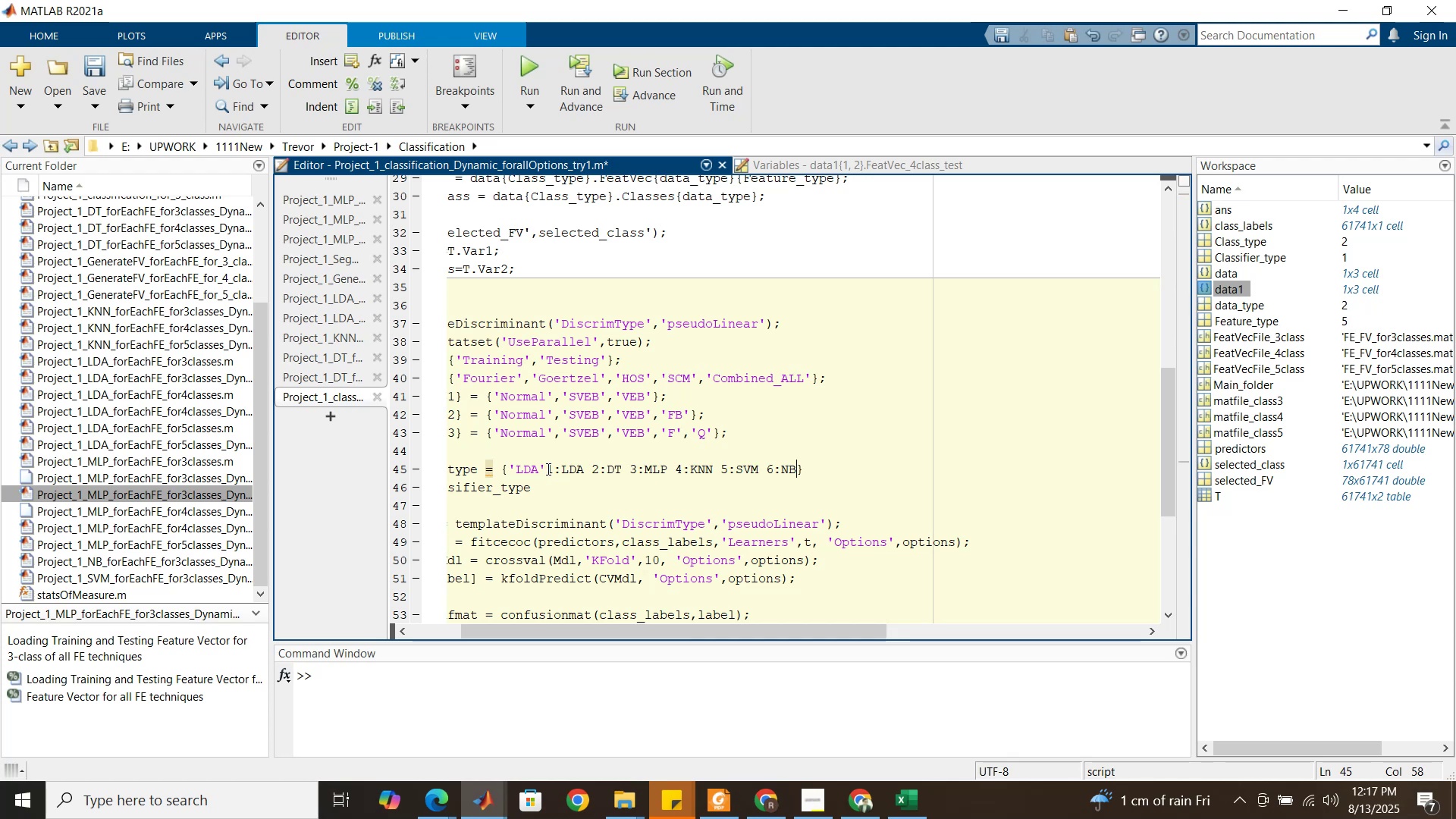 
key(Comma)
 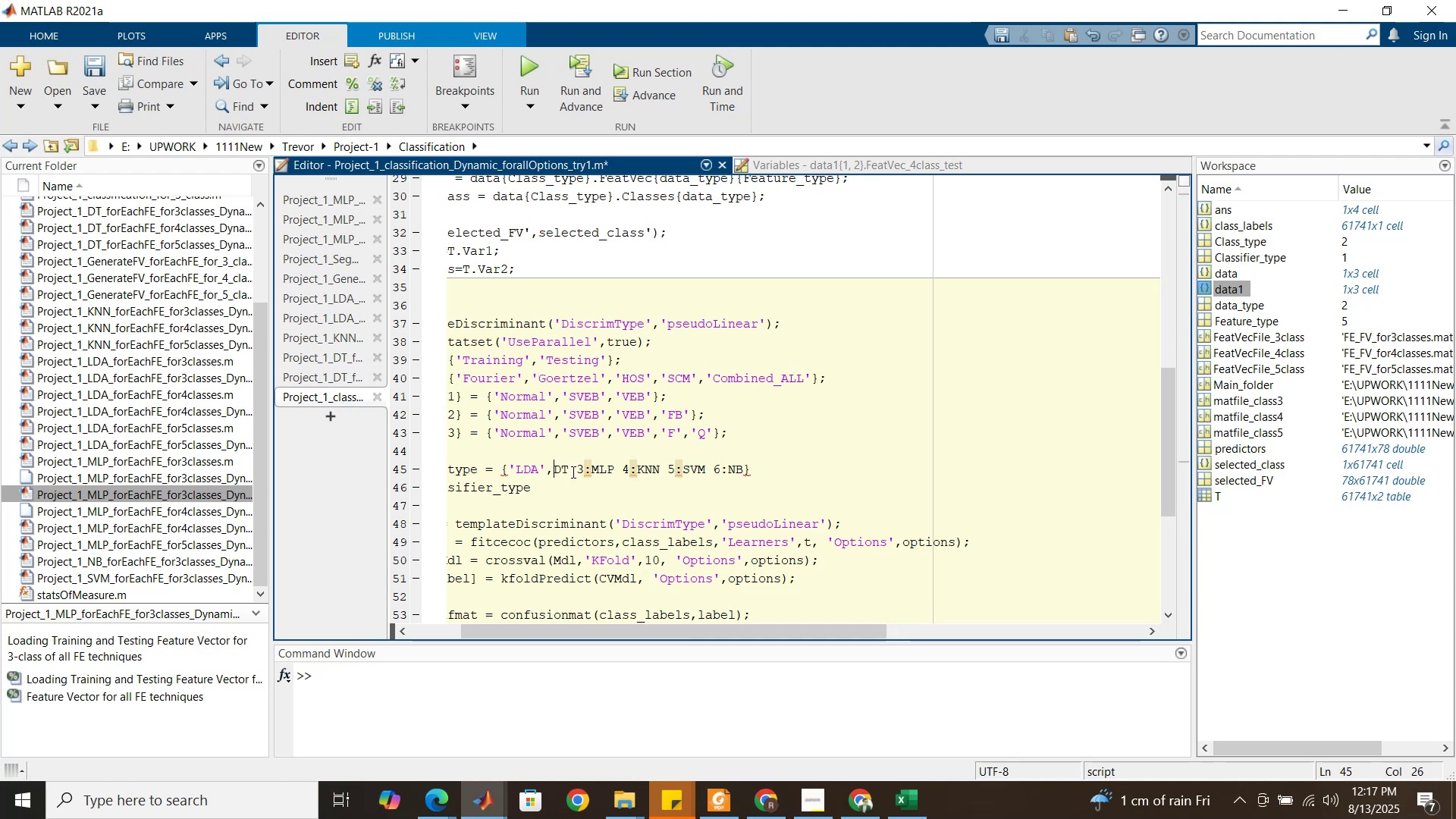 
key(Shift+ShiftRight)
 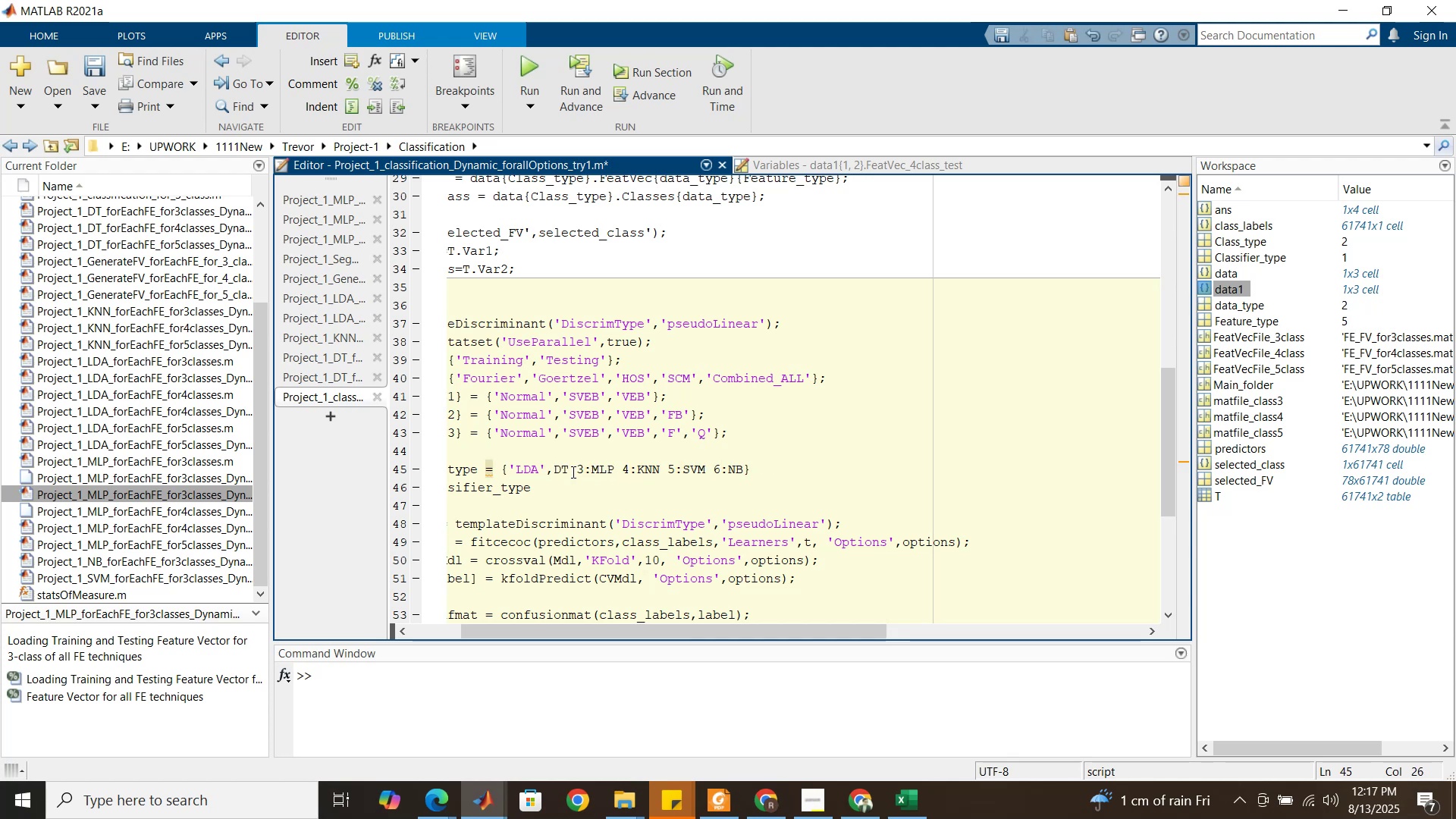 
key(Shift+Quote)
 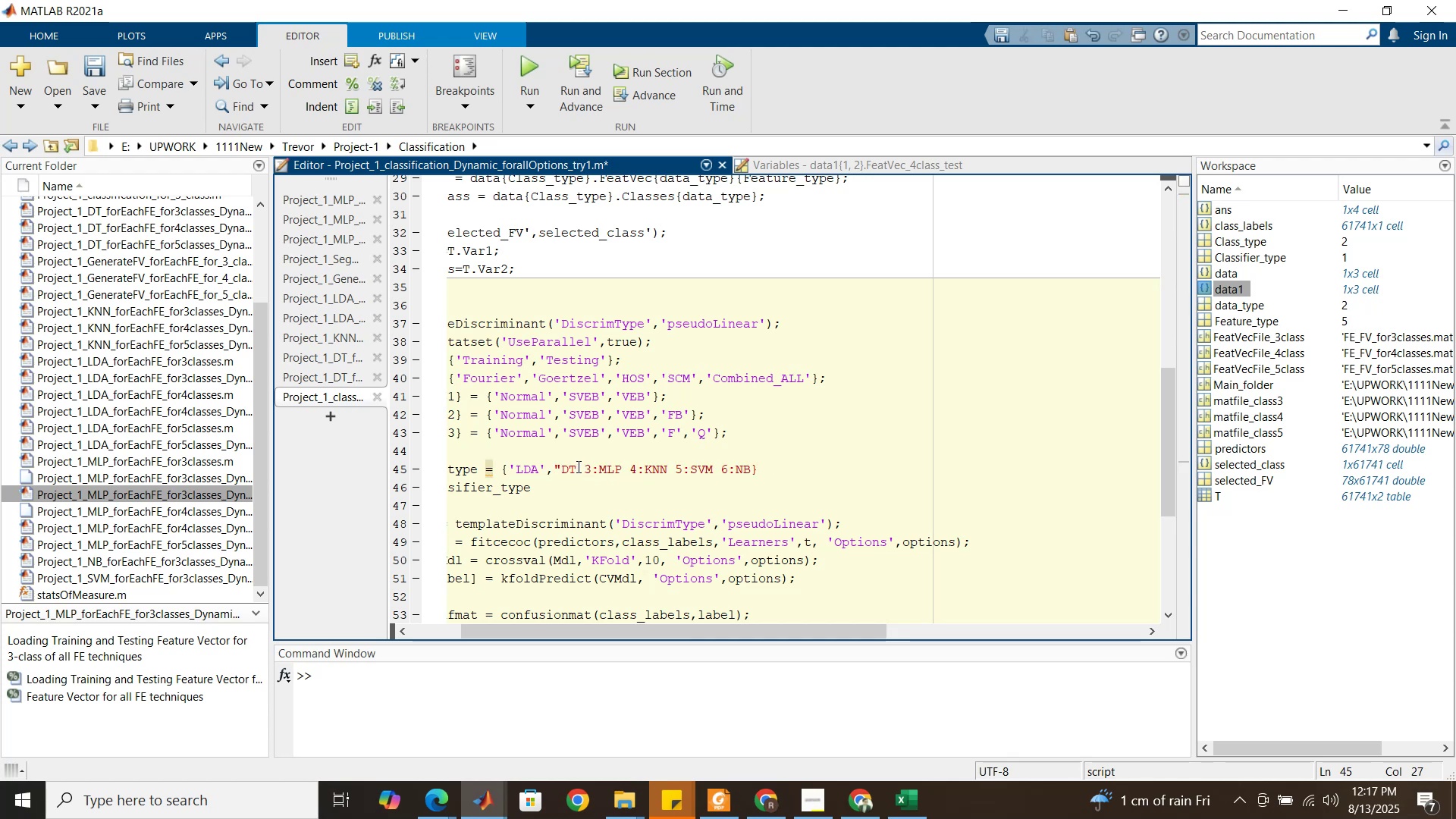 
key(Backspace)
 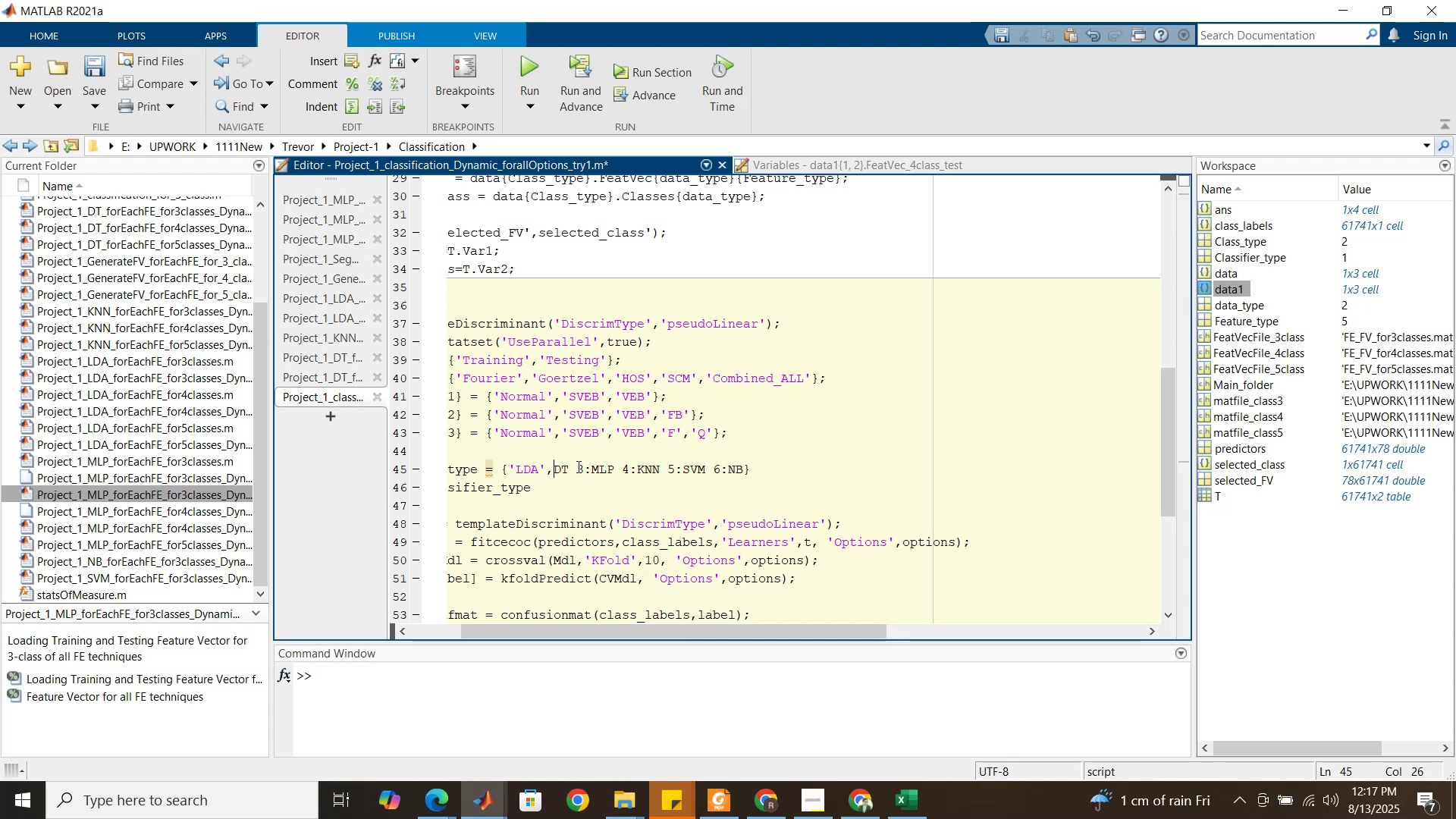 
key(Quote)
 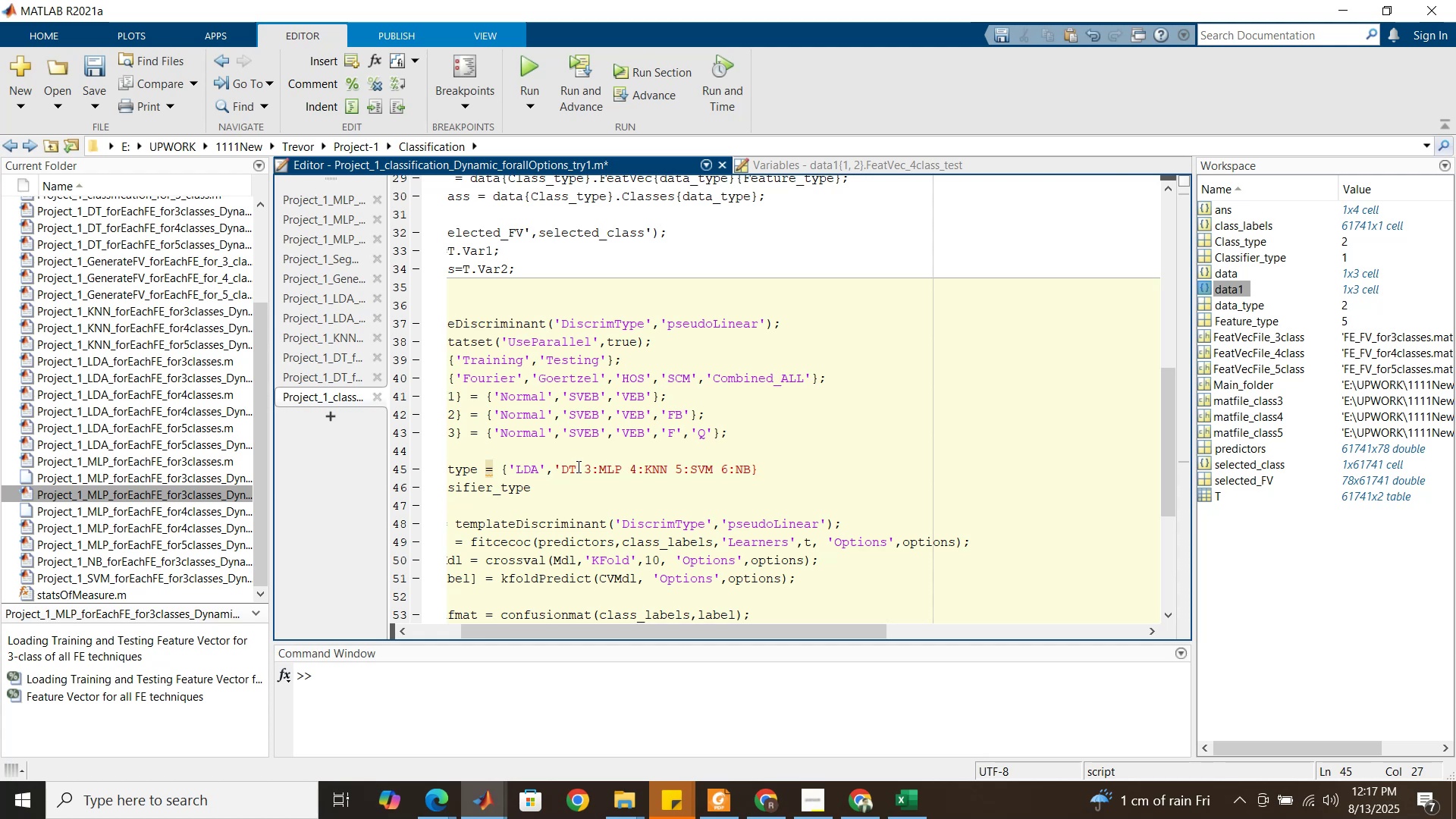 
left_click([577, 467])
 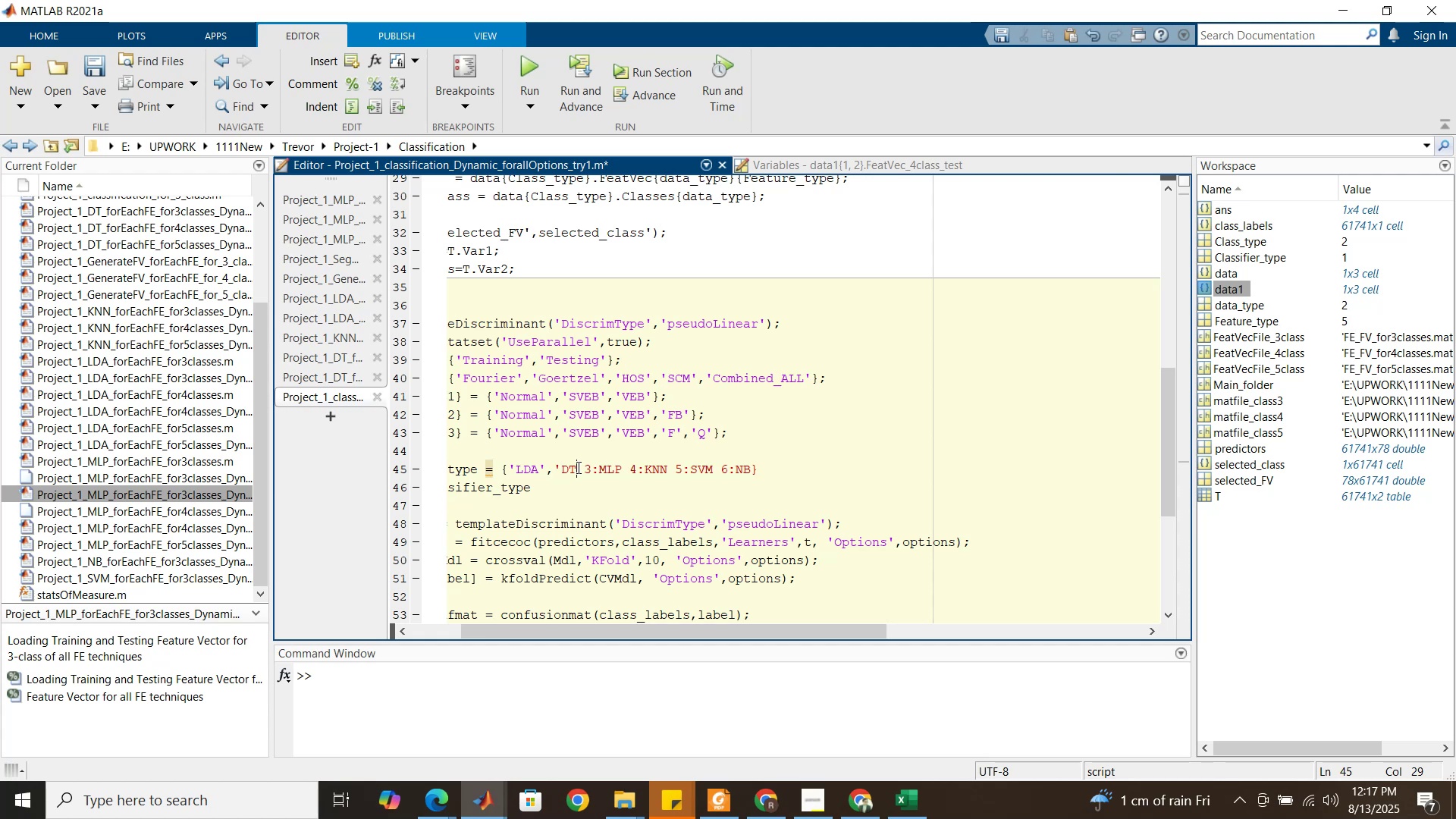 
key(Quote)
 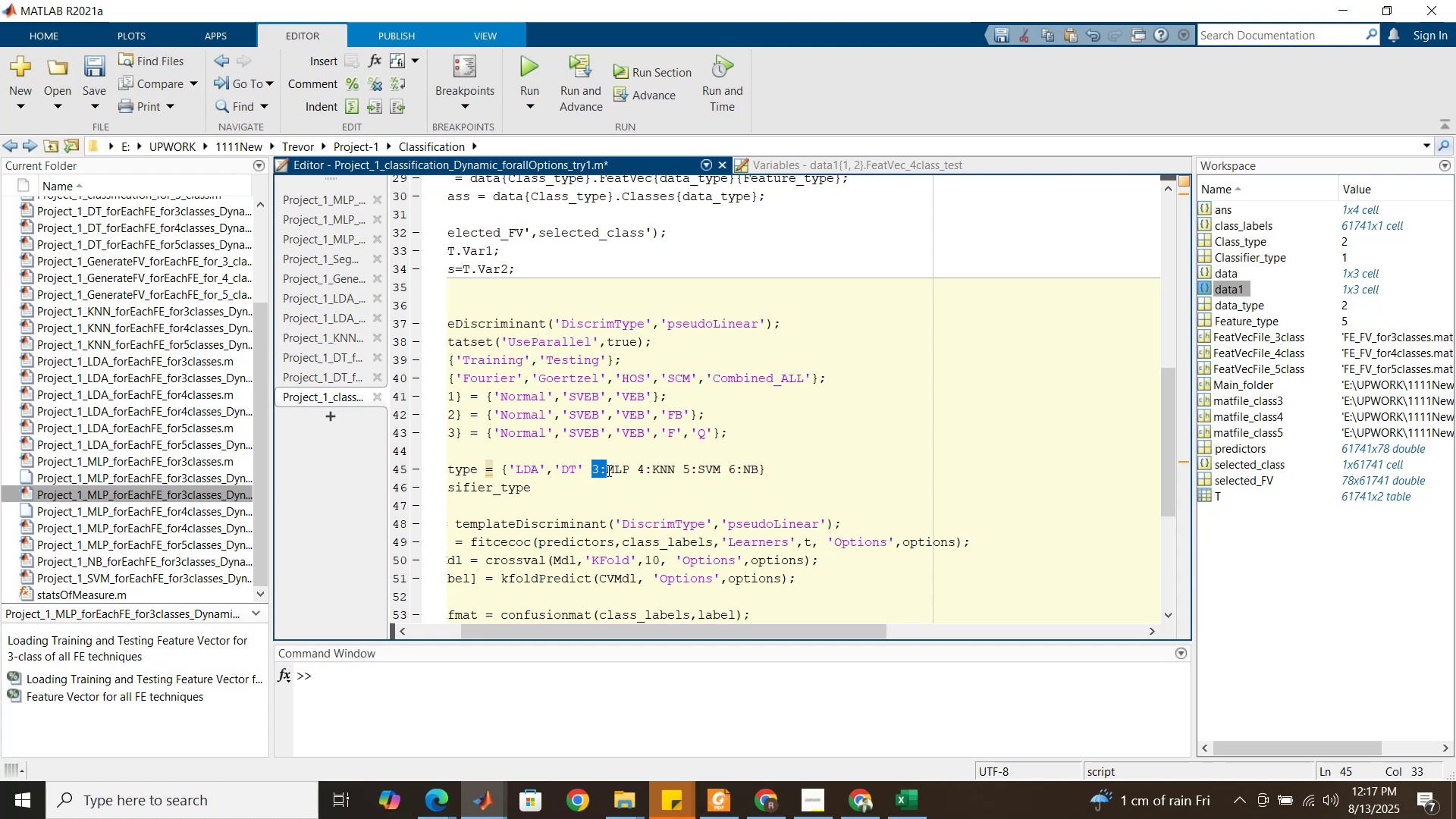 
key(Backspace)
 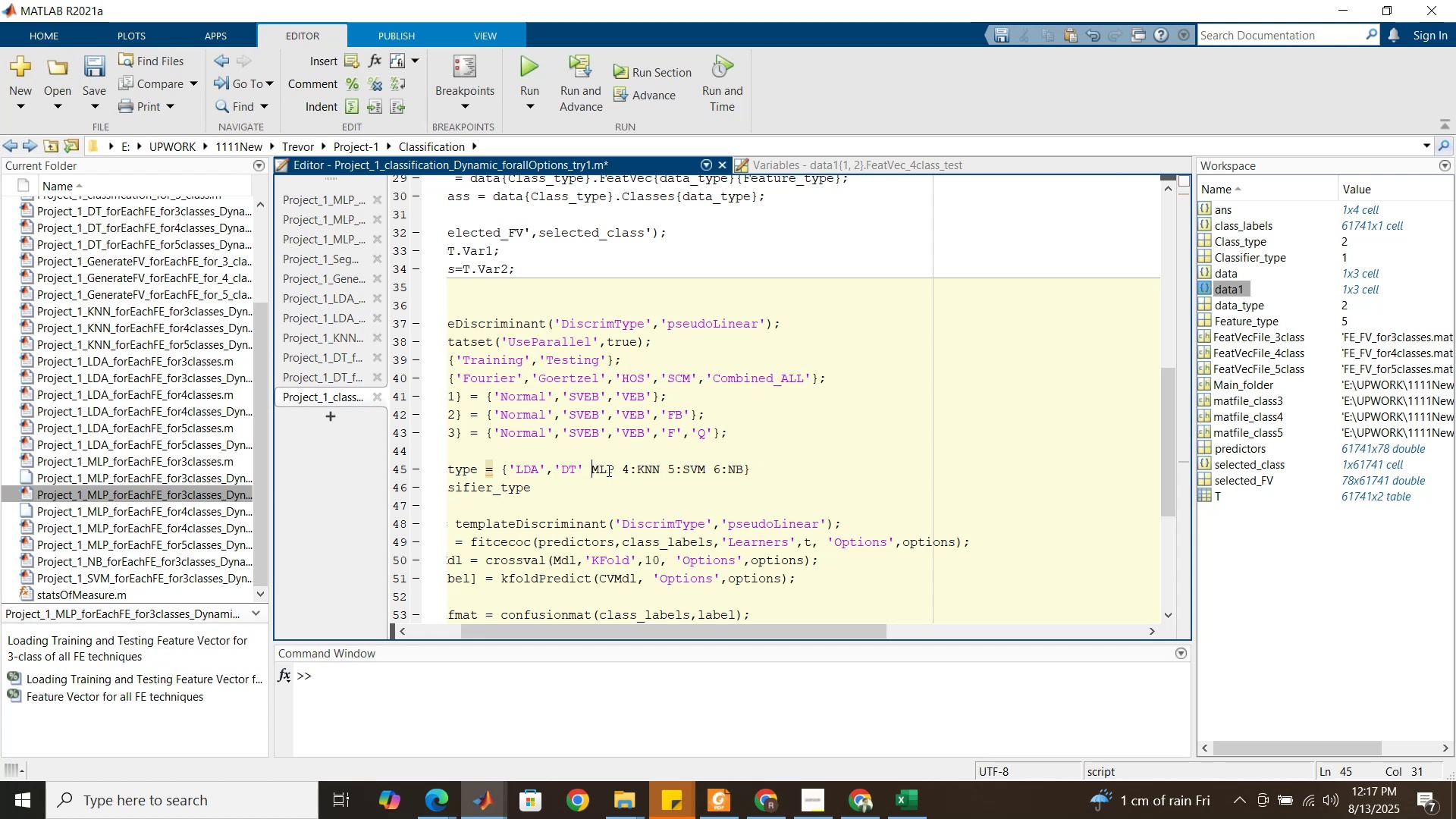 
key(Comma)
 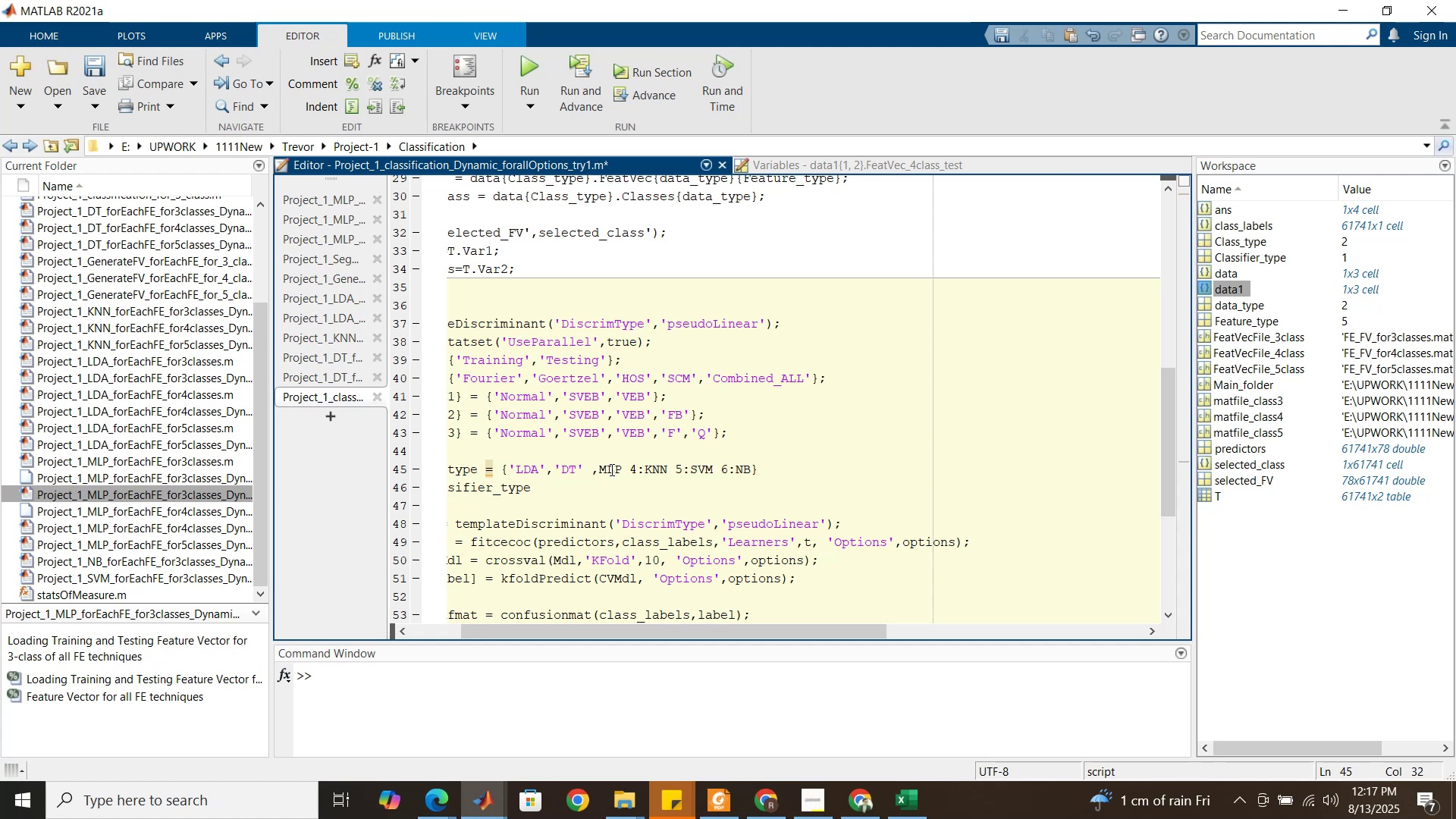 
key(Quote)
 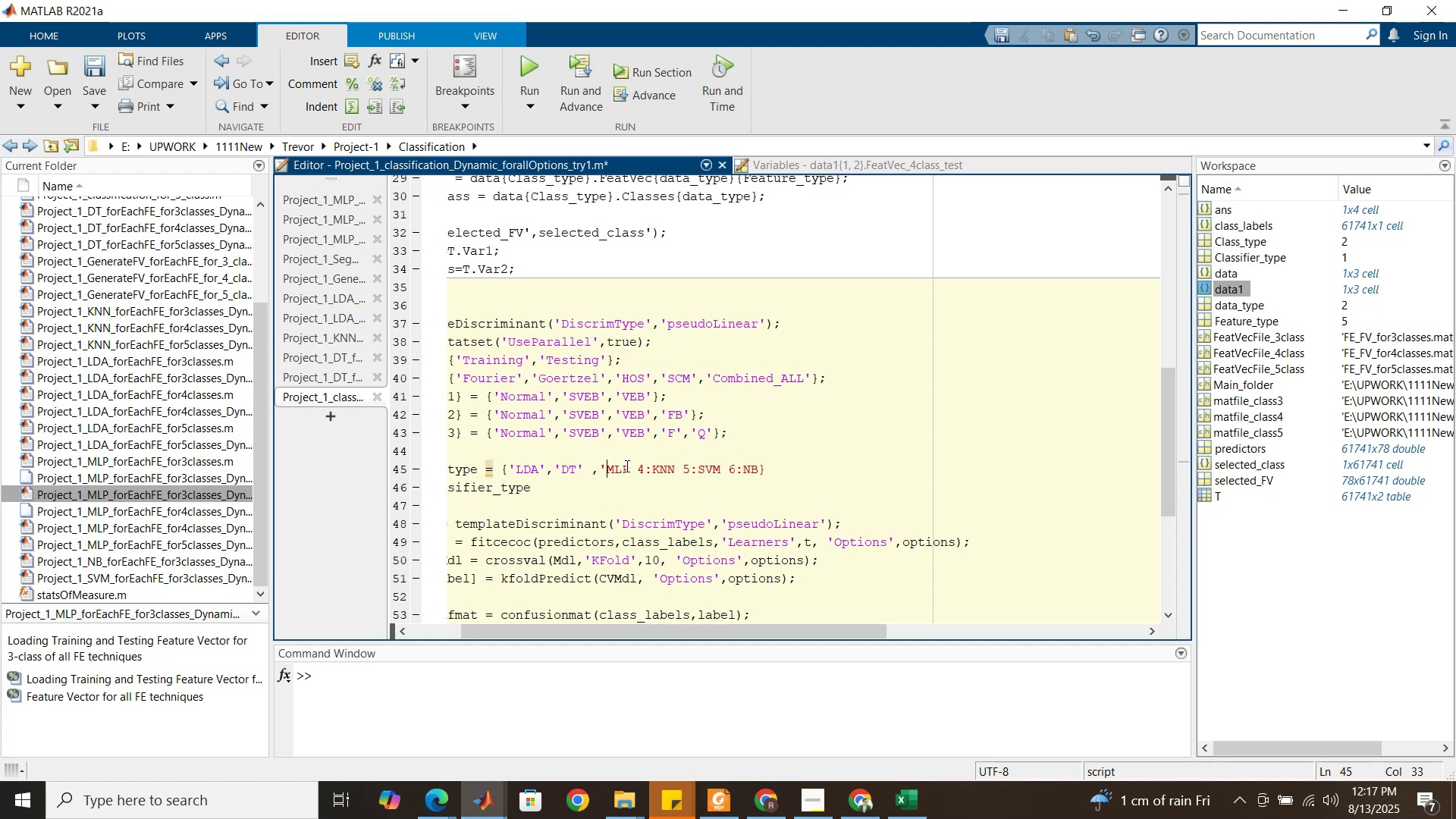 
left_click([626, 466])
 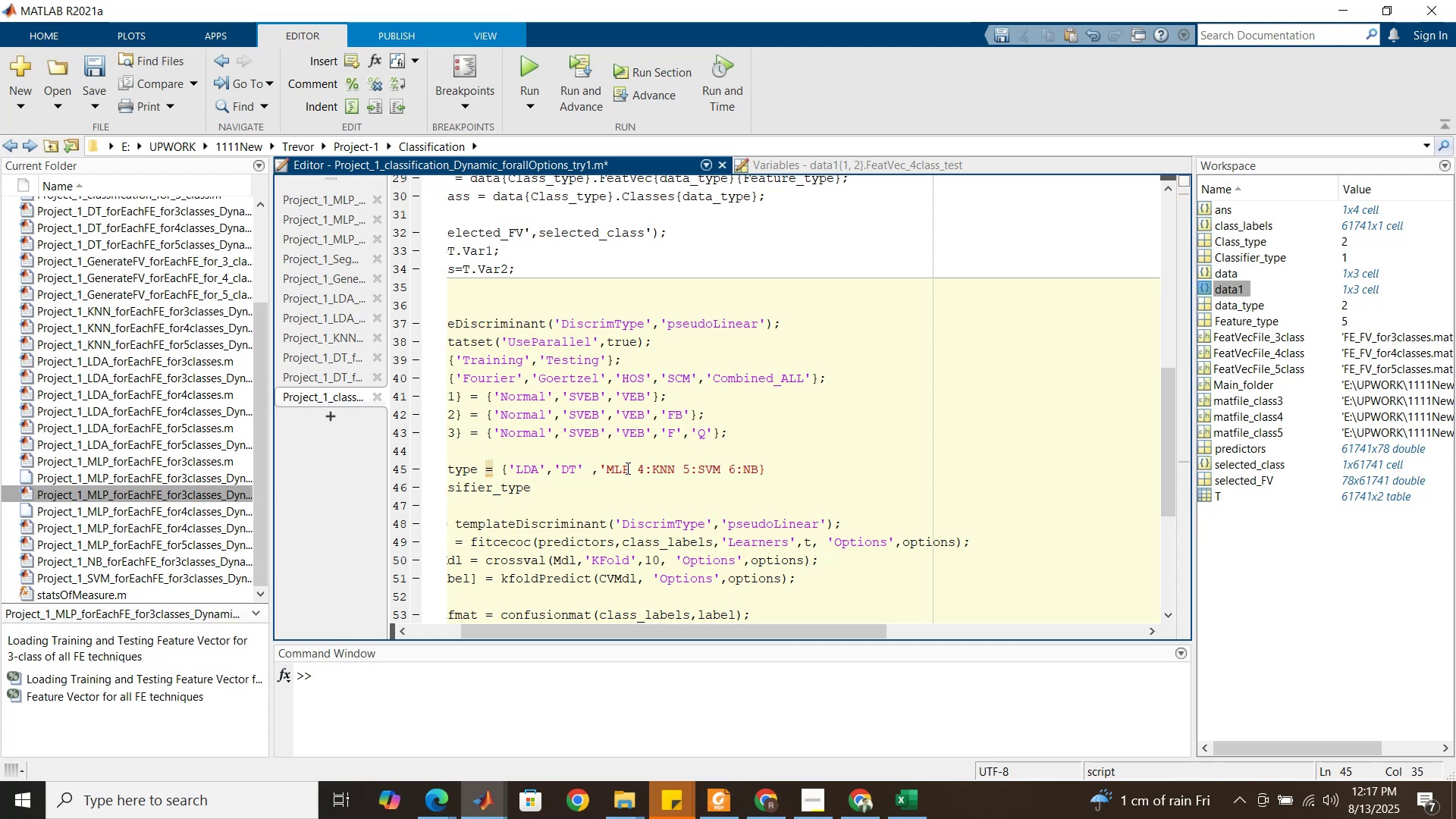 
left_click([626, 468])
 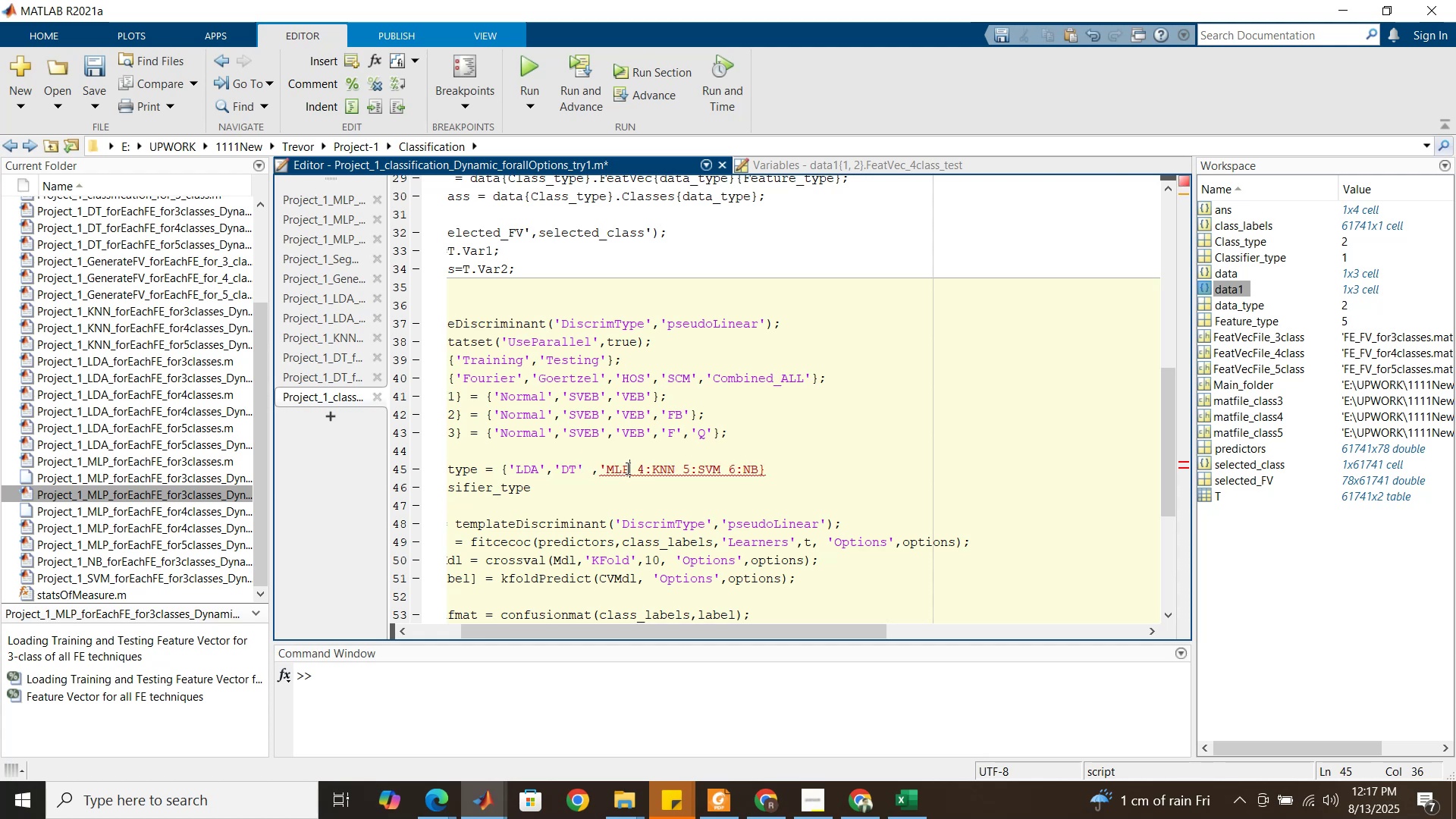 
key(Quote)
 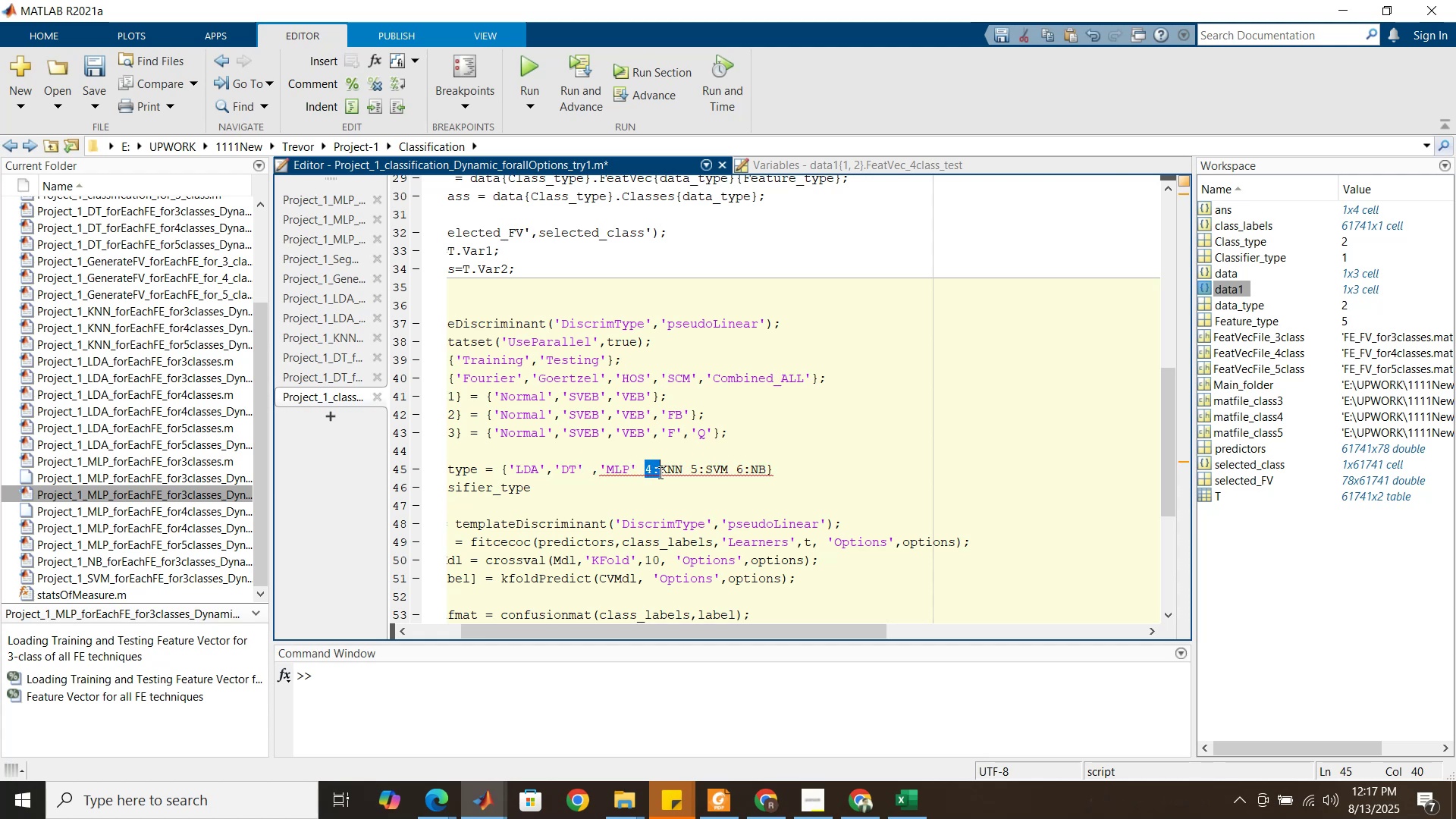 
key(Comma)
 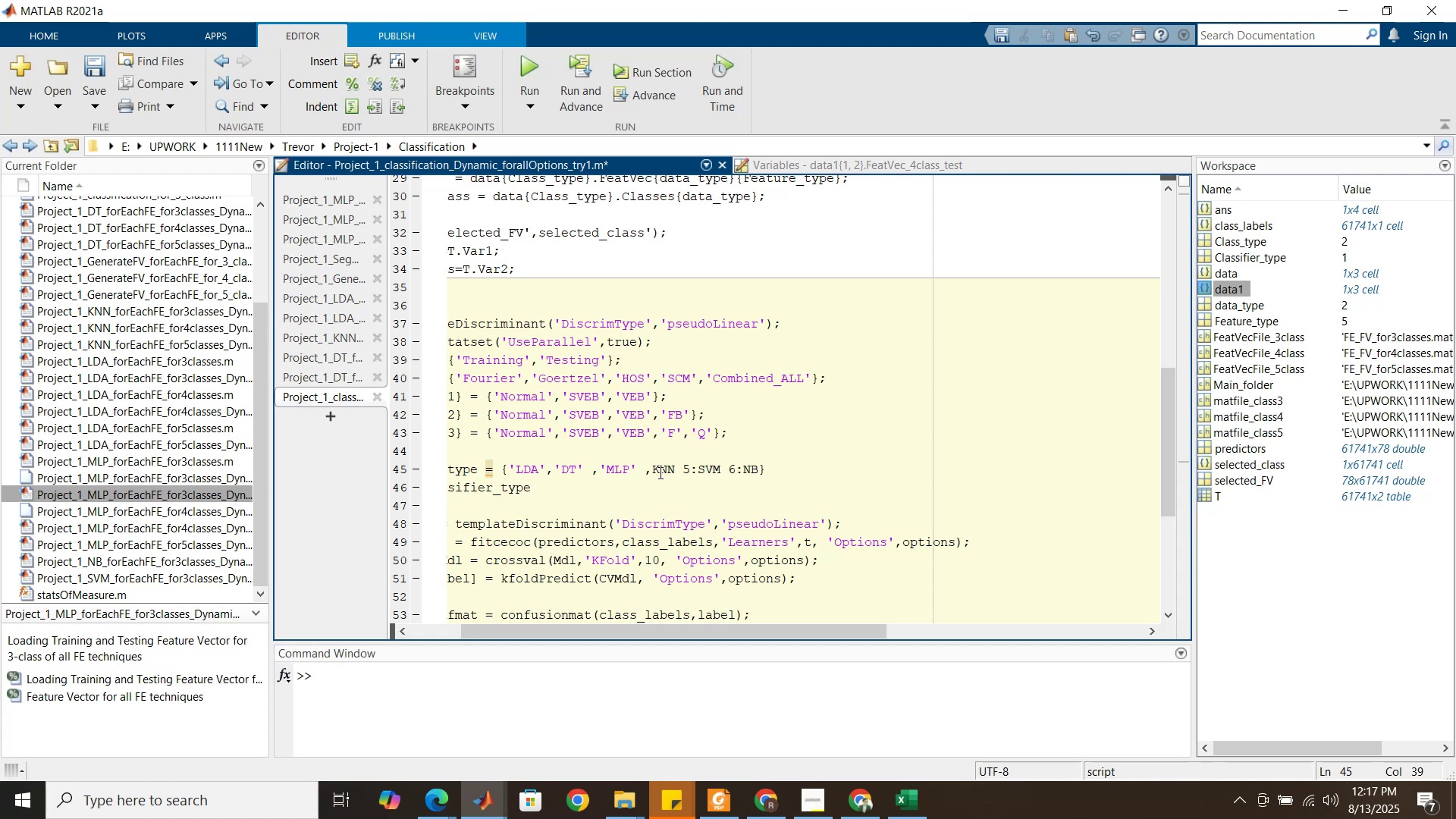 
key(Quote)
 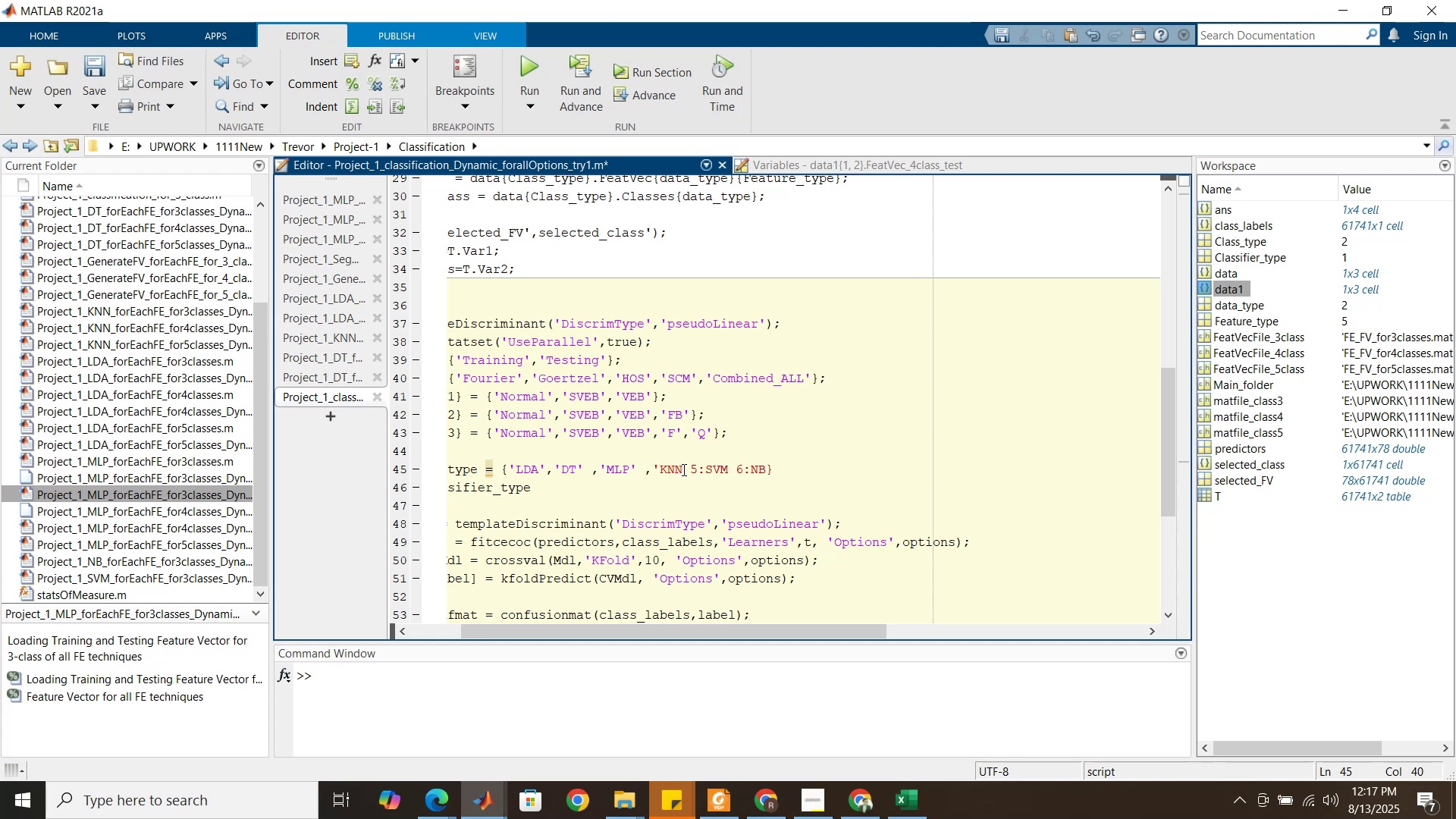 
left_click([682, 469])
 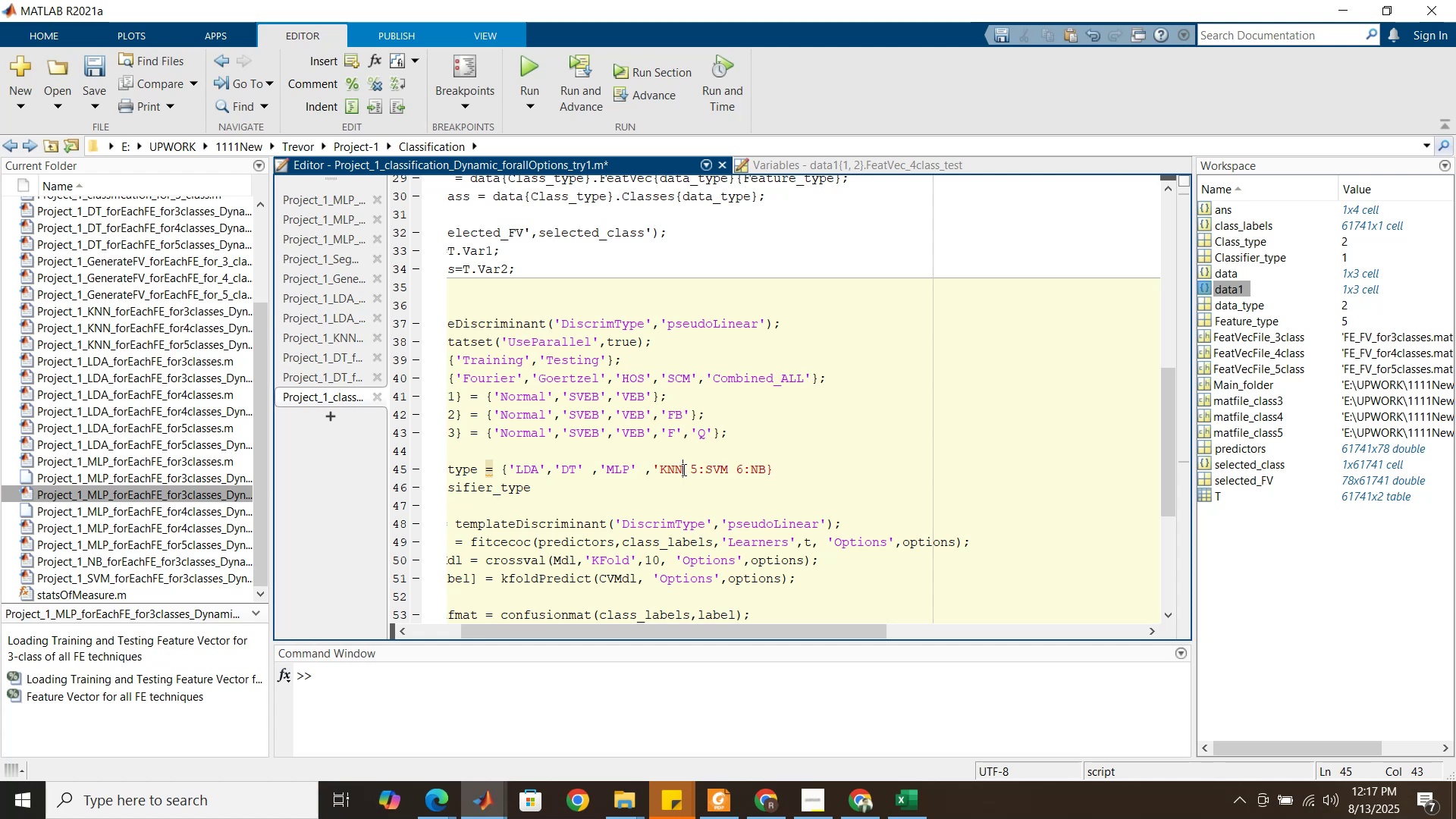 
key(Quote)
 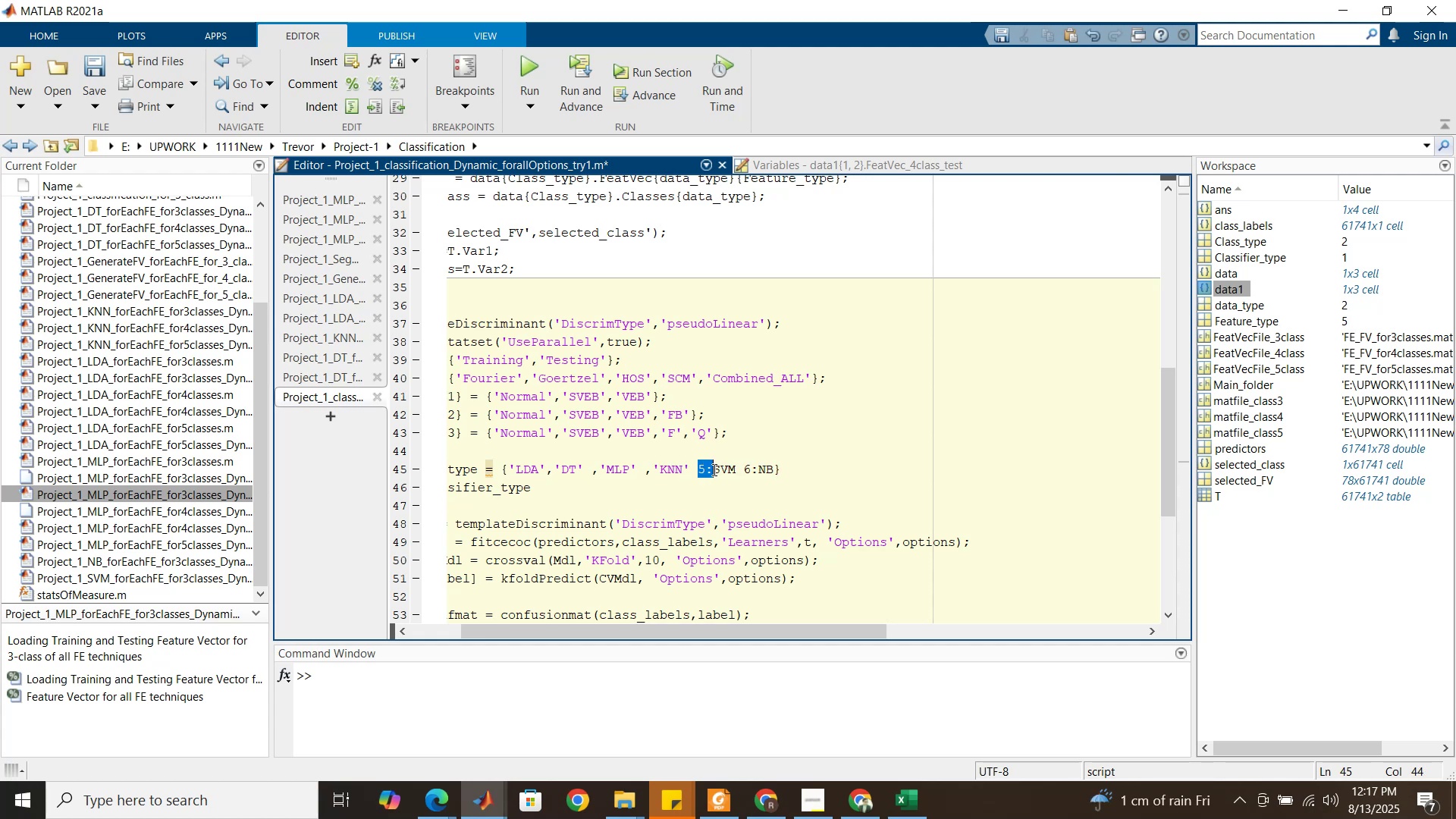 
key(Comma)
 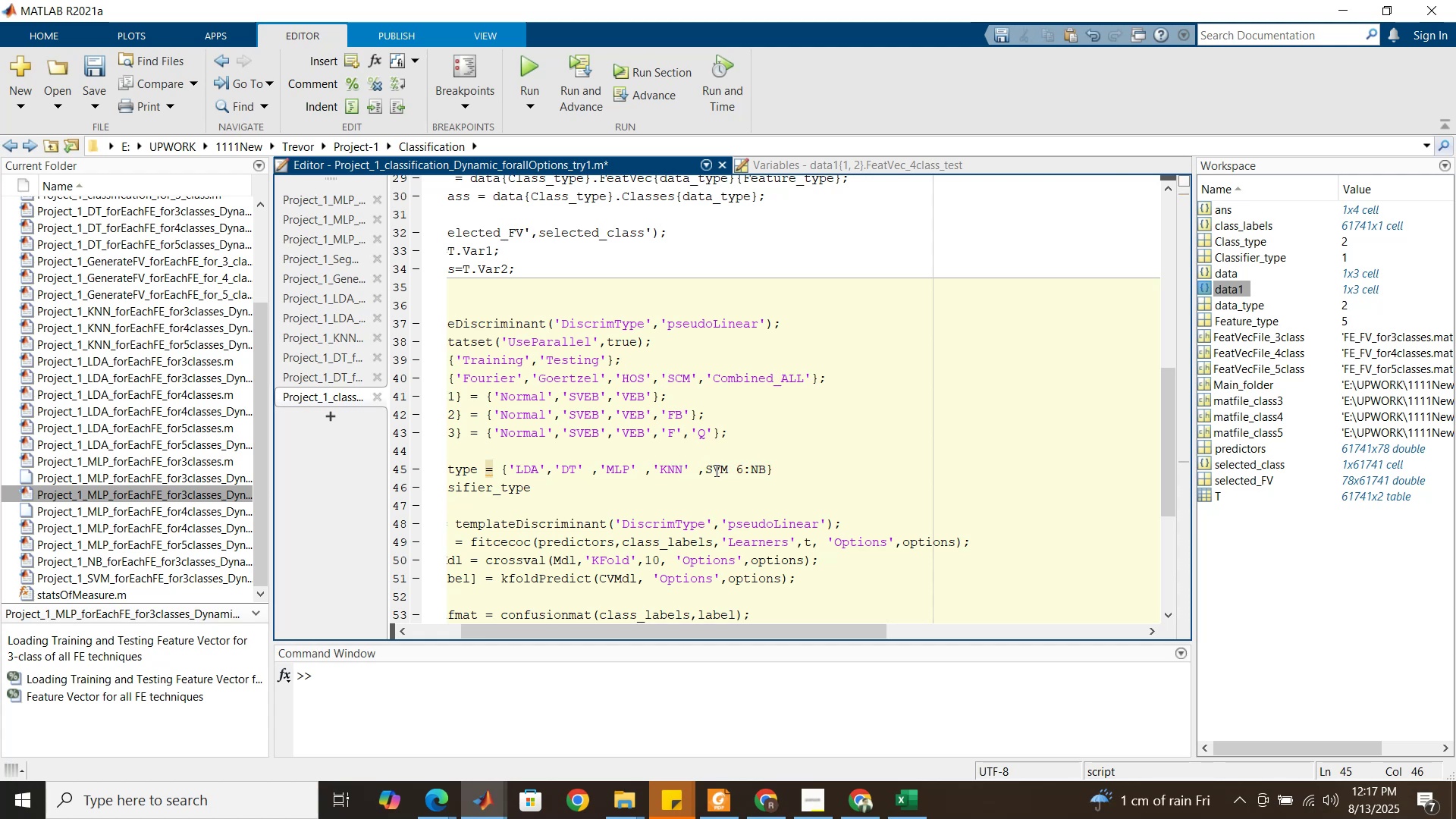 
key(Quote)
 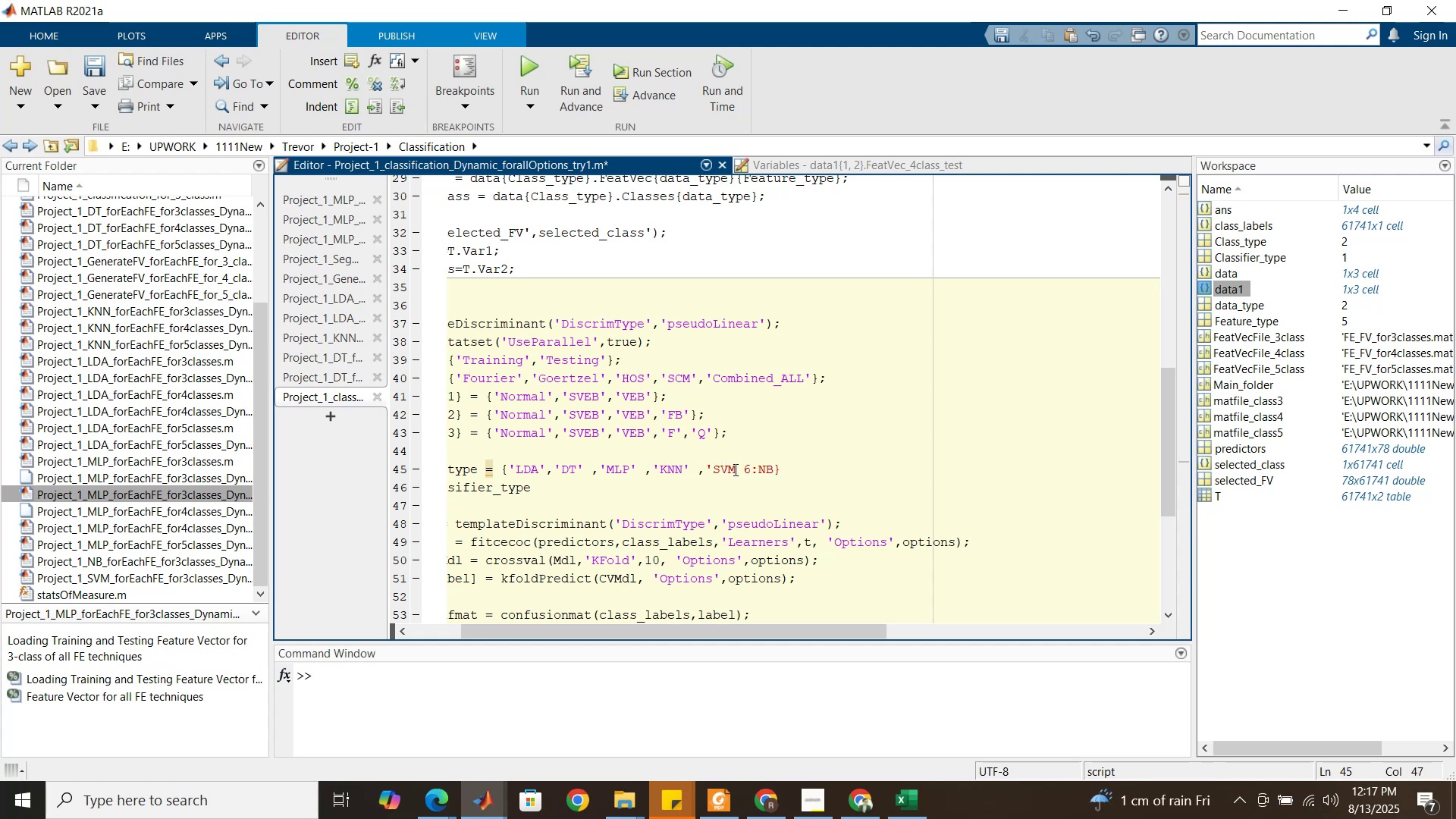 
left_click([736, 470])
 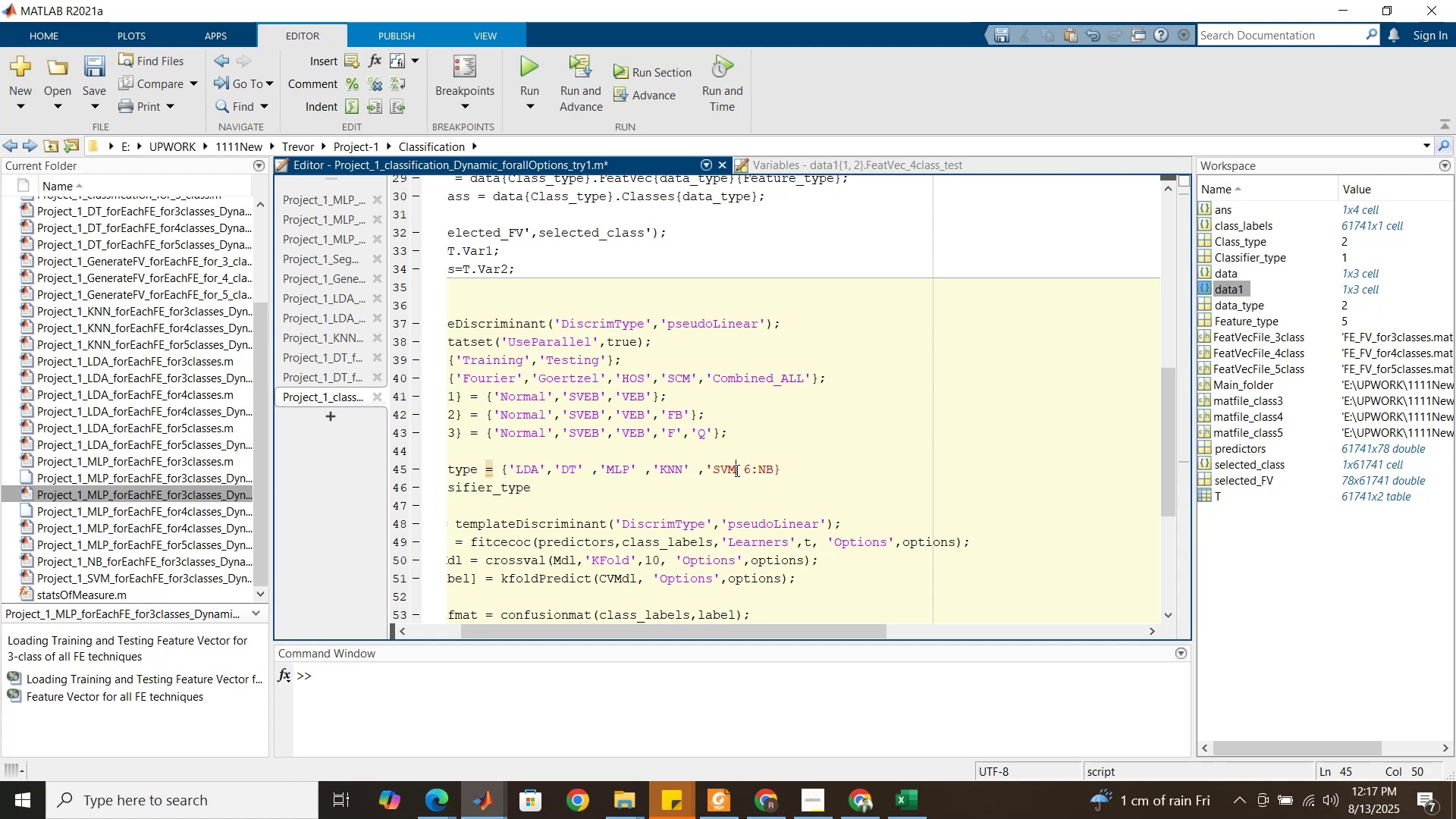 
key(Quote)
 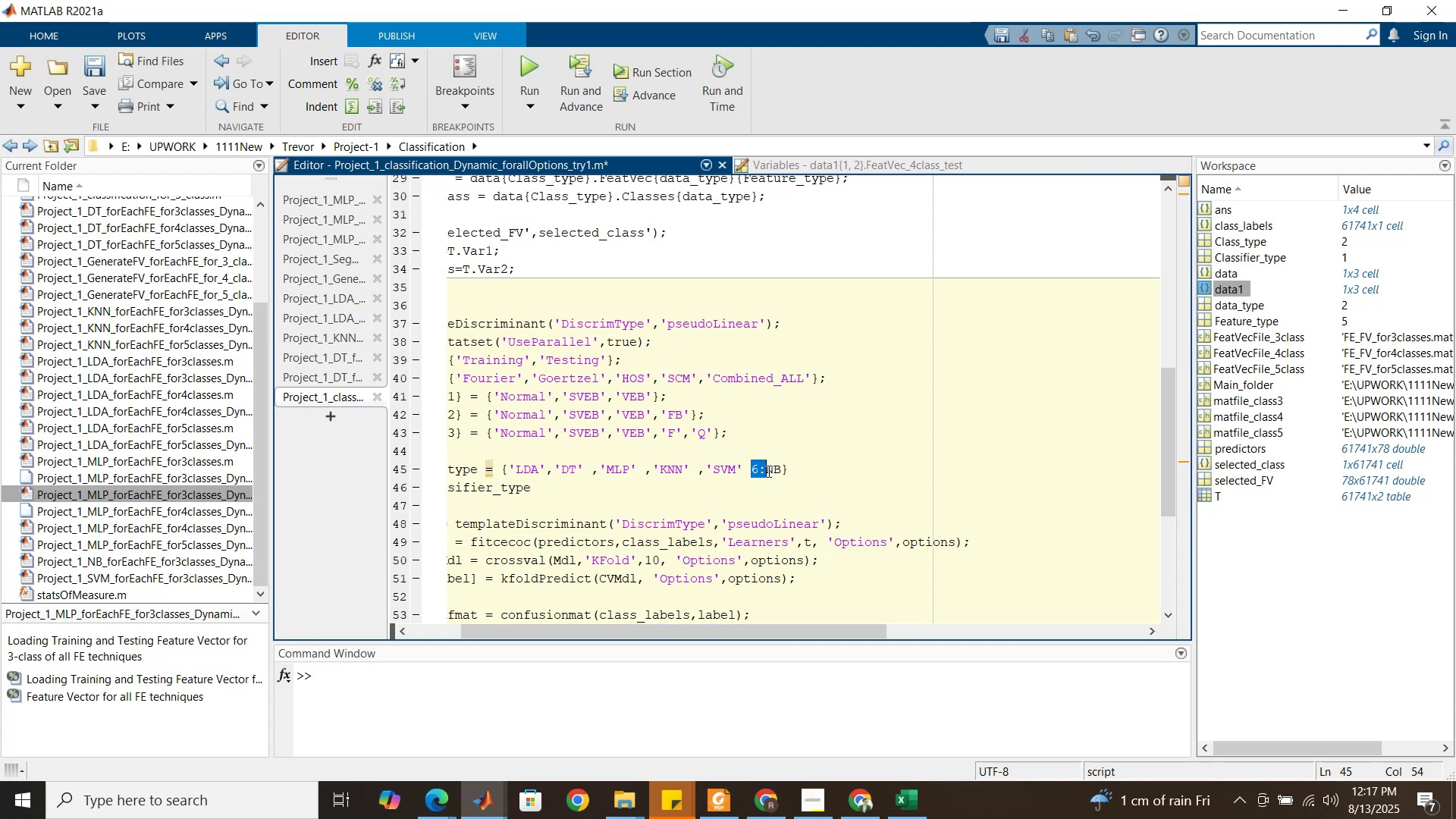 
key(Comma)
 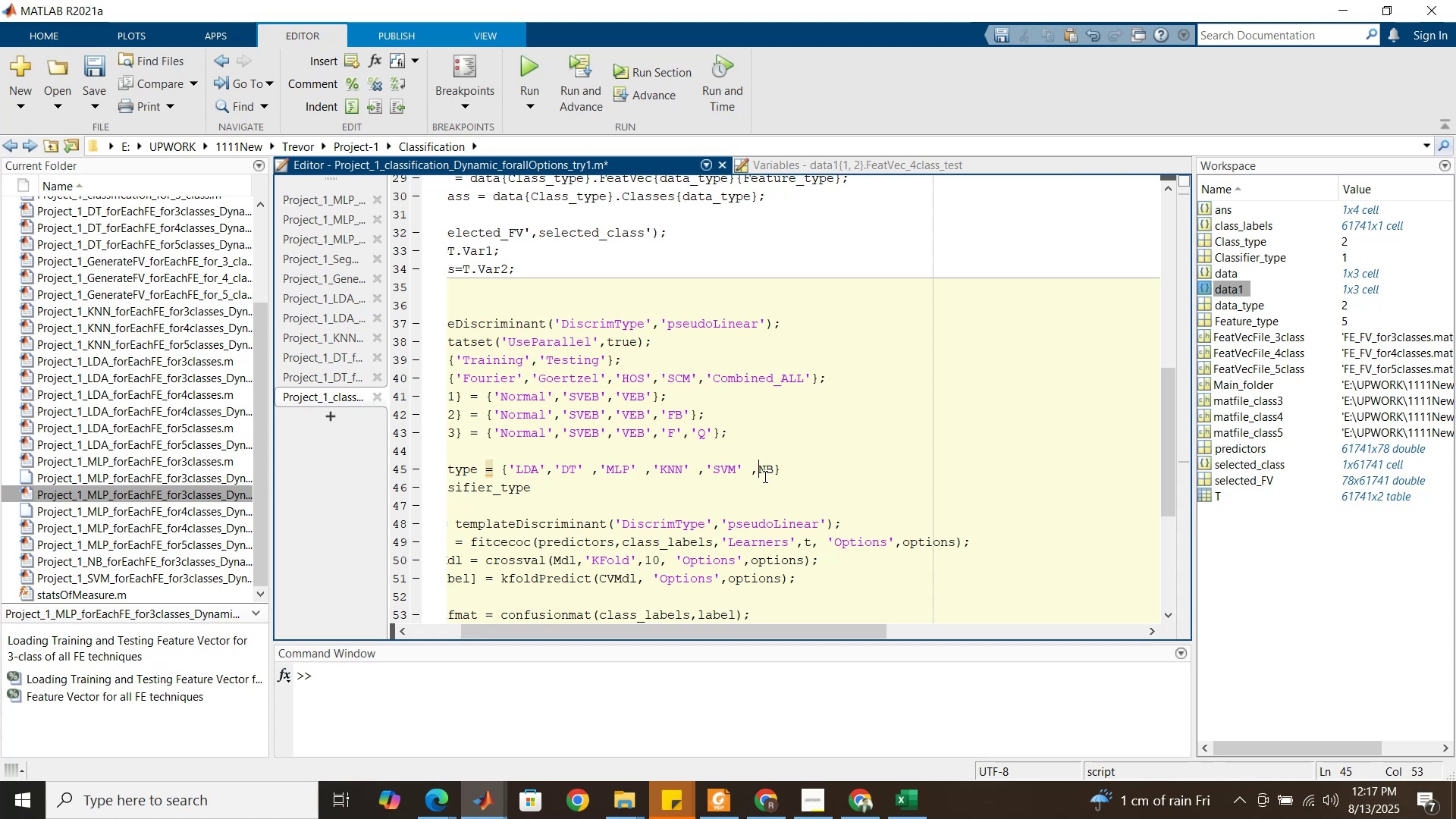 
key(Quote)
 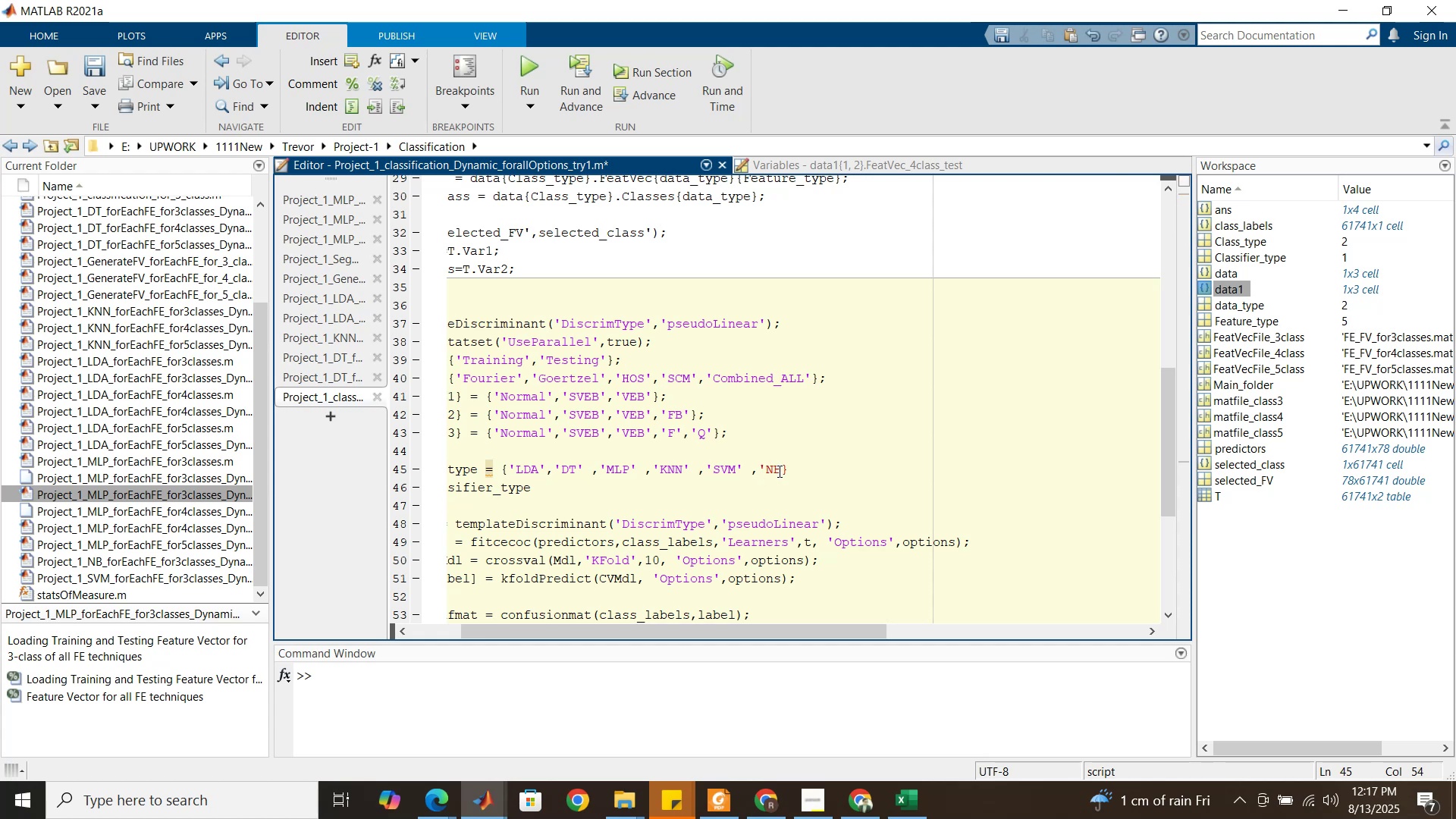 
left_click([779, 471])
 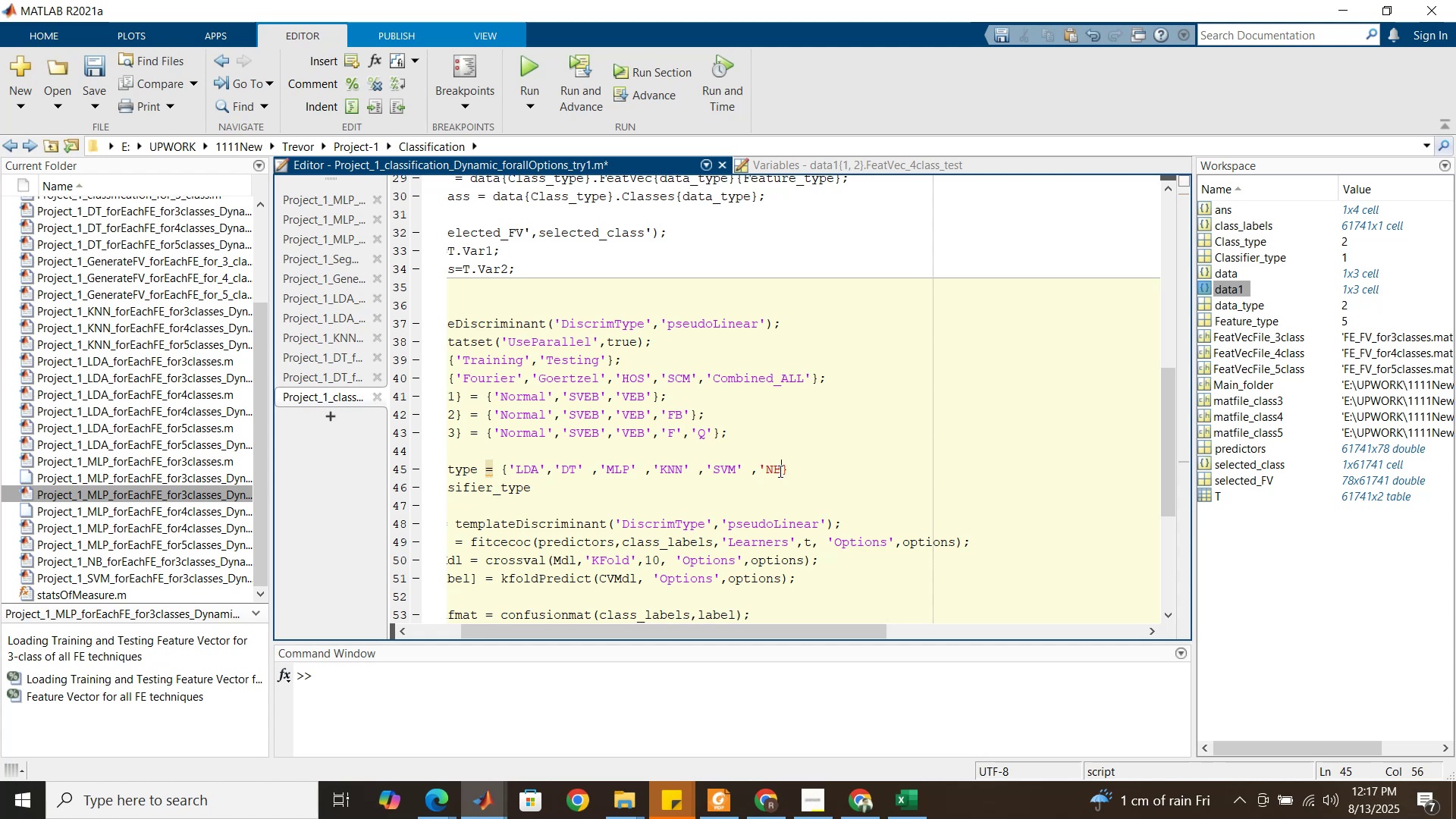 
key(Quote)
 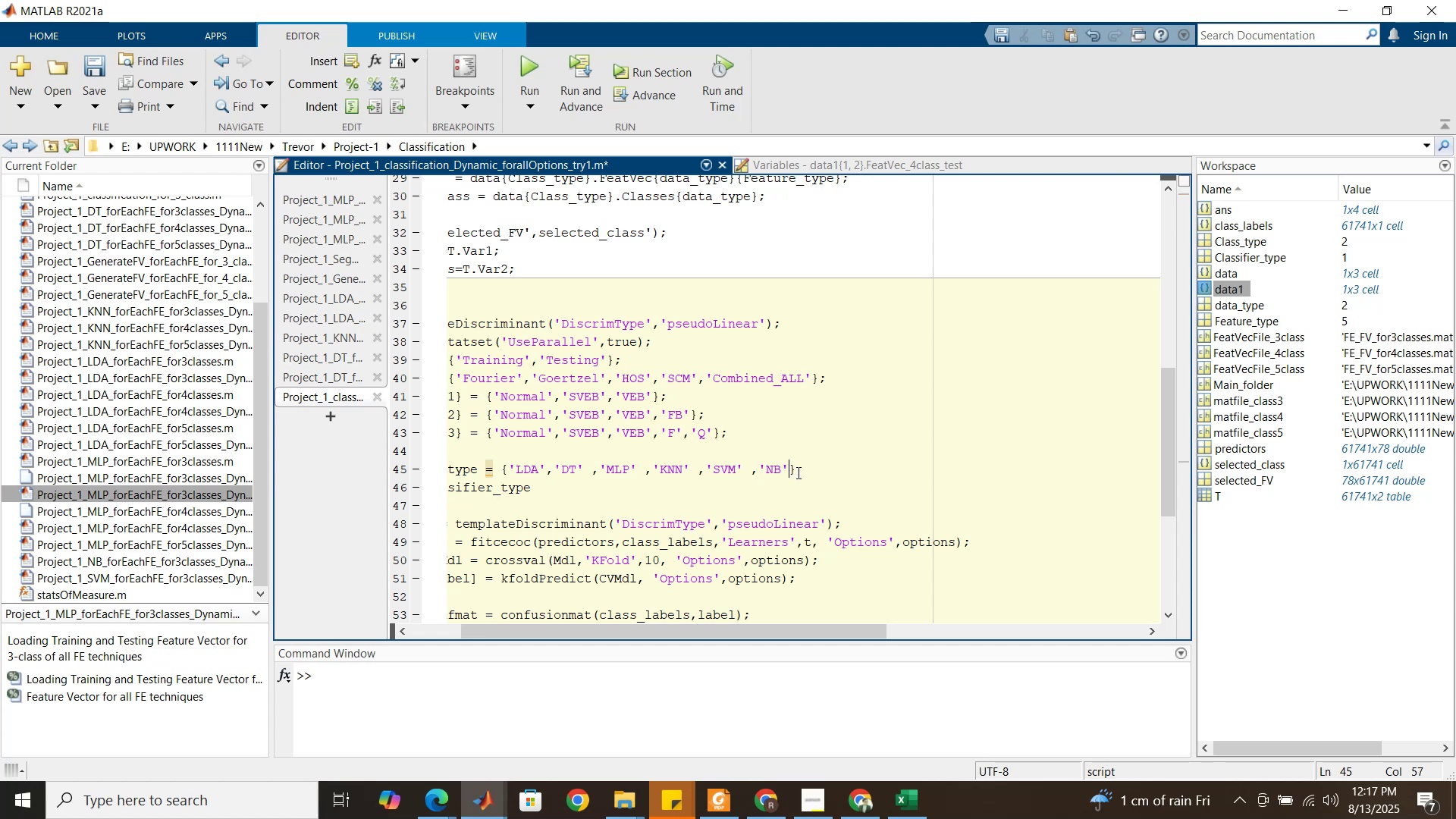 
left_click([797, 472])
 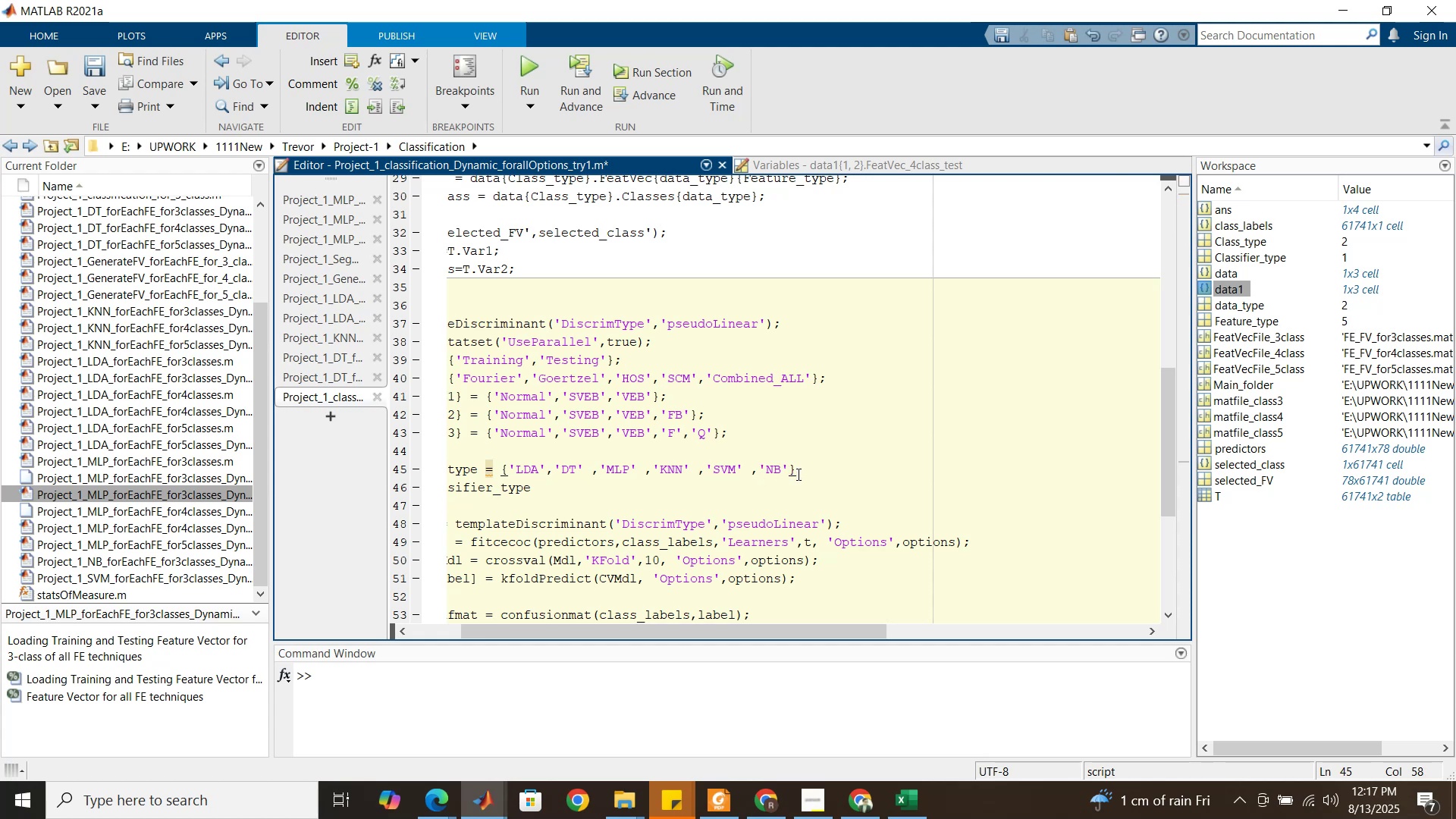 
key(Semicolon)
 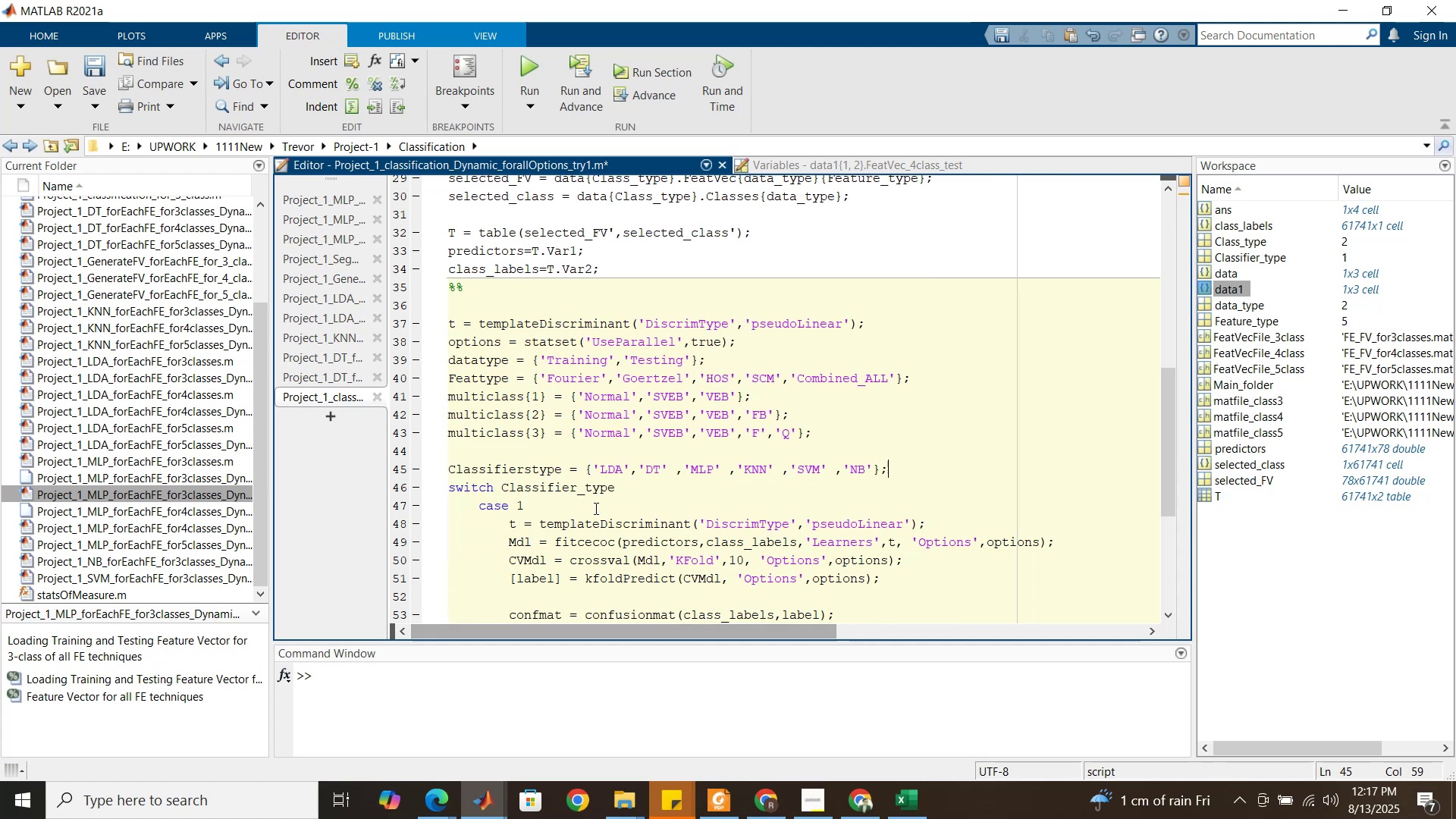 
double_click([544, 472])
 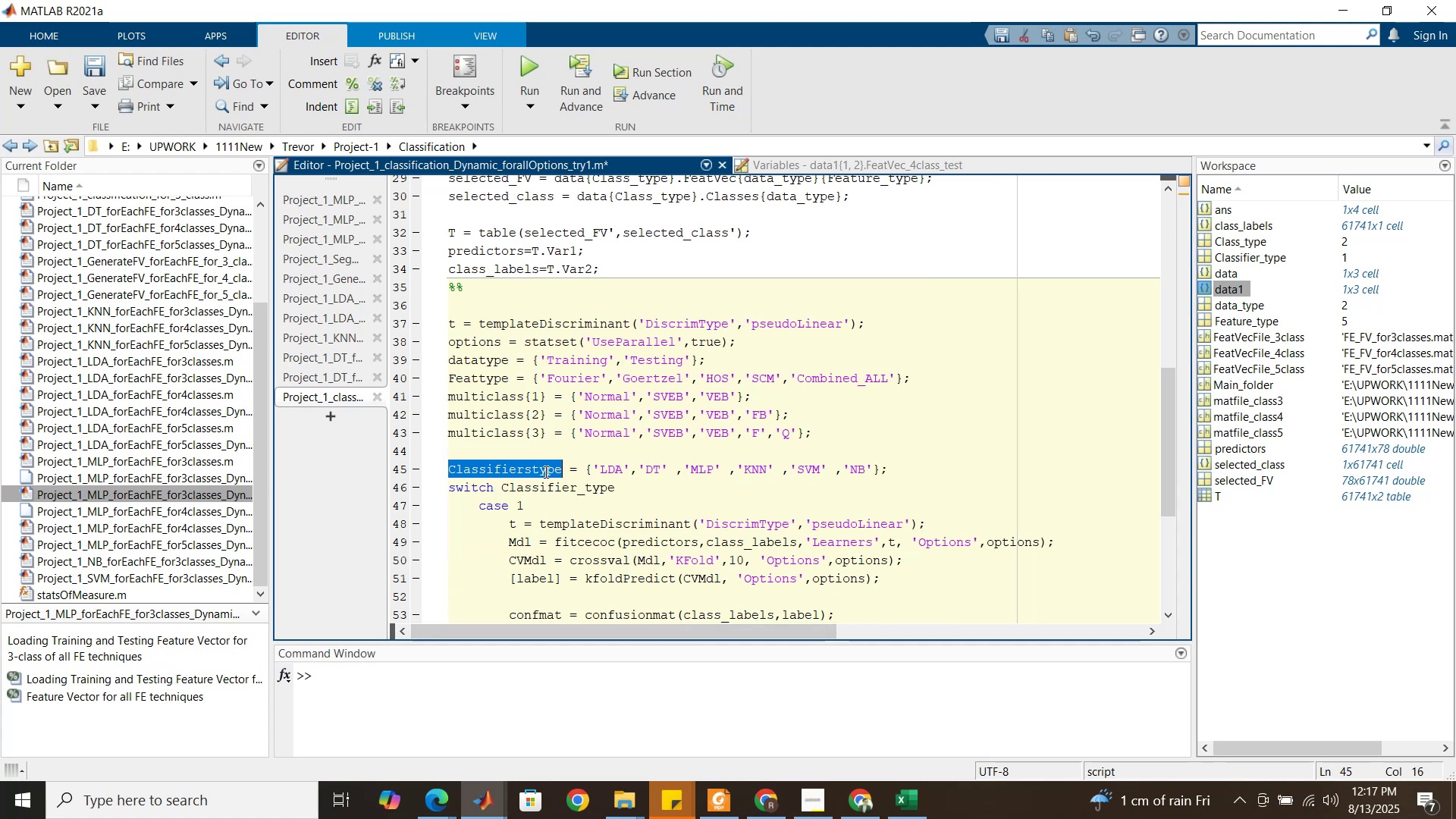 
triple_click([544, 472])
 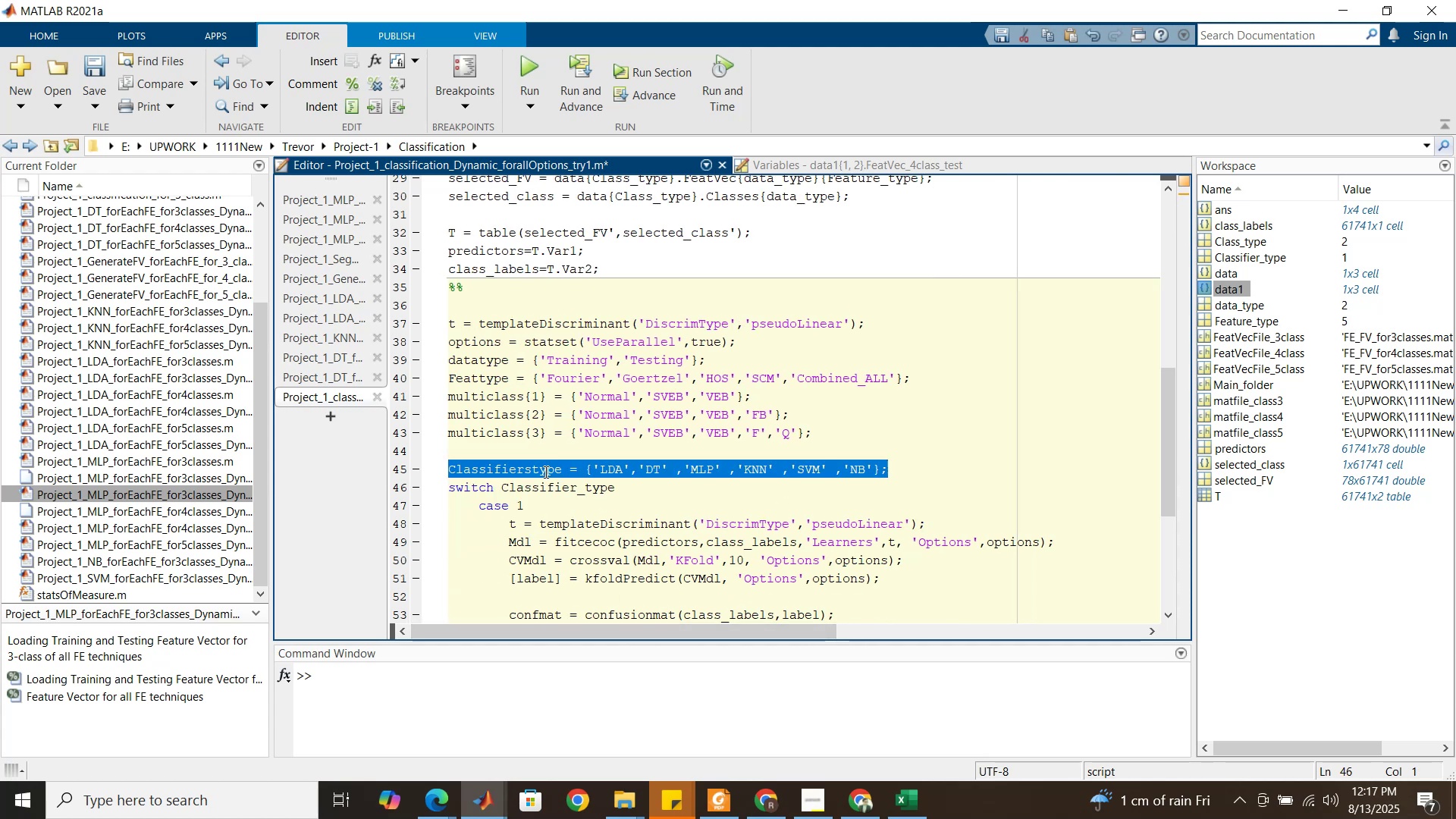 
key(Control+C)
 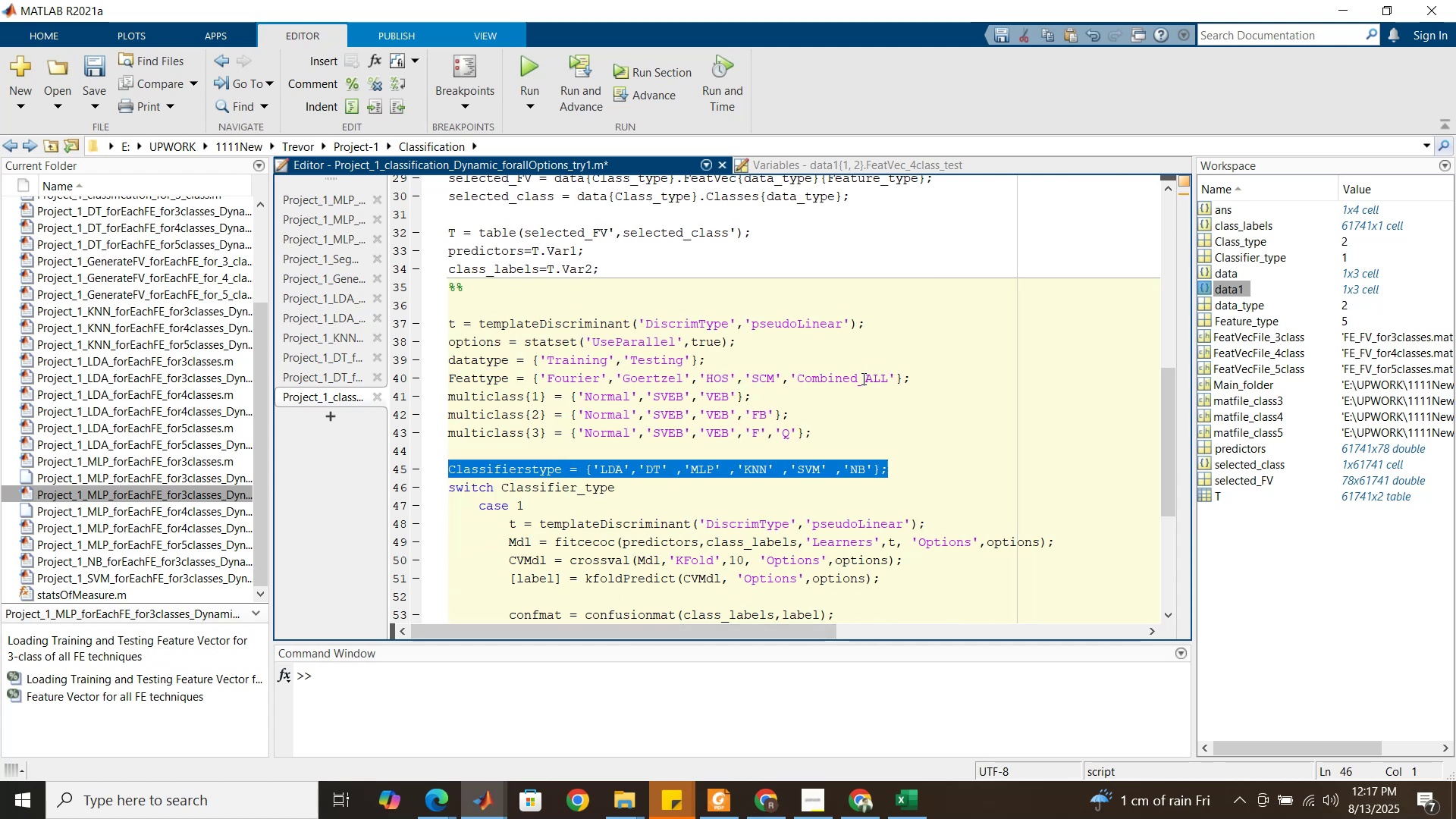 
left_click([922, 381])
 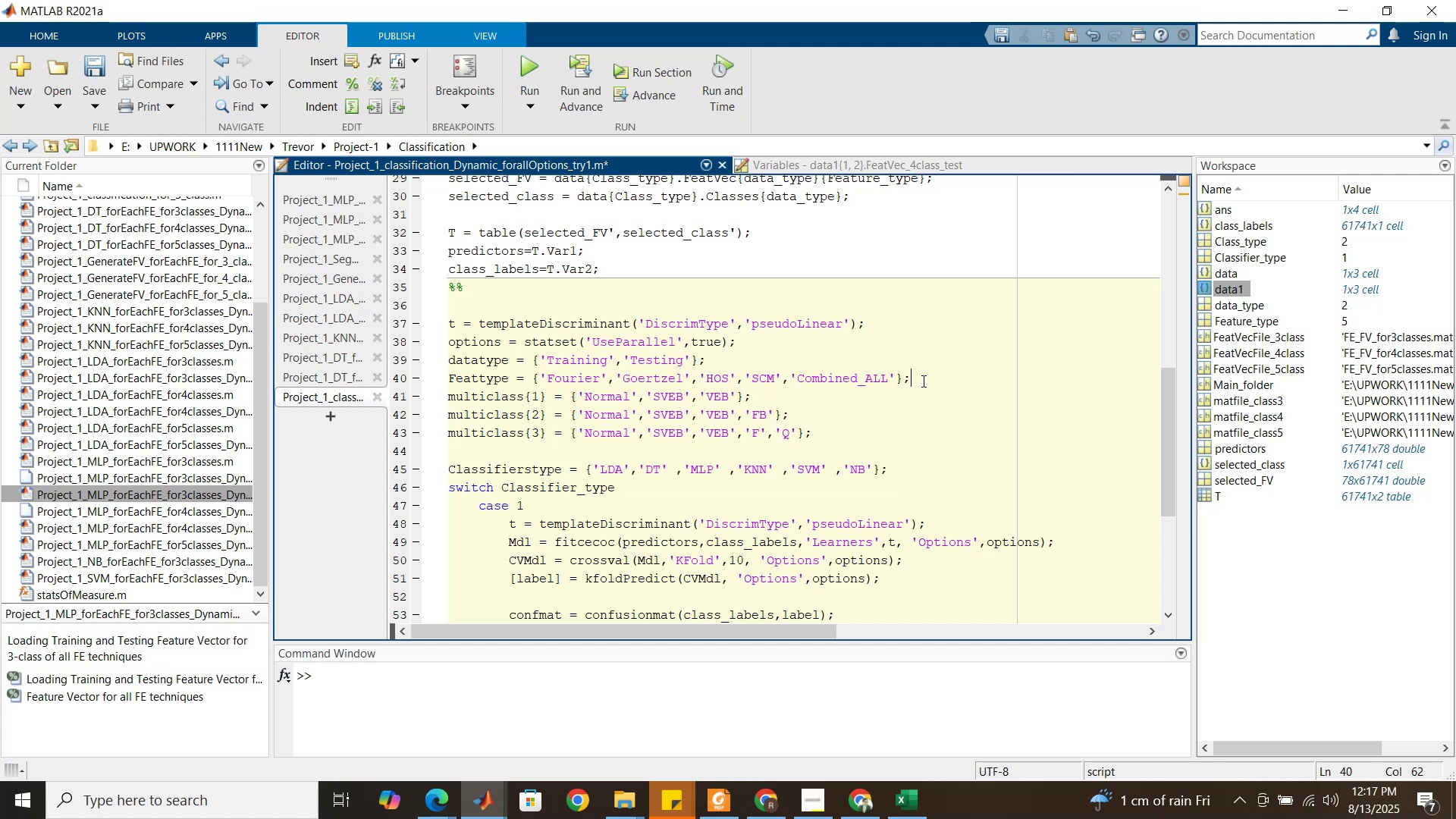 
key(Enter)
 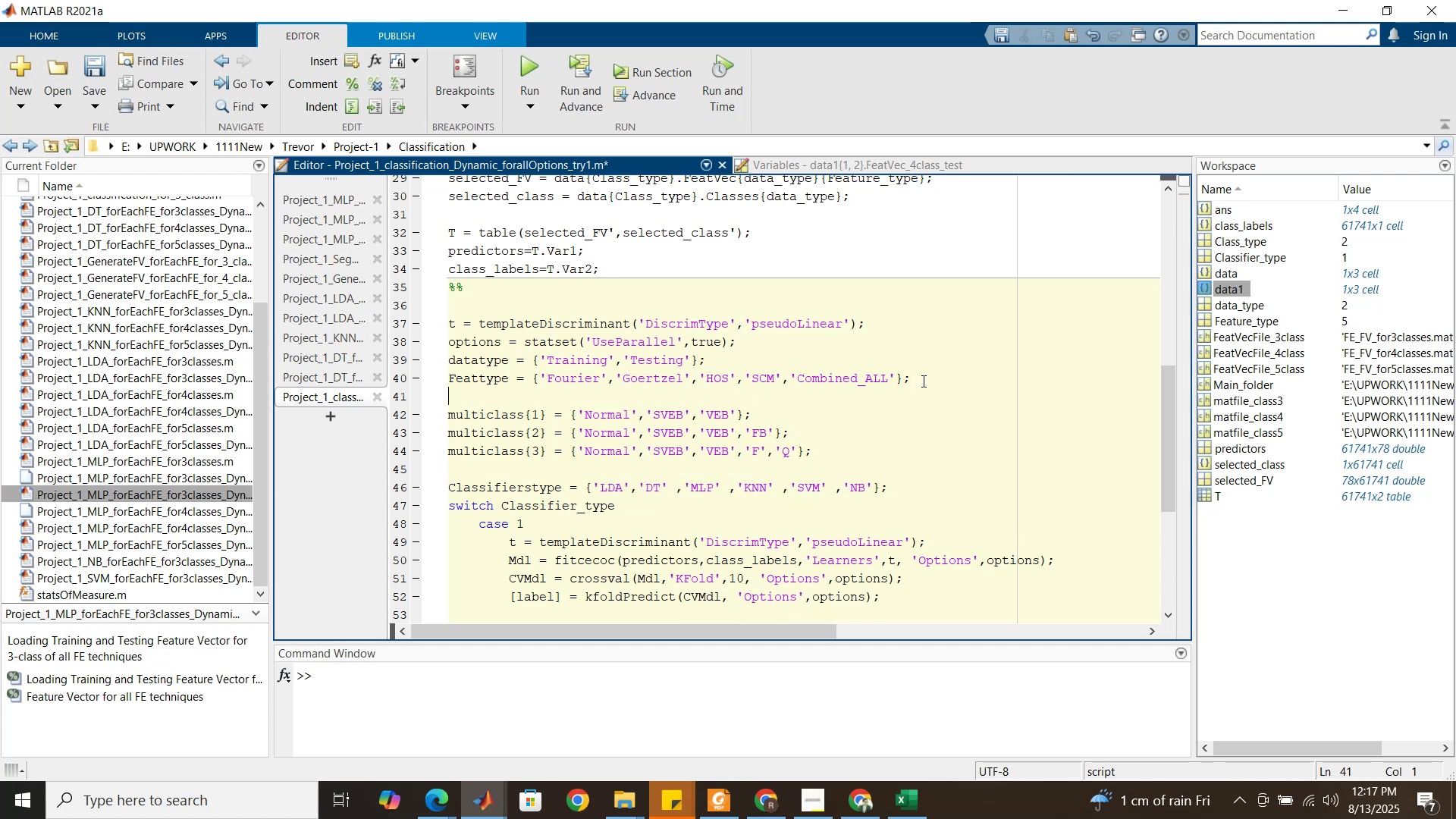 
key(Control+V)
 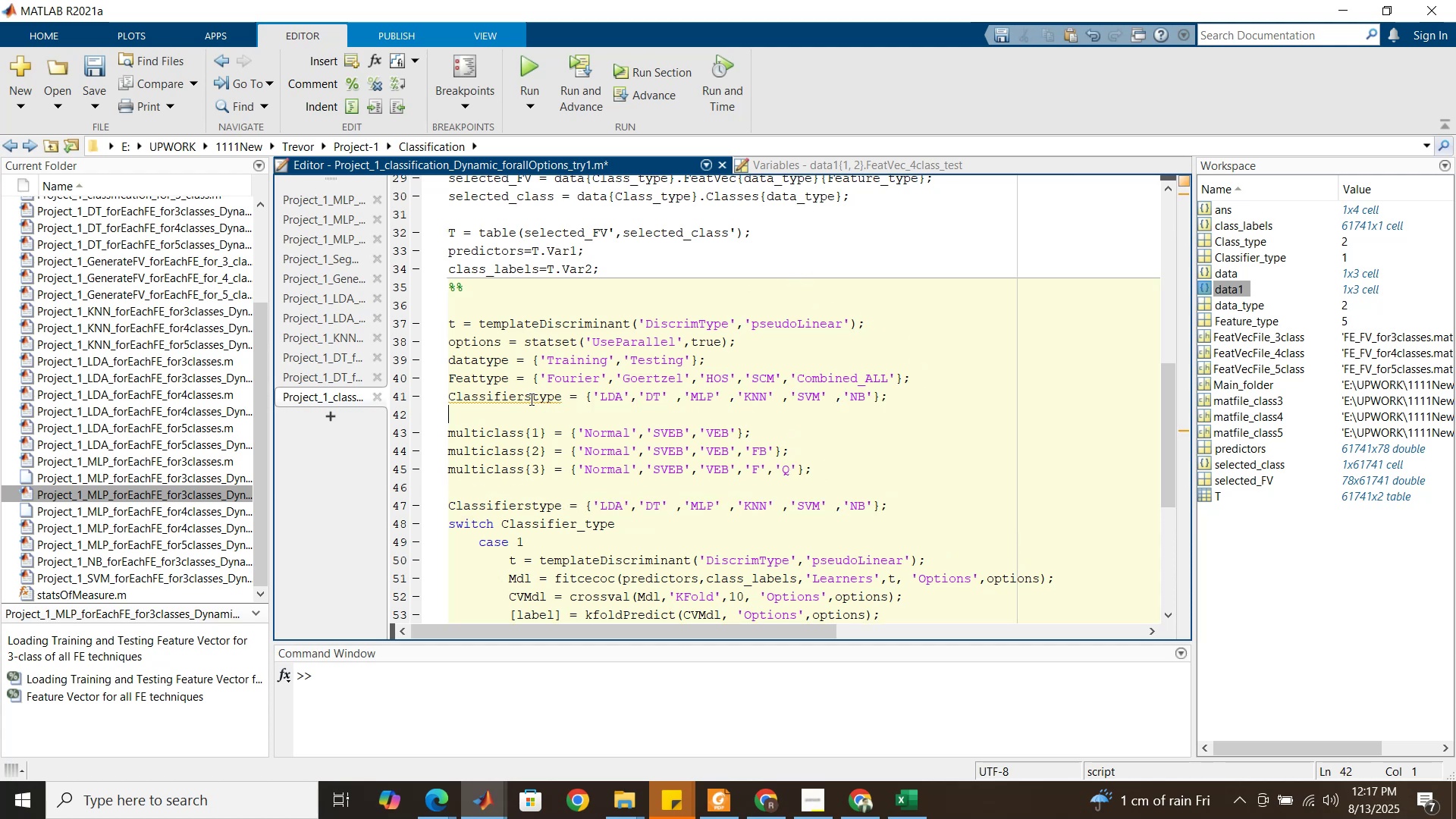 
right_click([530, 399])
 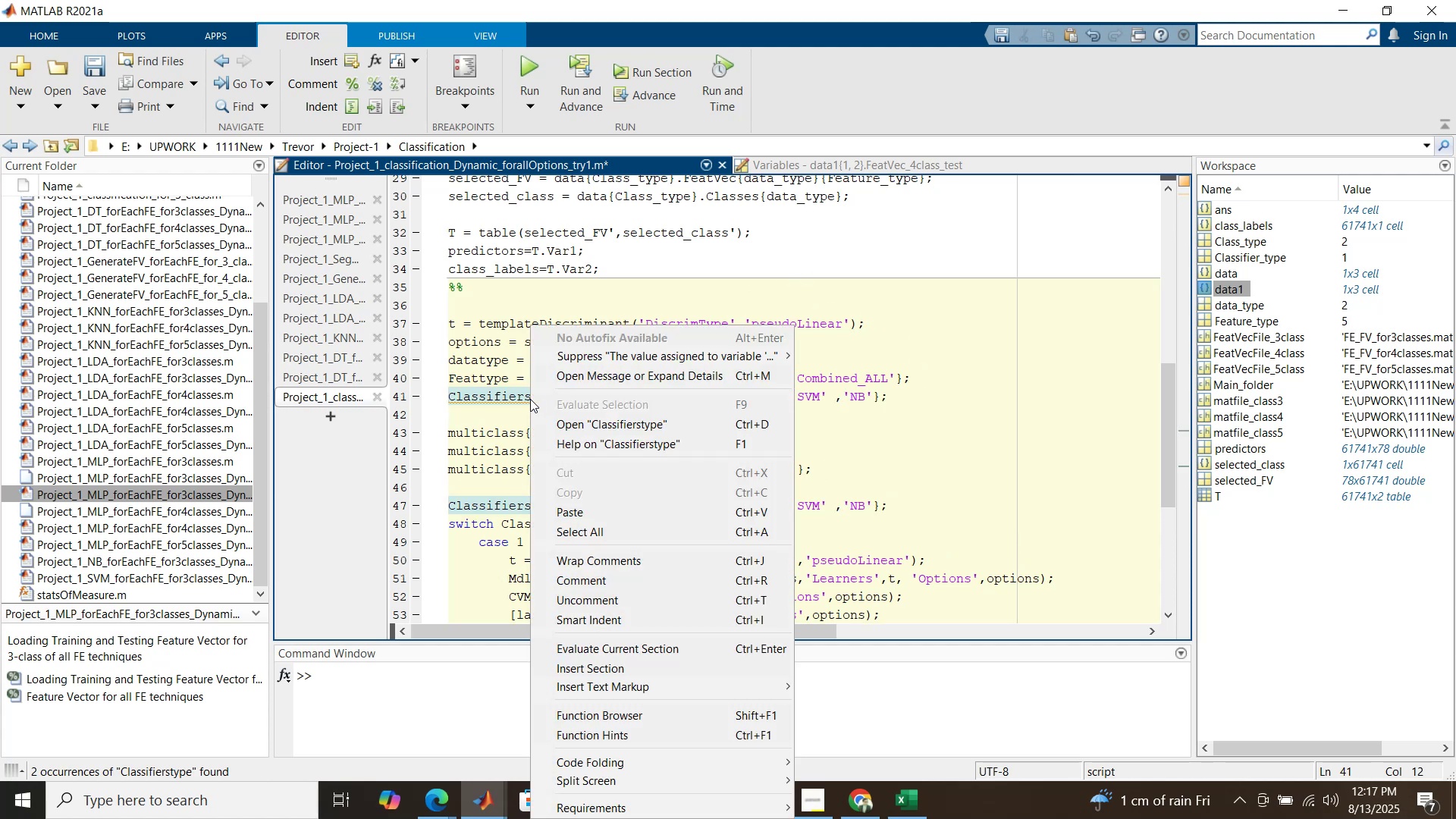 
left_click([493, 398])
 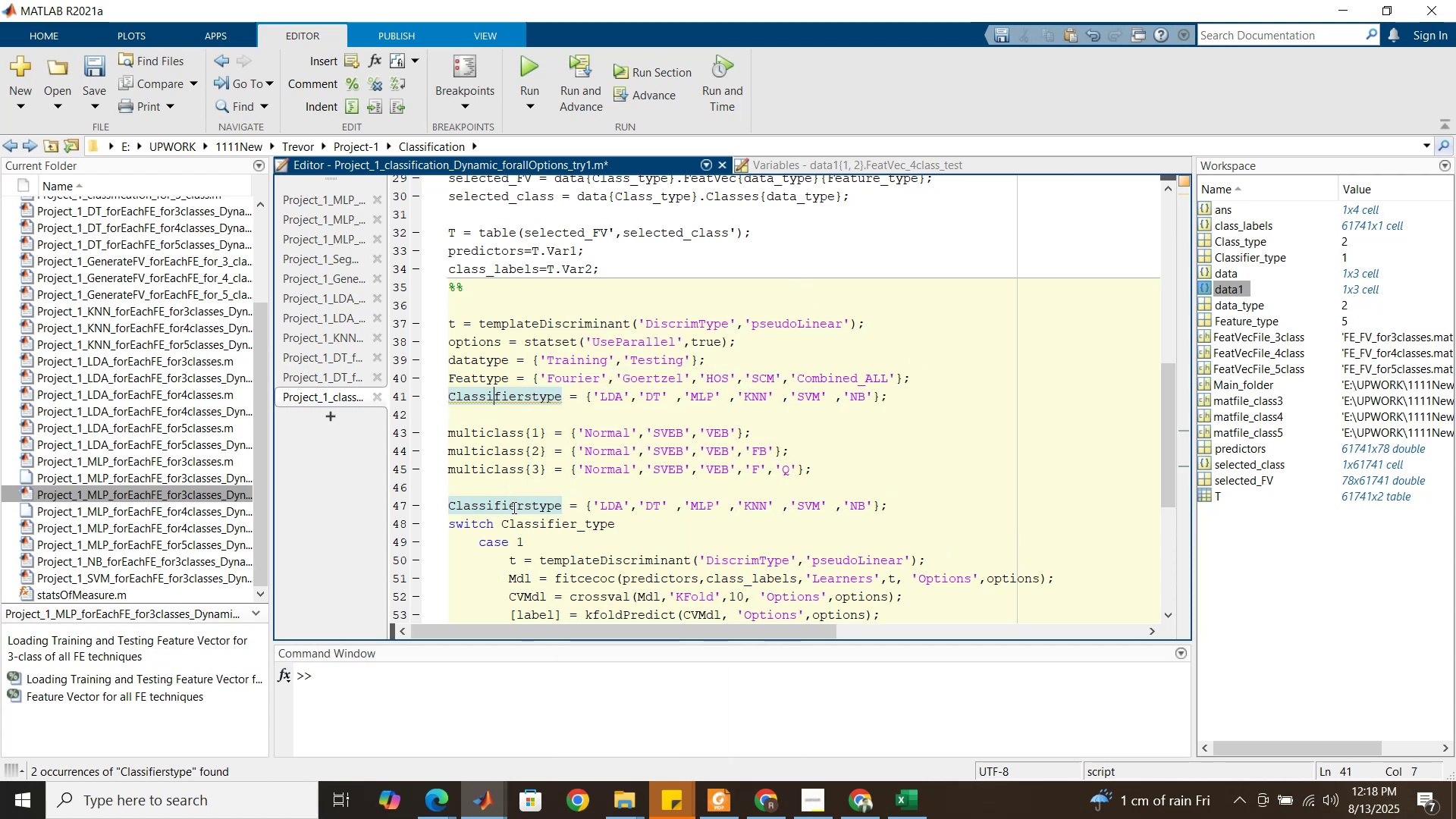 
double_click([513, 507])
 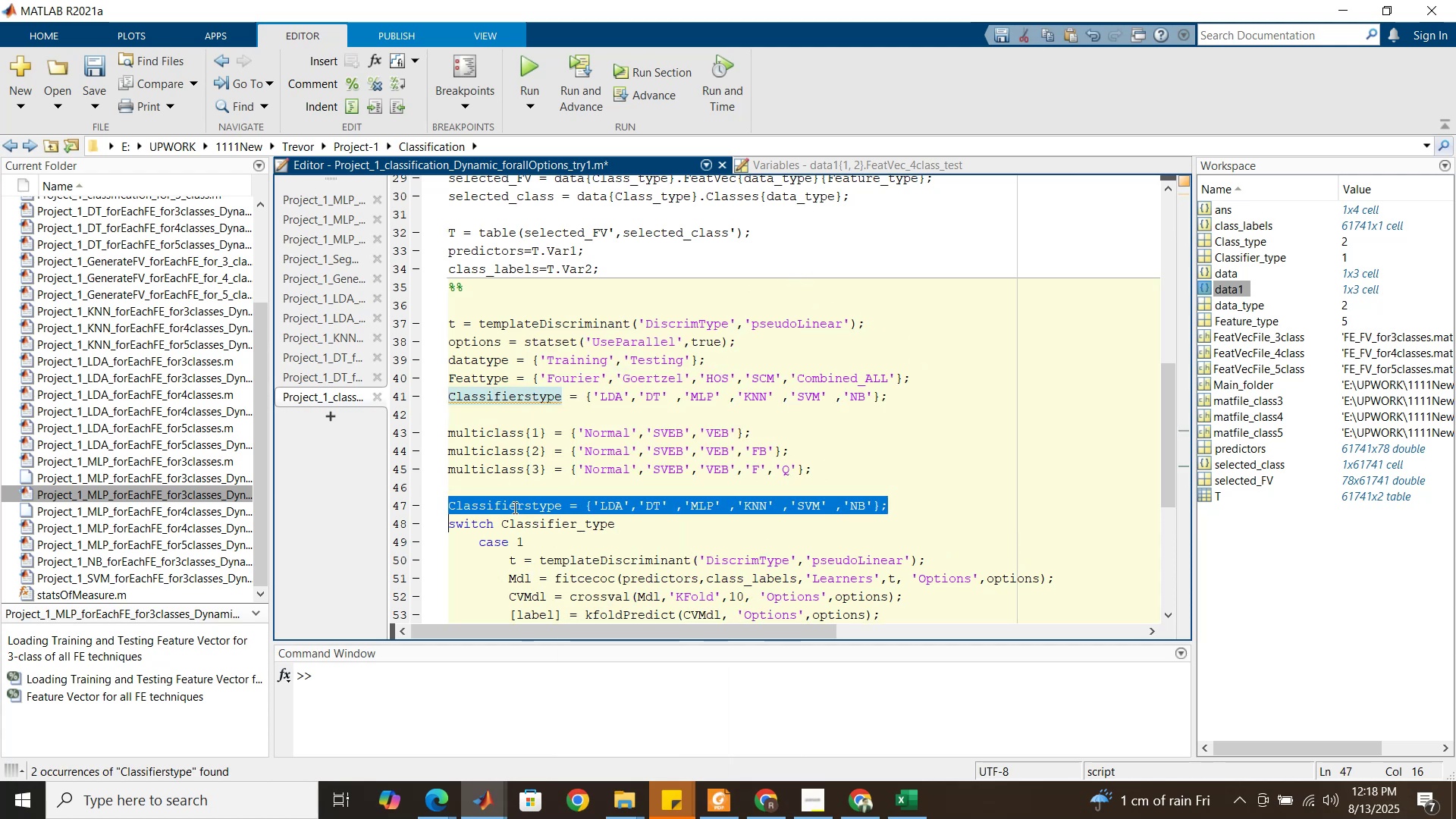 
triple_click([513, 507])
 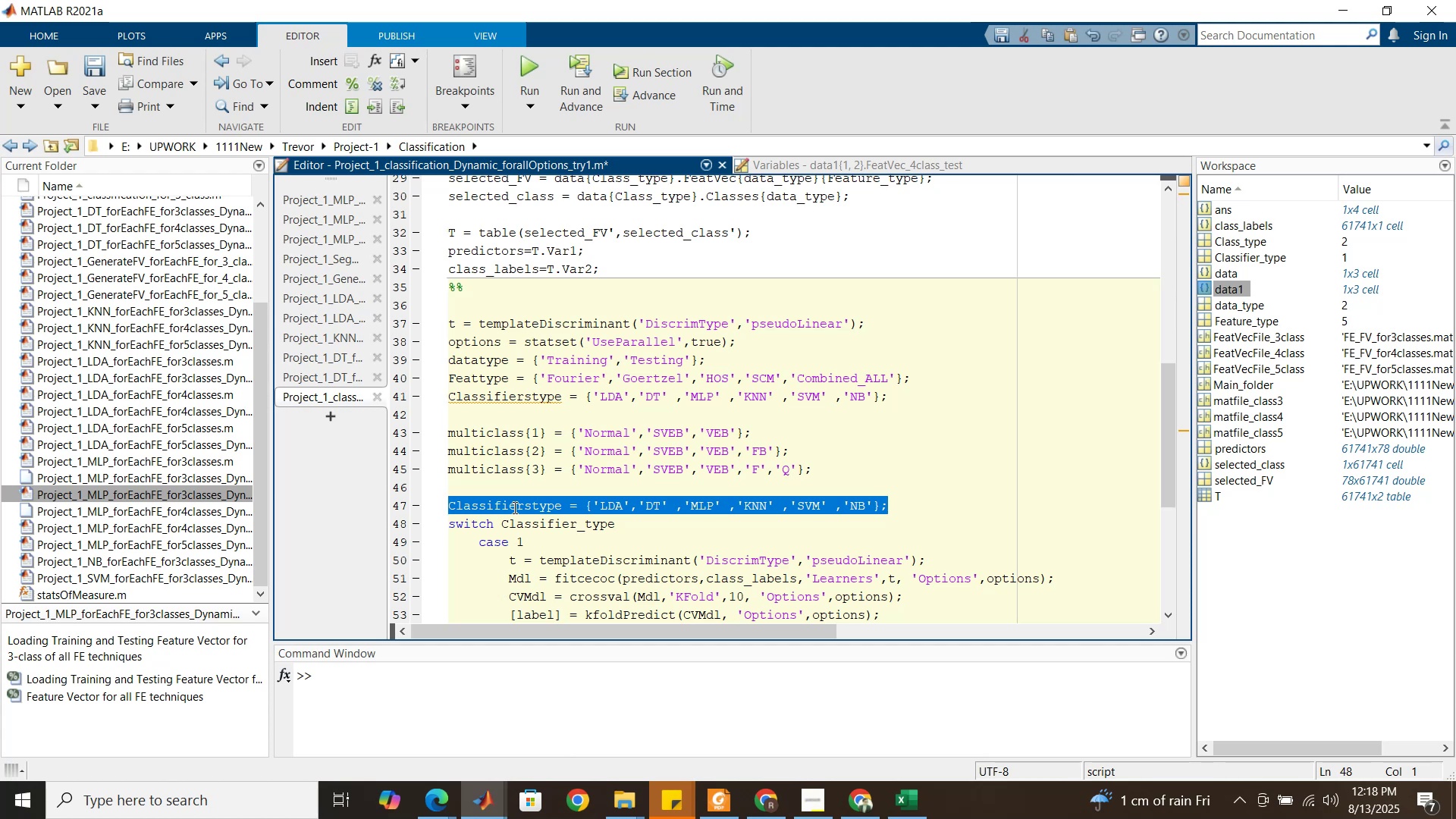 
key(Delete)
 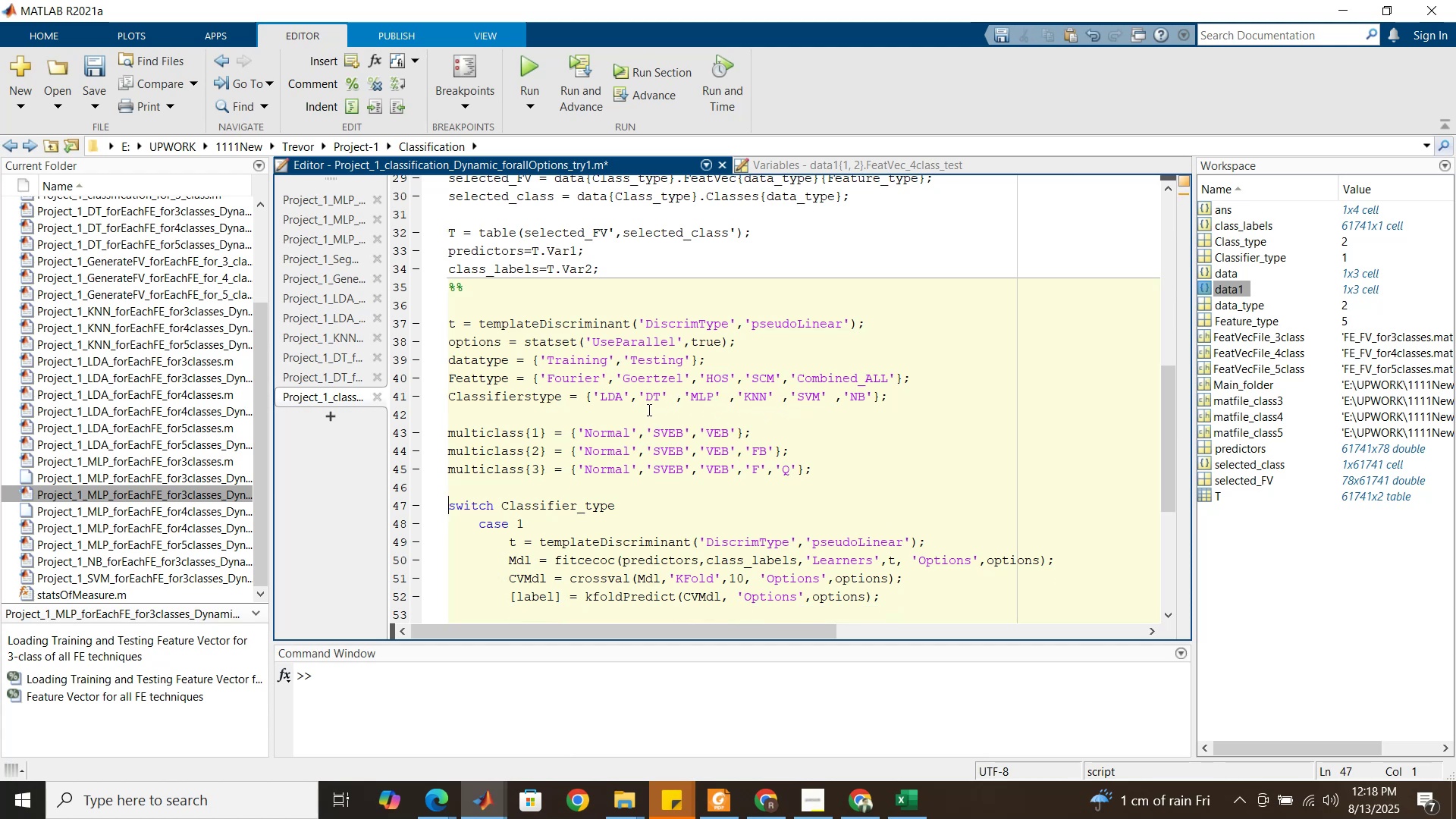 
wait(7.36)
 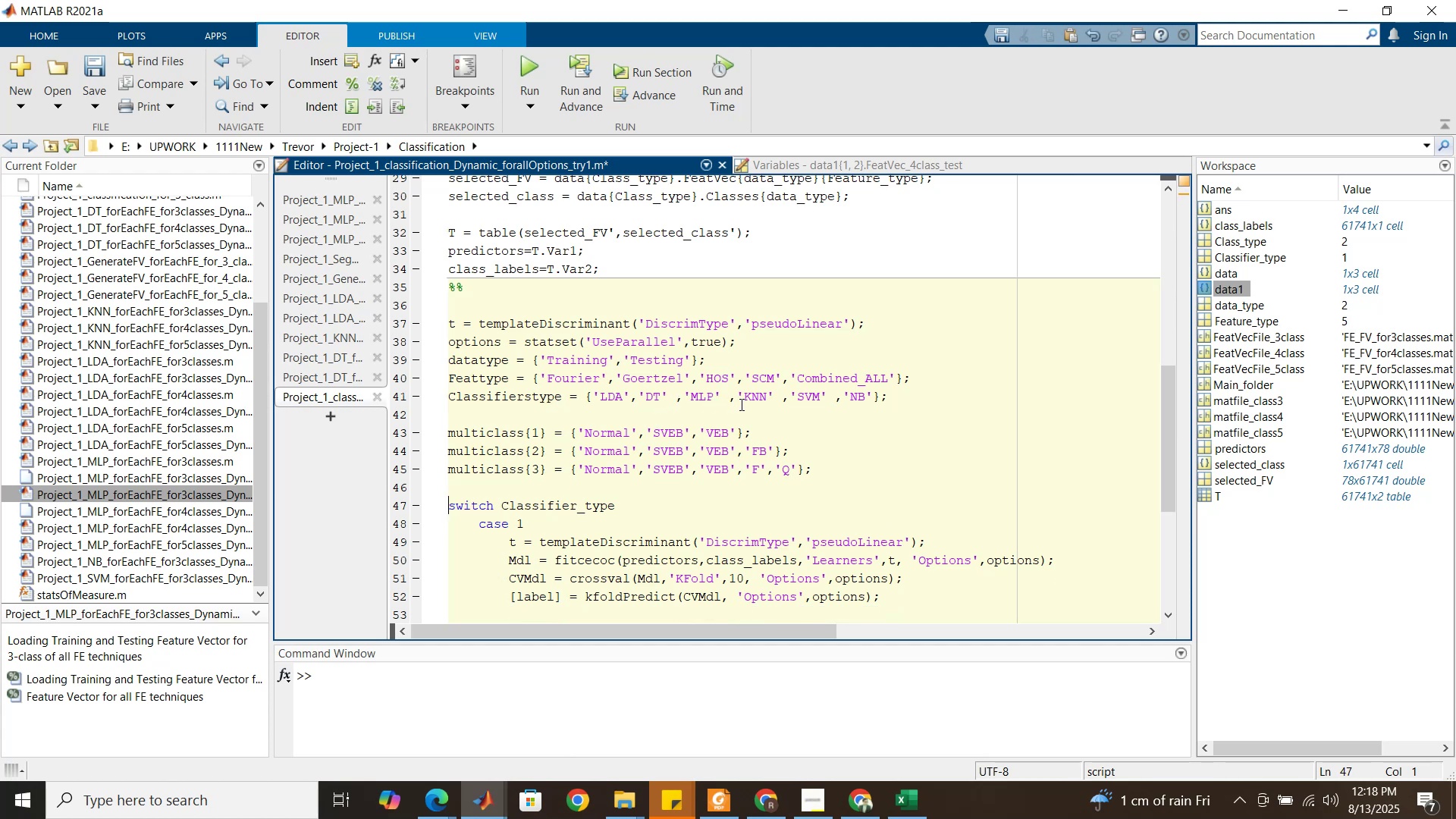 
double_click([514, 400])
 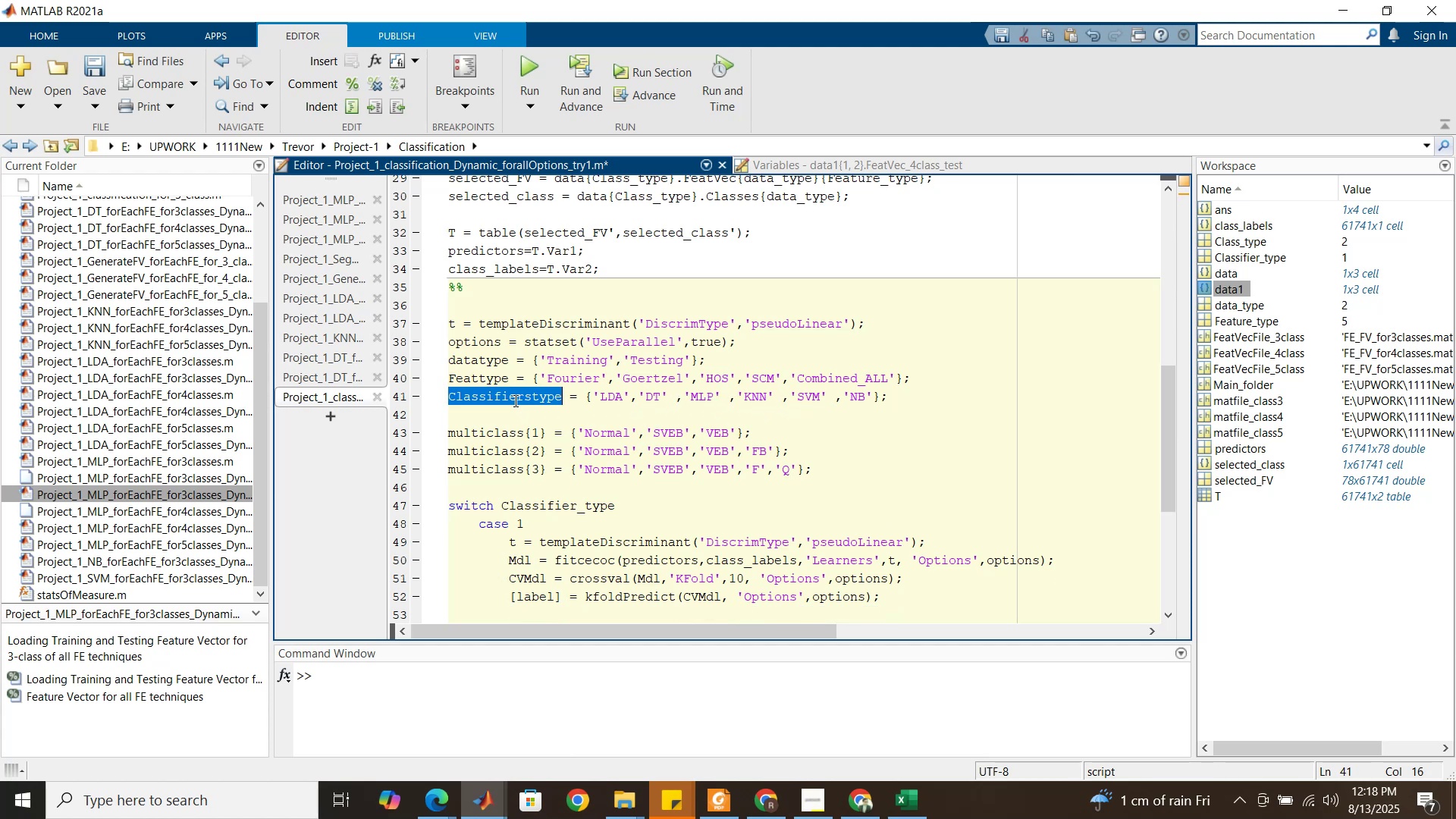 
key(Control+C)
 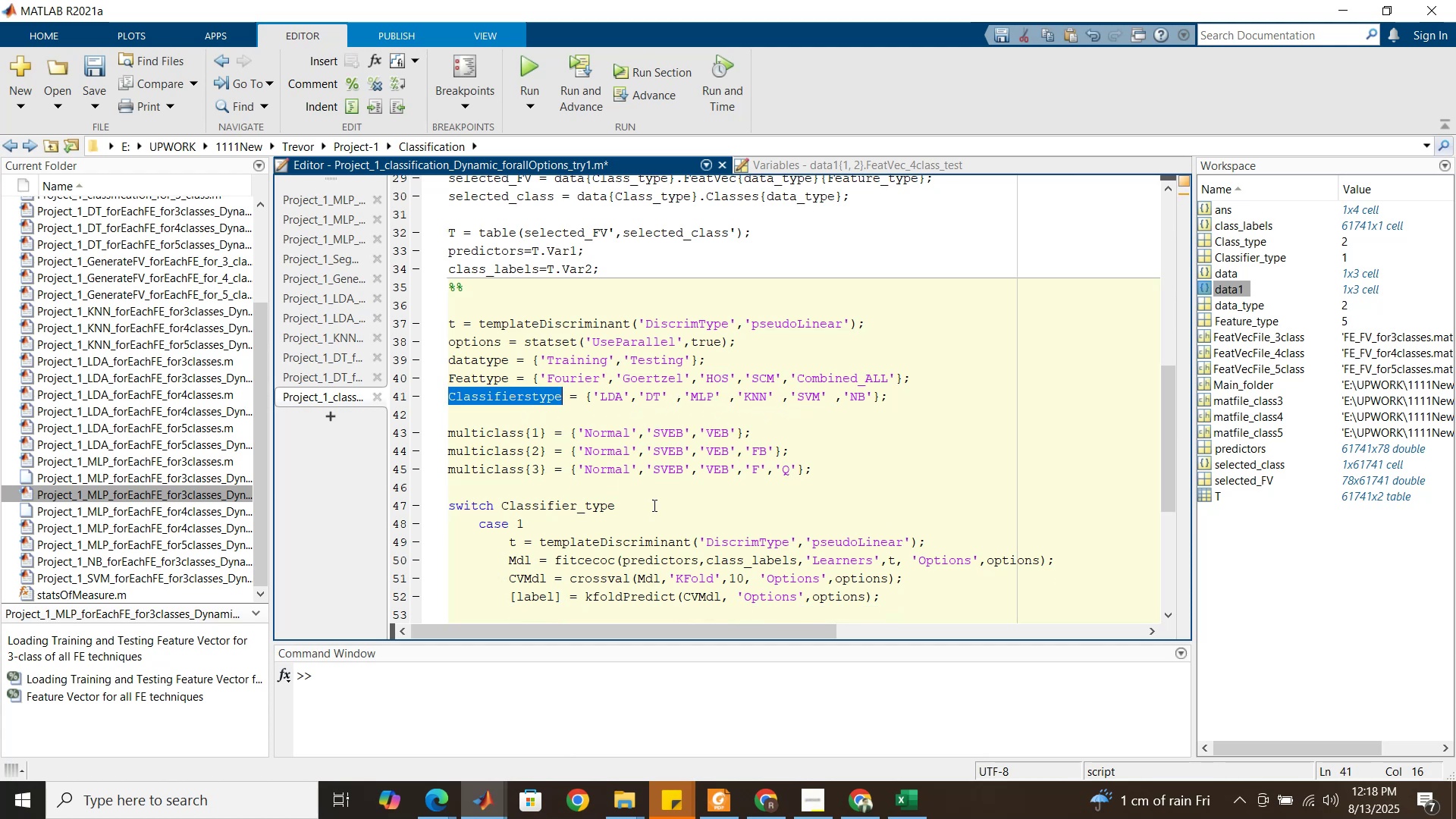 
scroll: coordinate [721, 502], scroll_direction: down, amount: 9.0
 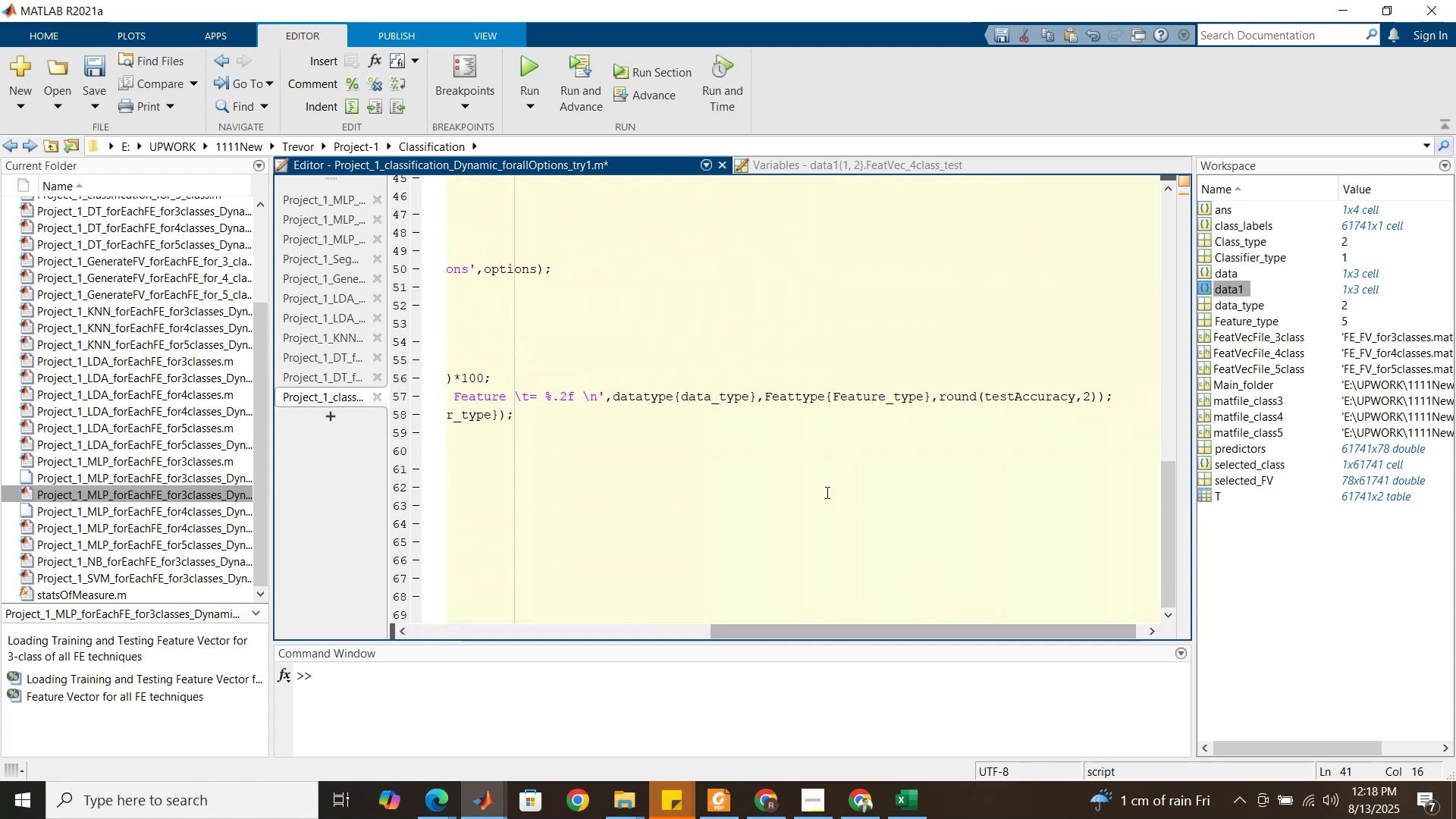 
left_click([613, 395])
 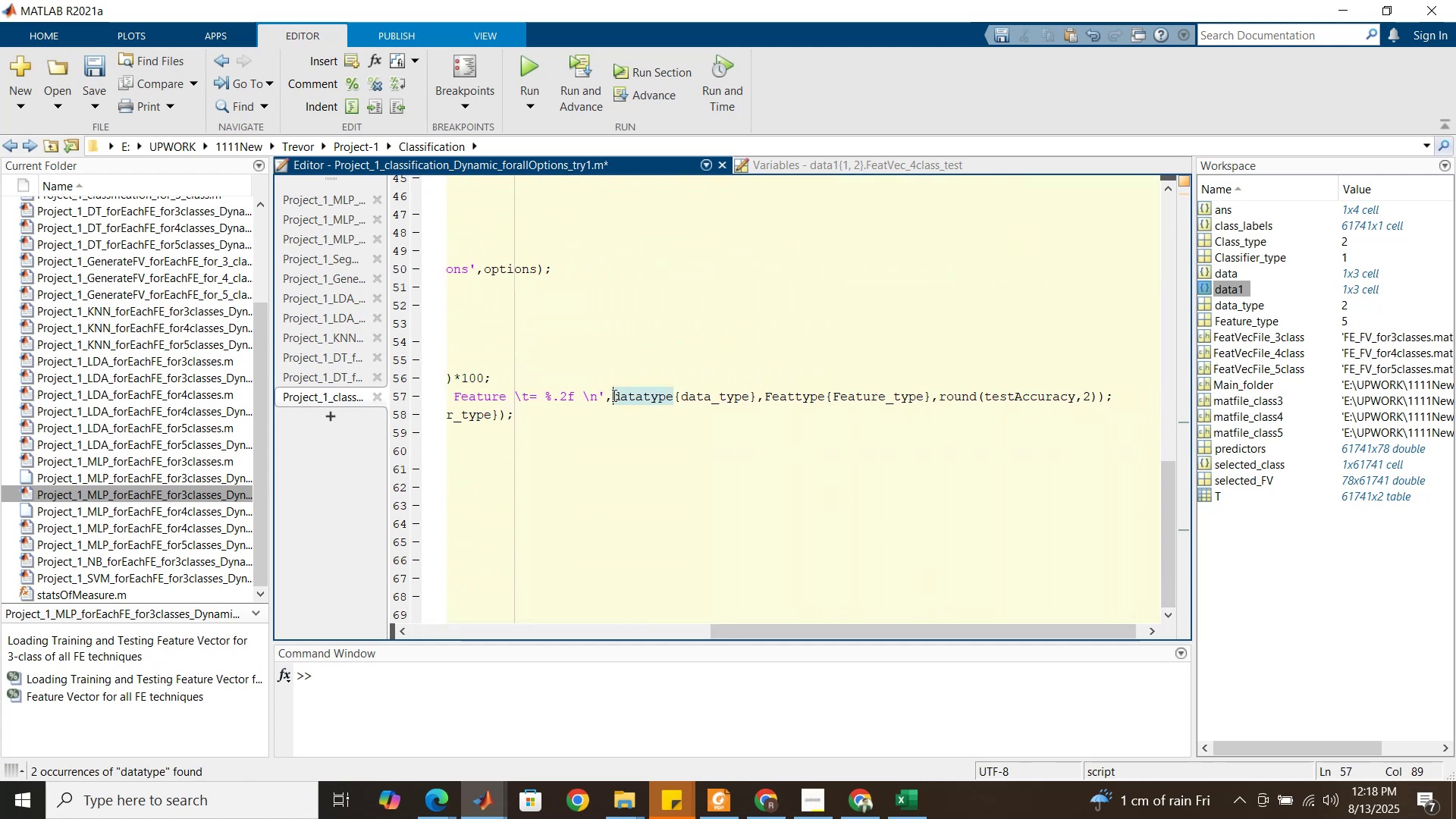 
key(Comma)
 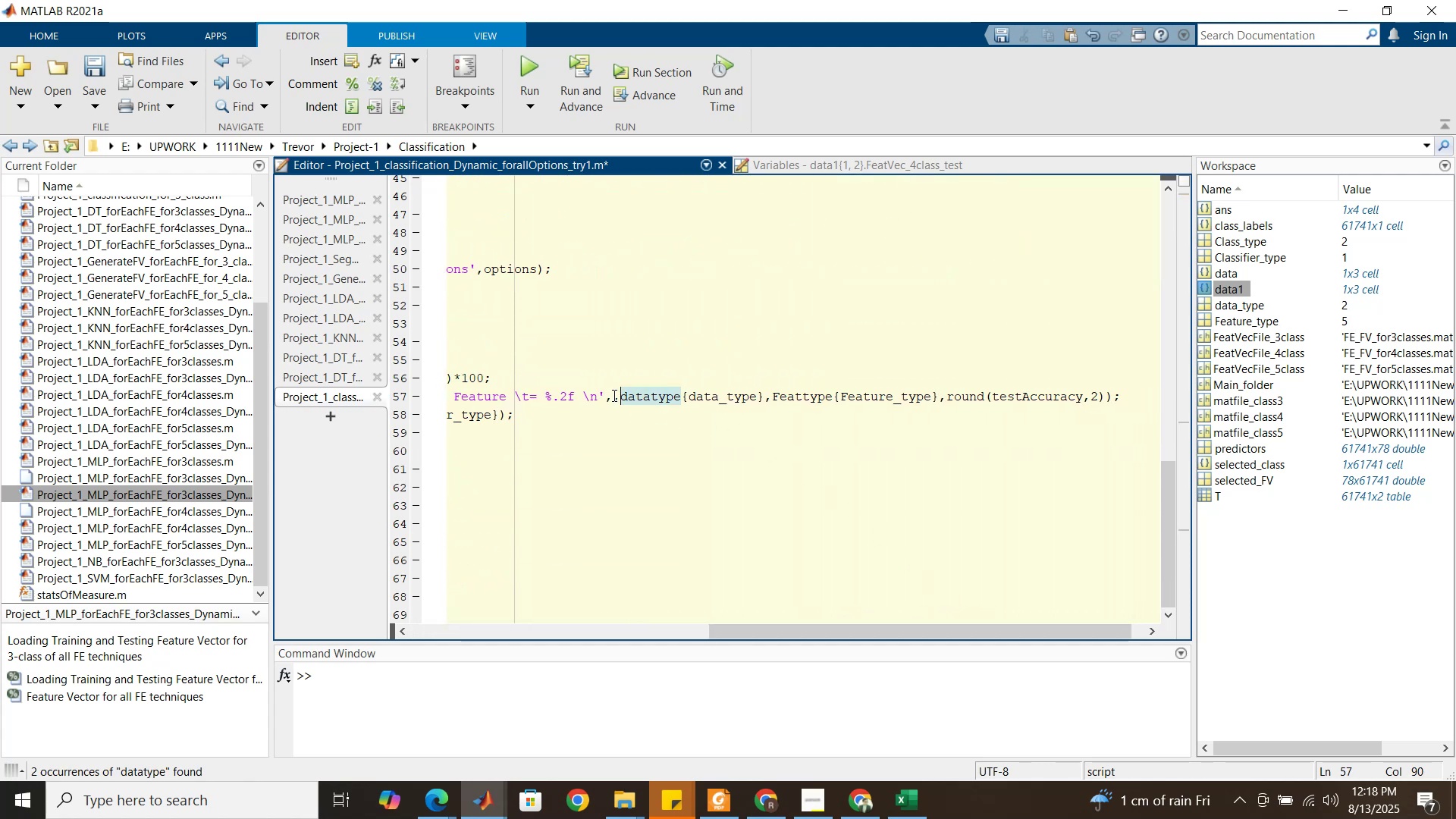 
key(ArrowLeft)
 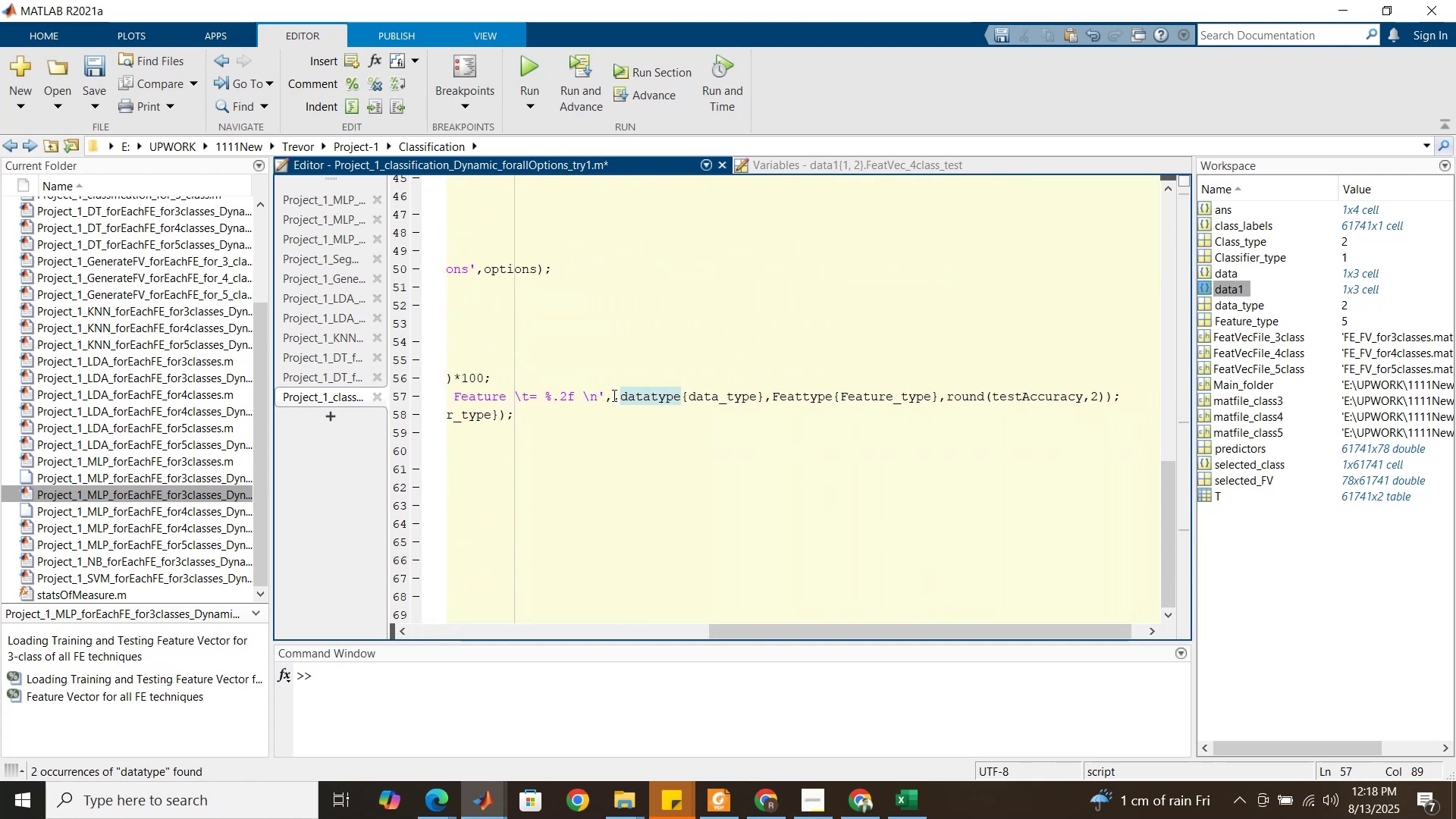 
key(Control+V)
 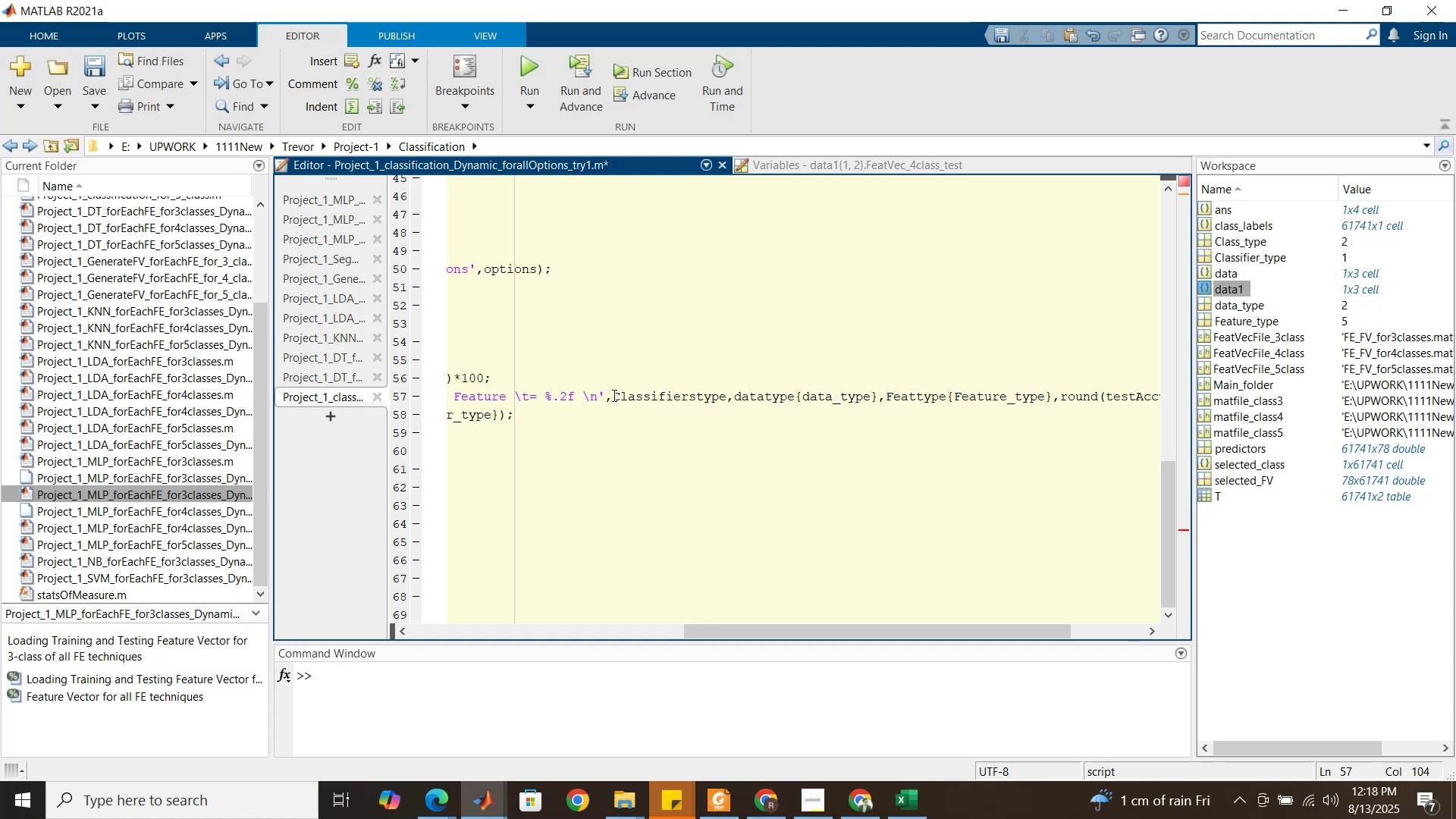 
key(Shift+BracketLeft)
 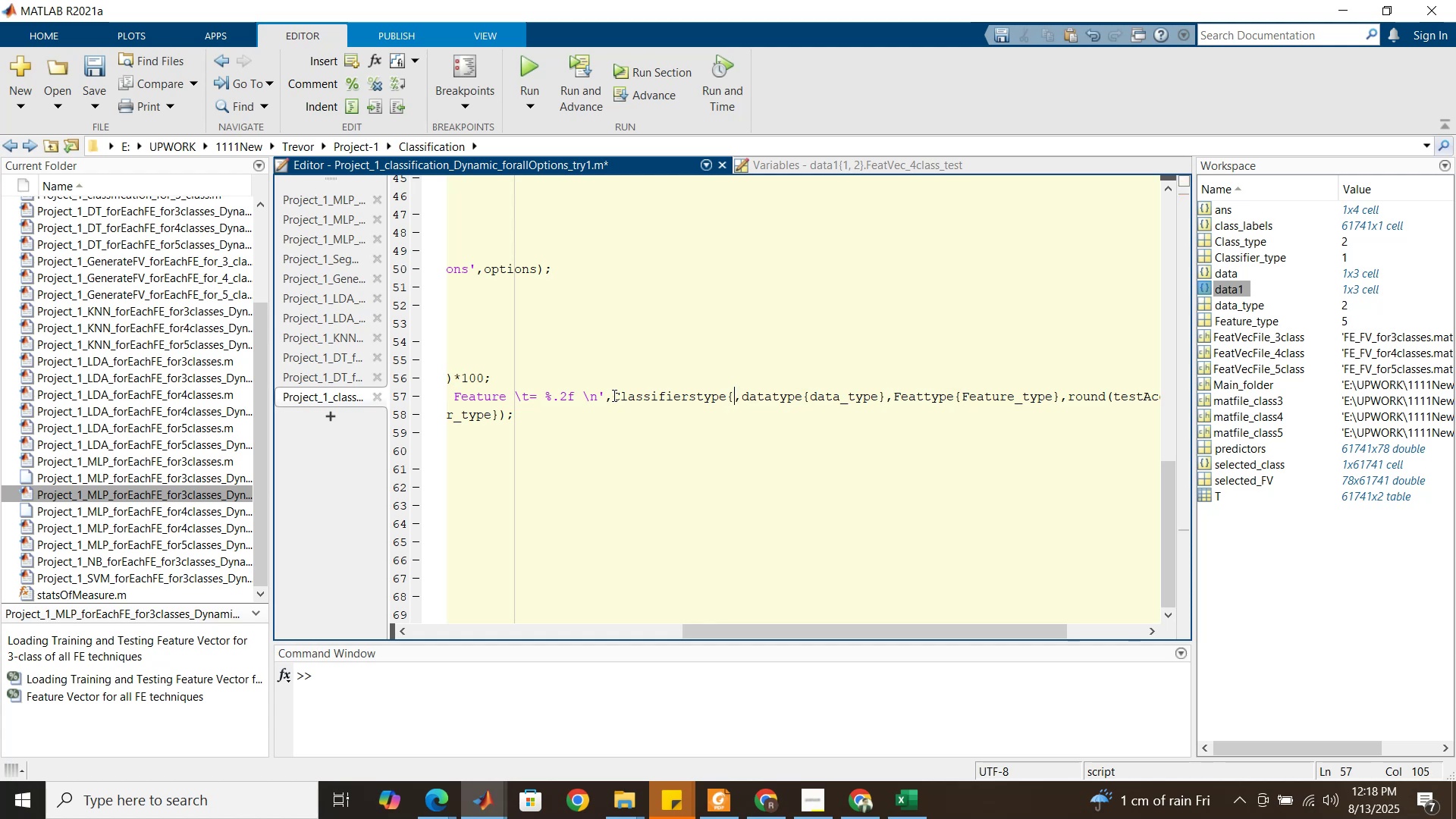 
key(Shift+BracketRight)
 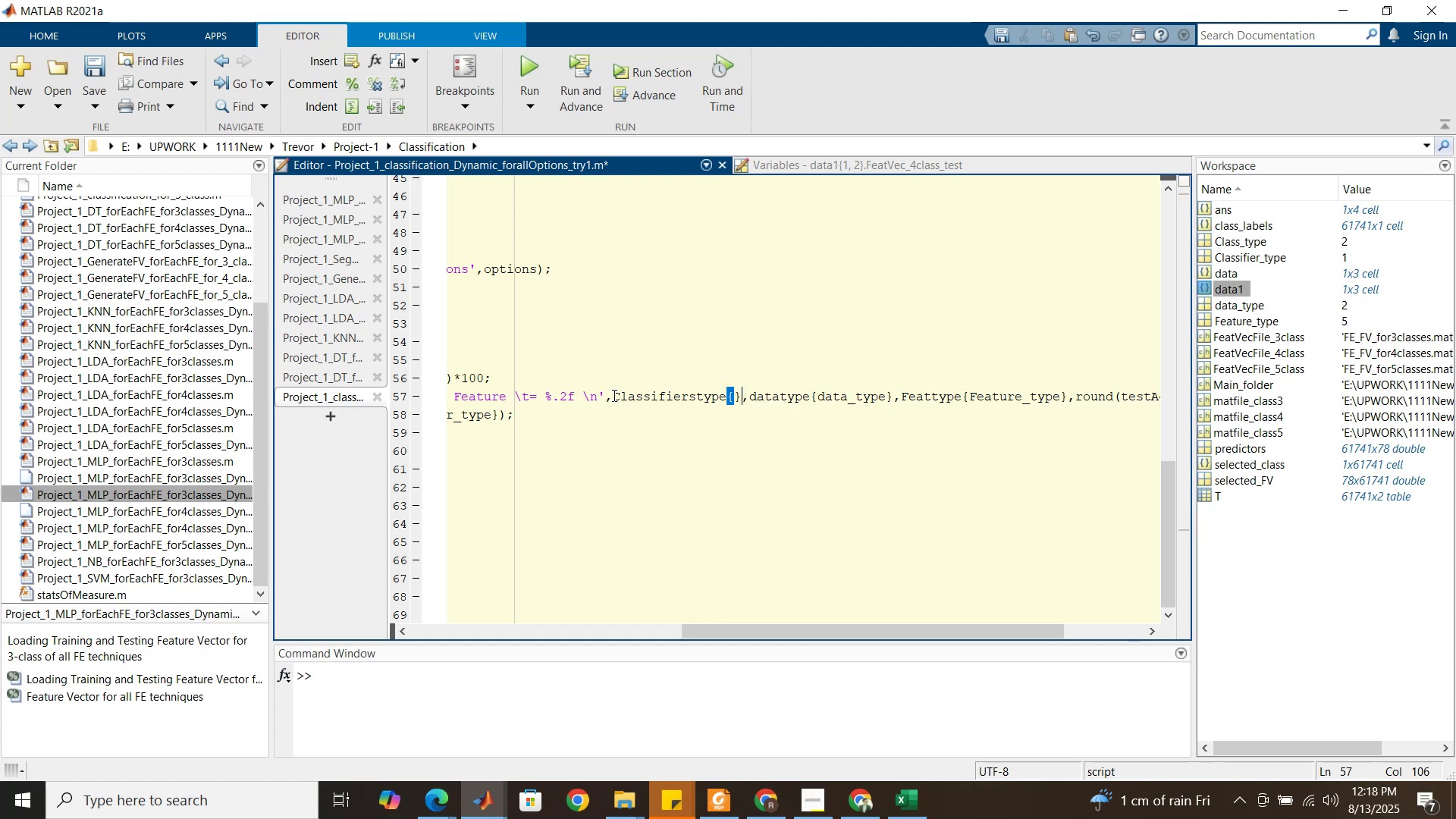 
key(ArrowLeft)
 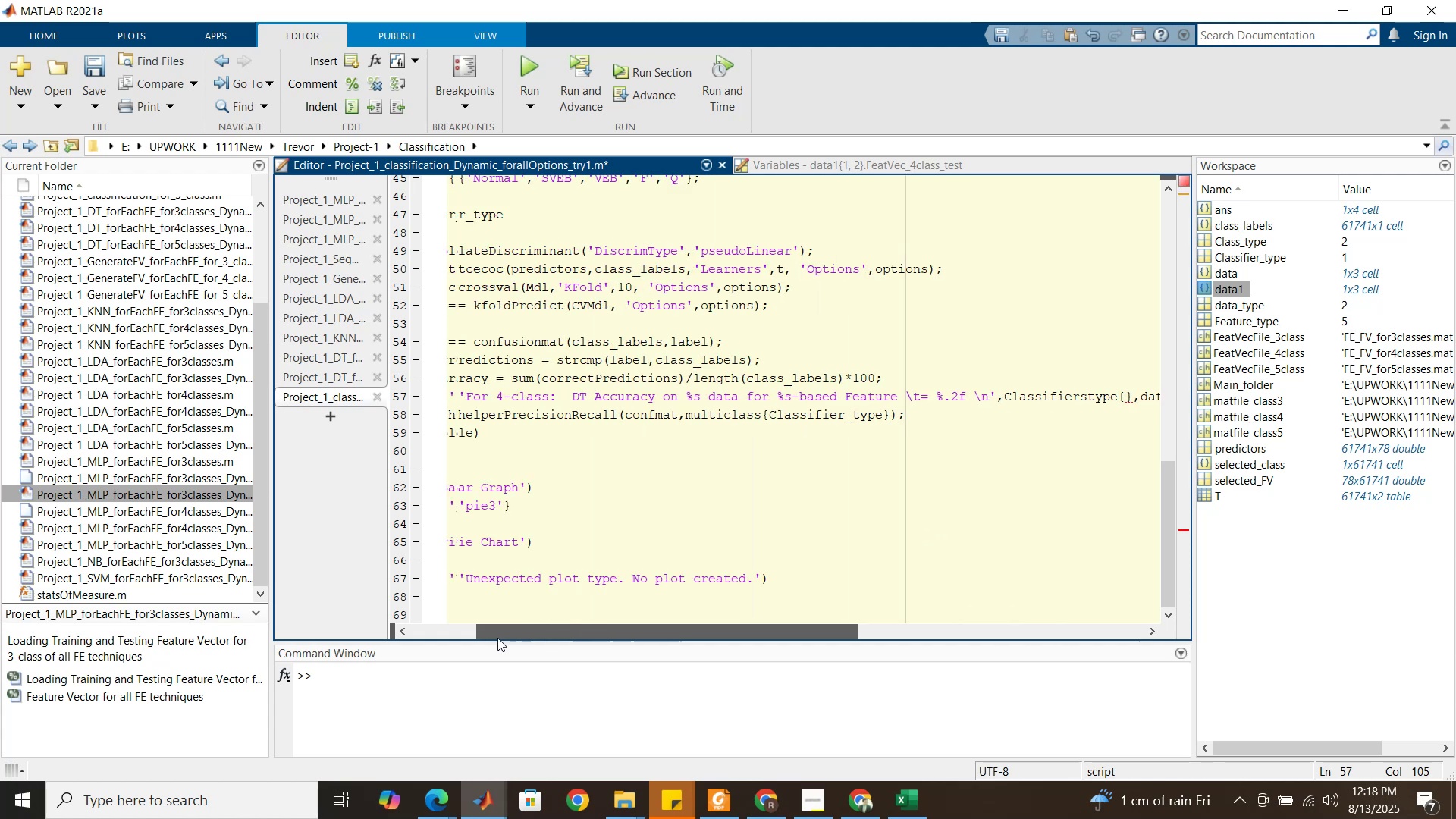 
scroll: coordinate [491, 297], scroll_direction: up, amount: 8.0
 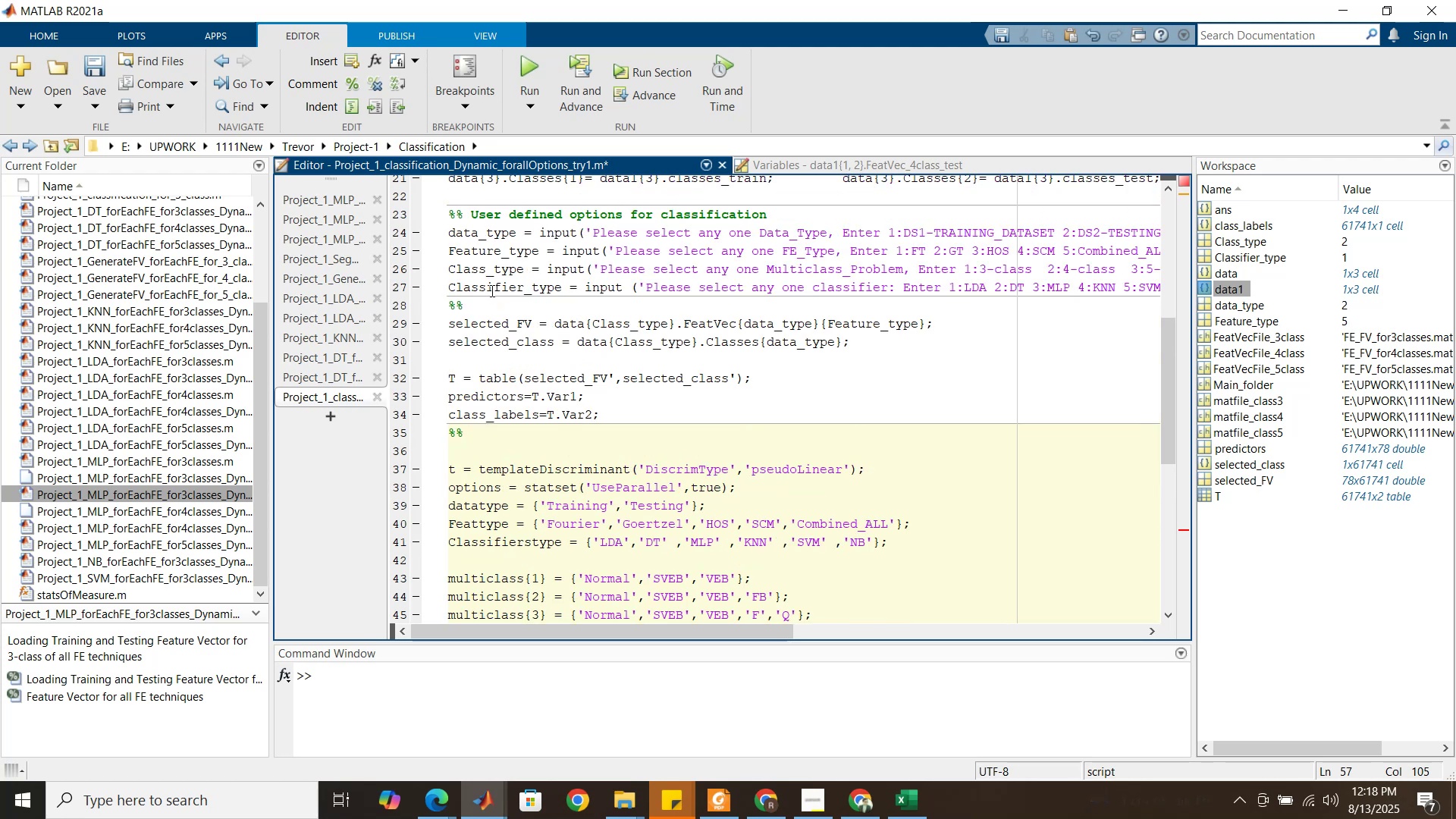 
double_click([491, 290])
 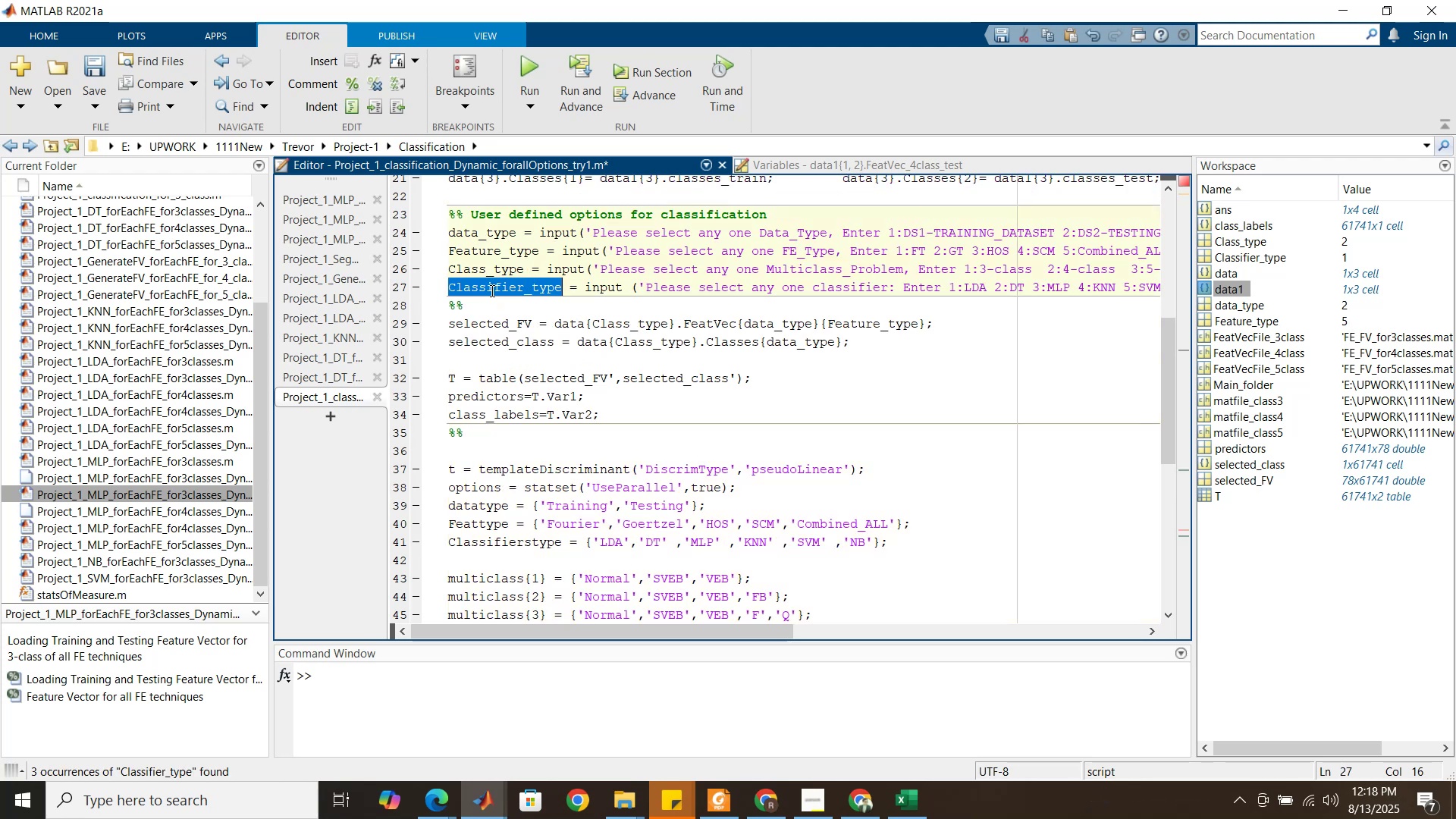 
key(Control+C)
 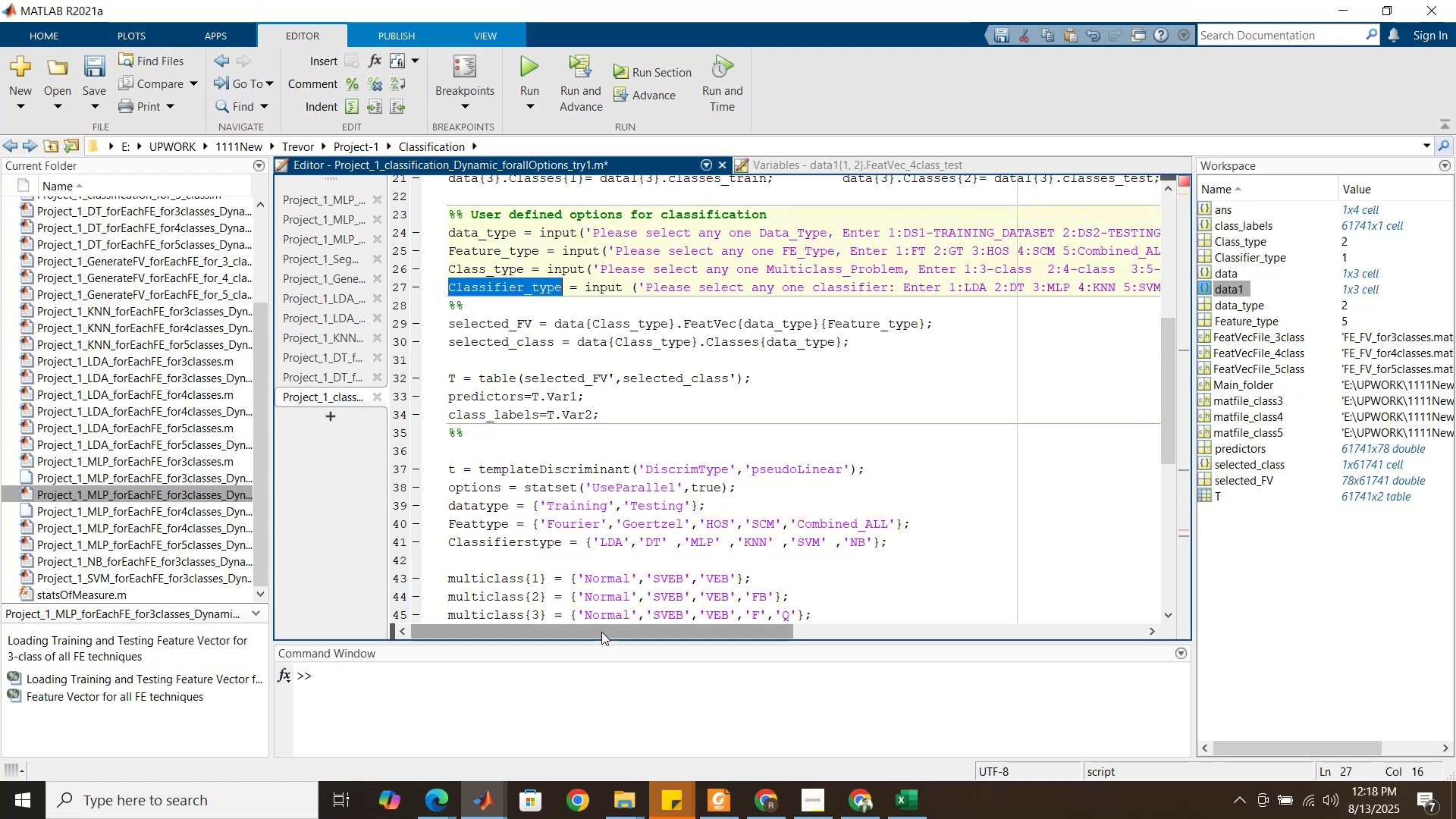 
scroll: coordinate [733, 492], scroll_direction: down, amount: 6.0
 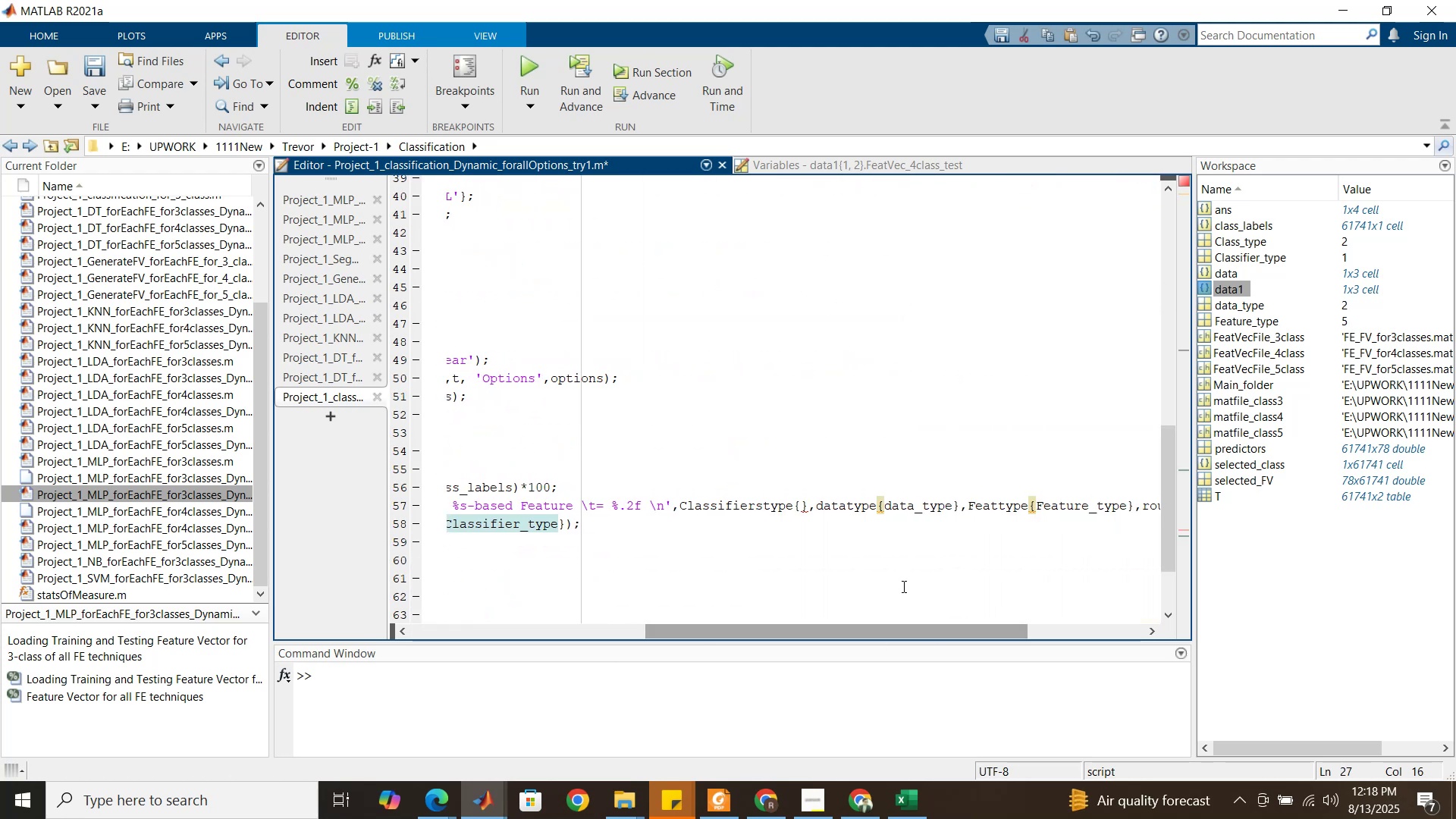 
left_click([801, 507])
 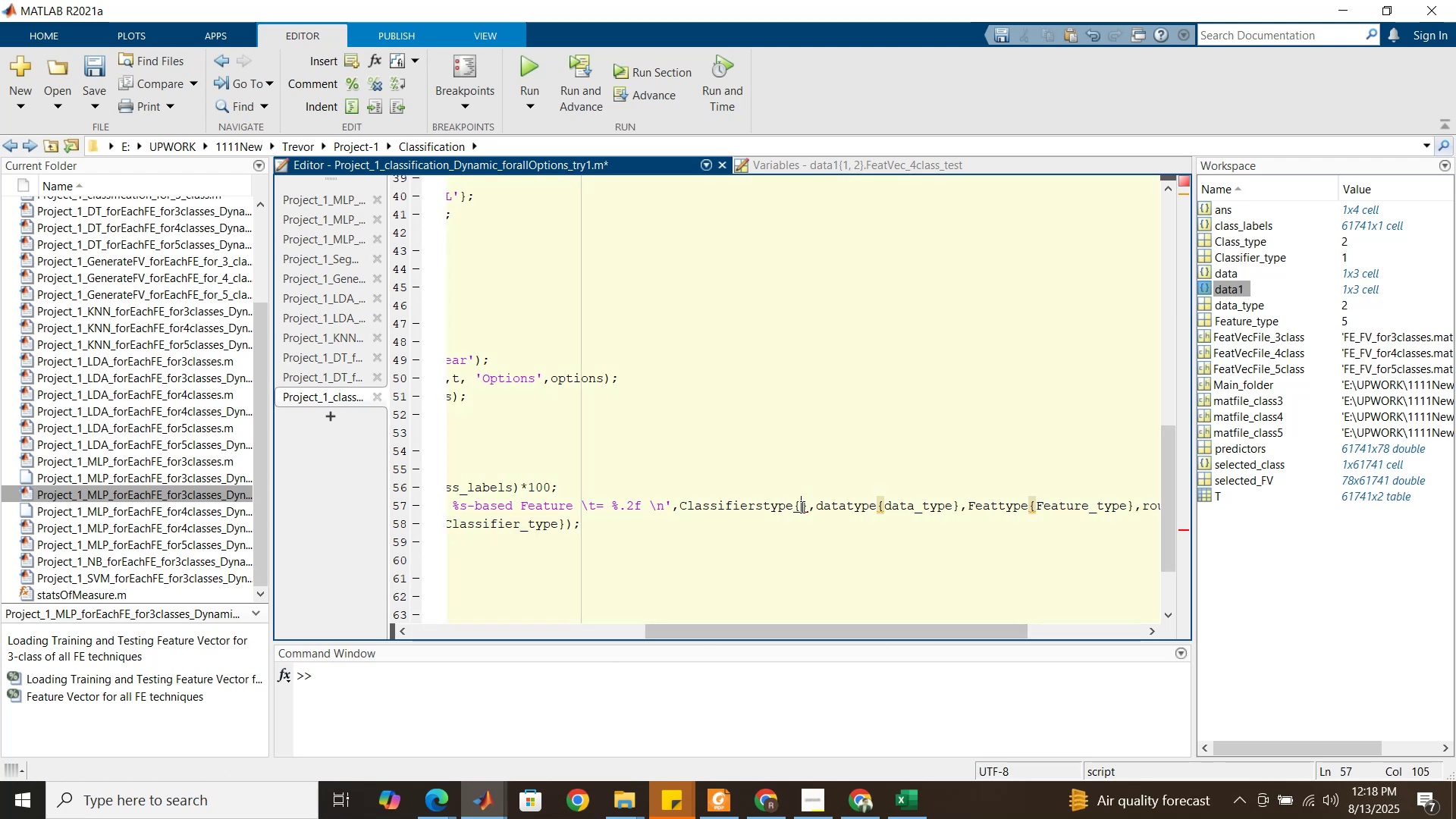 
key(Control+V)
 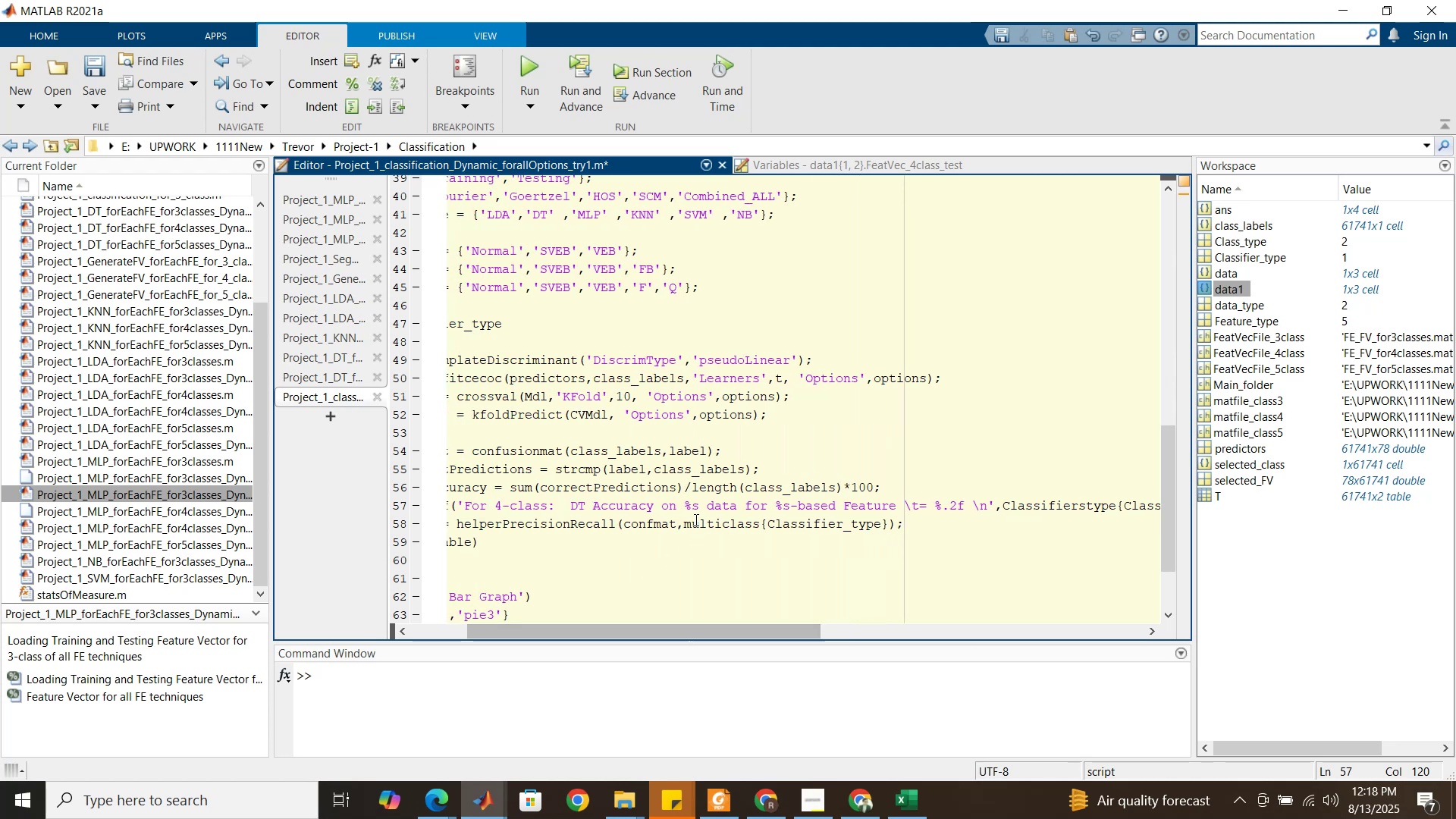 
wait(6.34)
 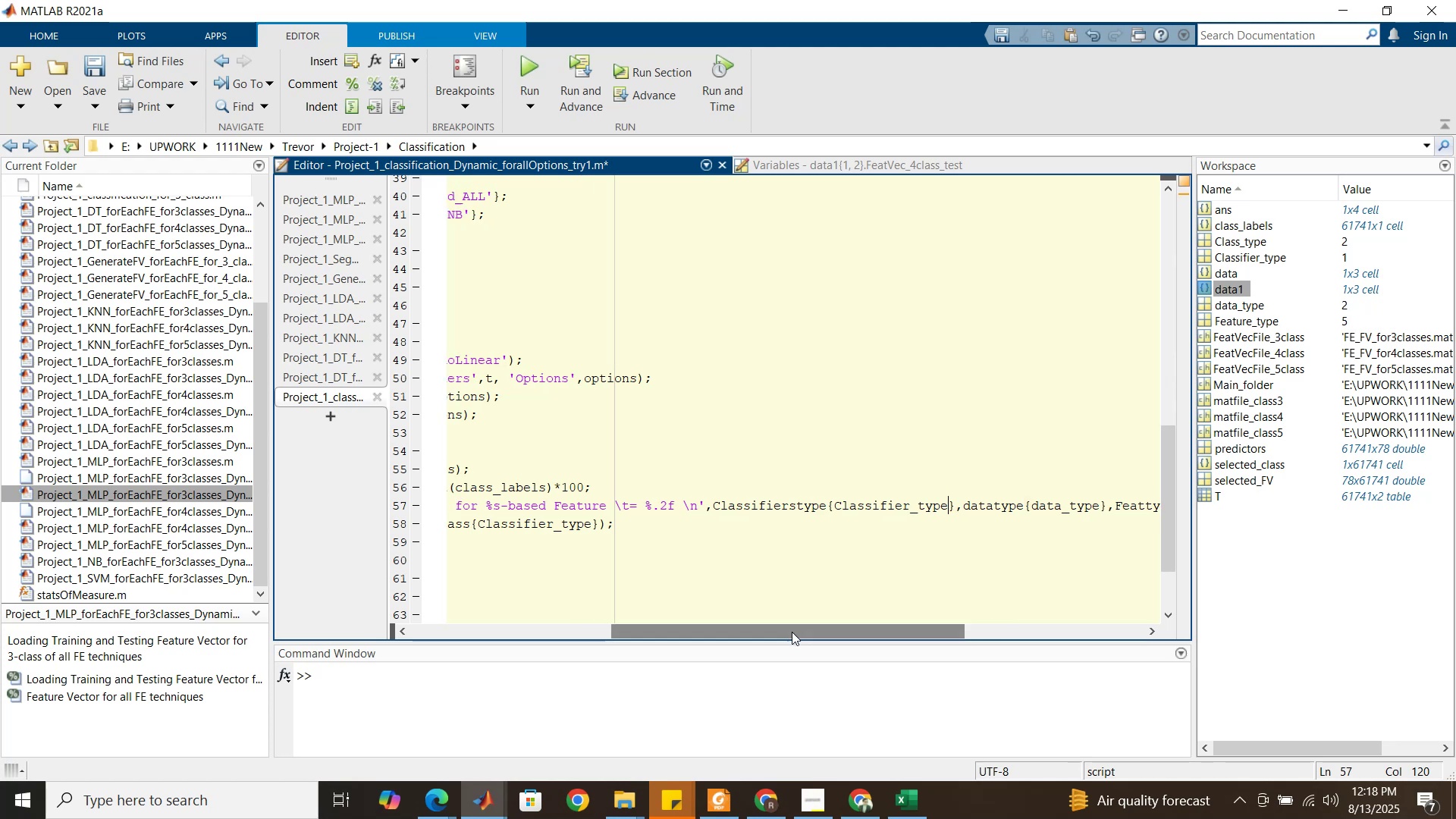 
key(Control+C)
 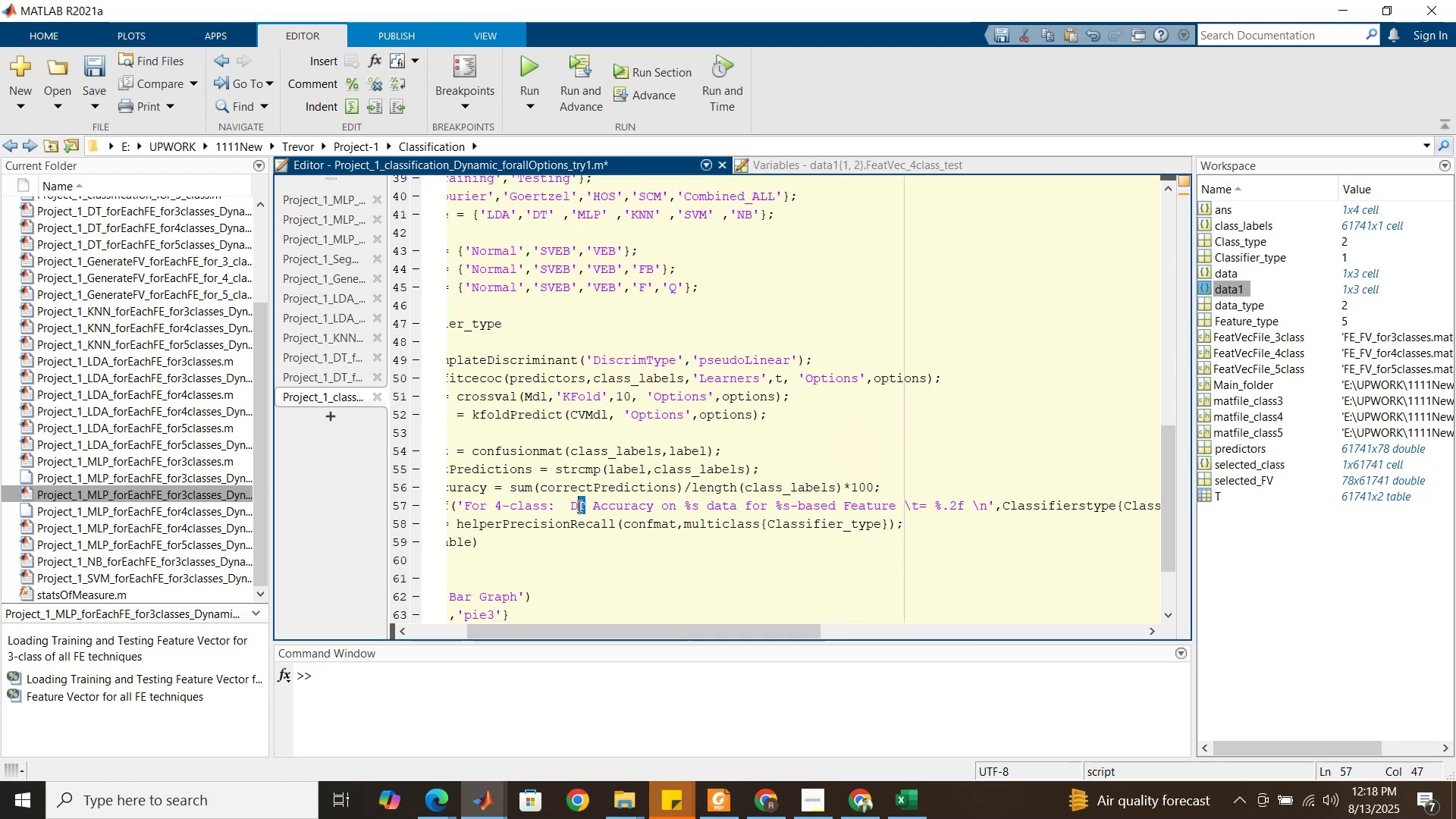 
key(Control+V)
 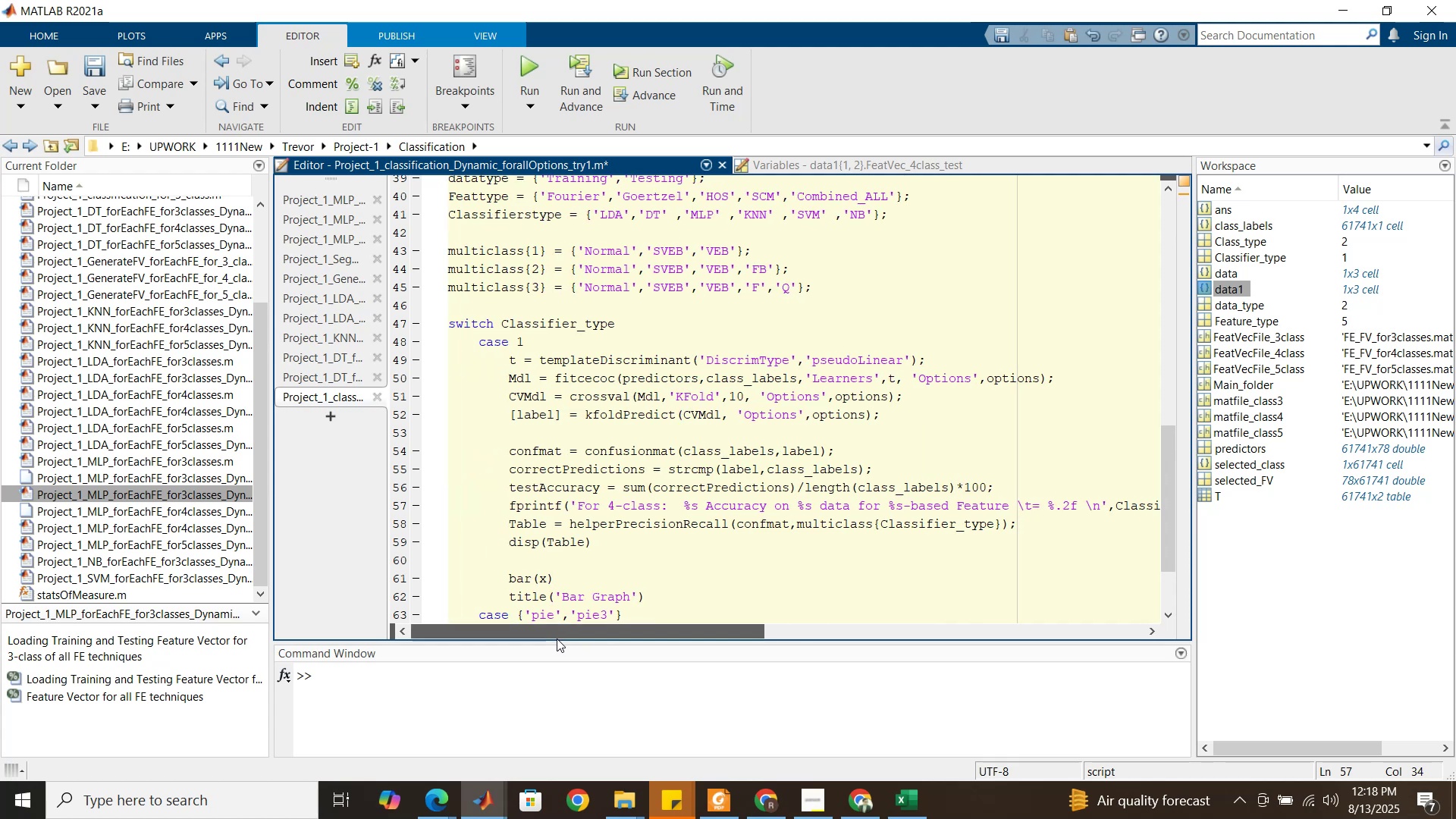 
wait(5.66)
 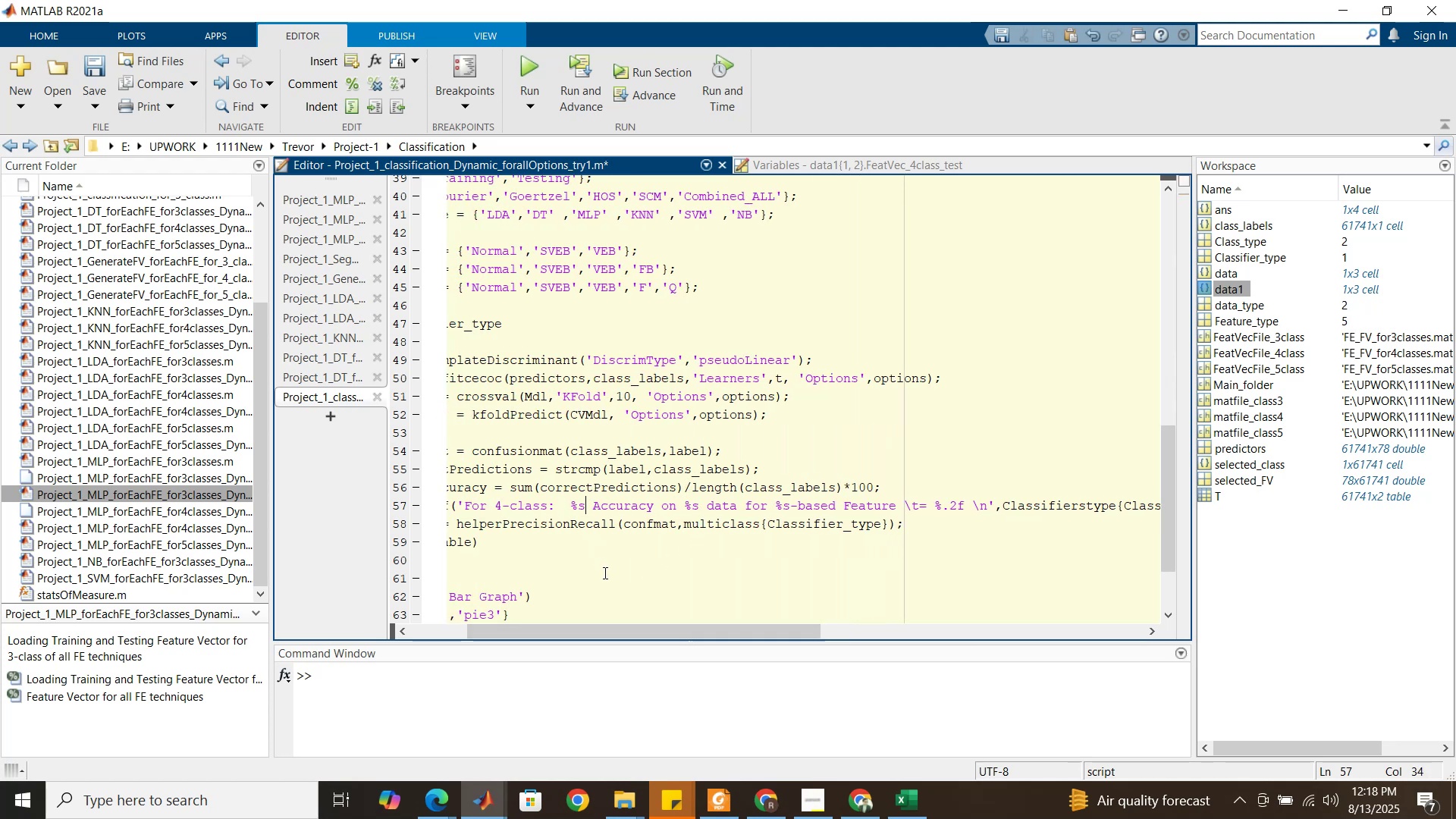 
left_click([615, 510])
 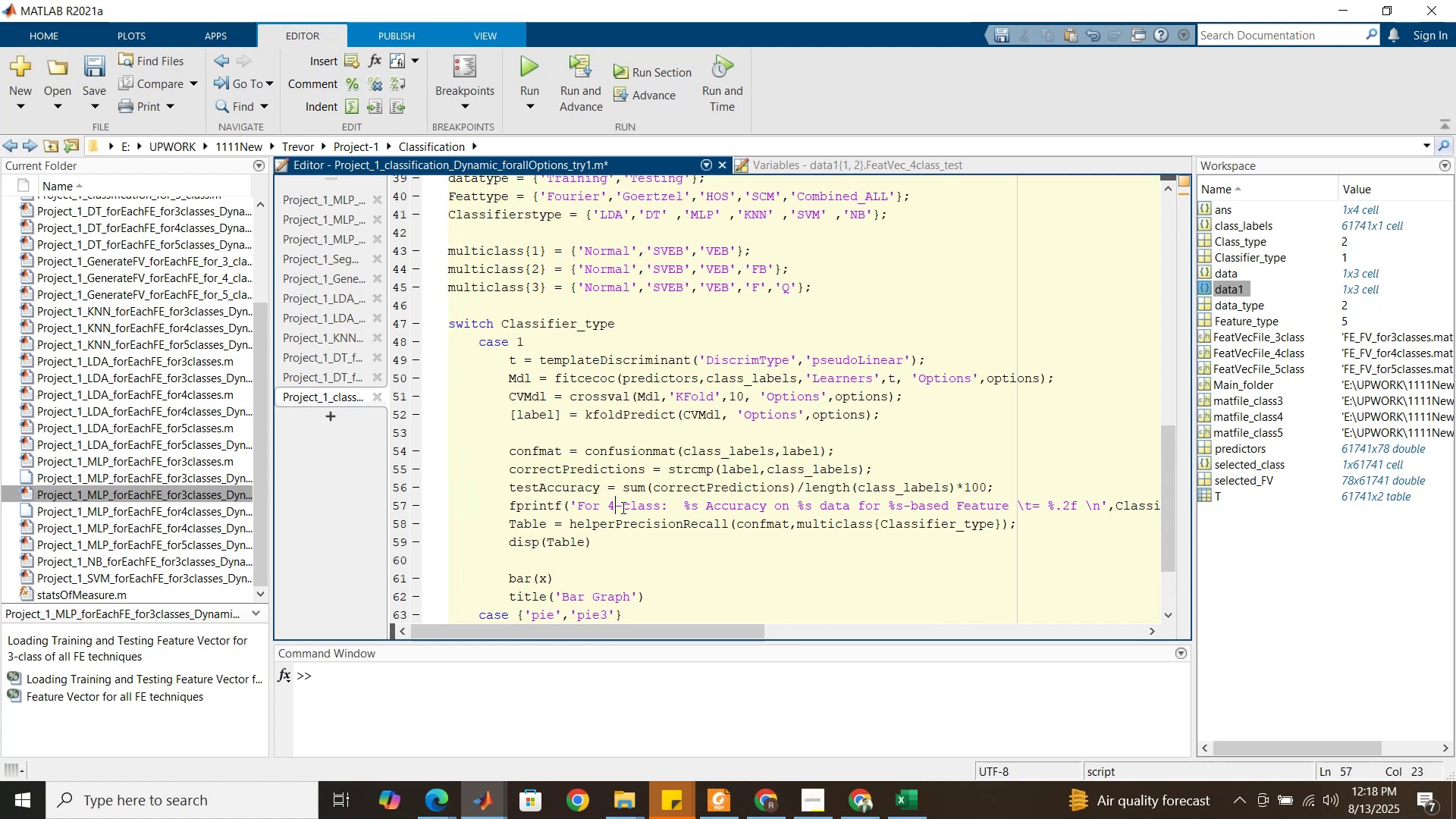 
scroll: coordinate [756, 410], scroll_direction: up, amount: 3.0
 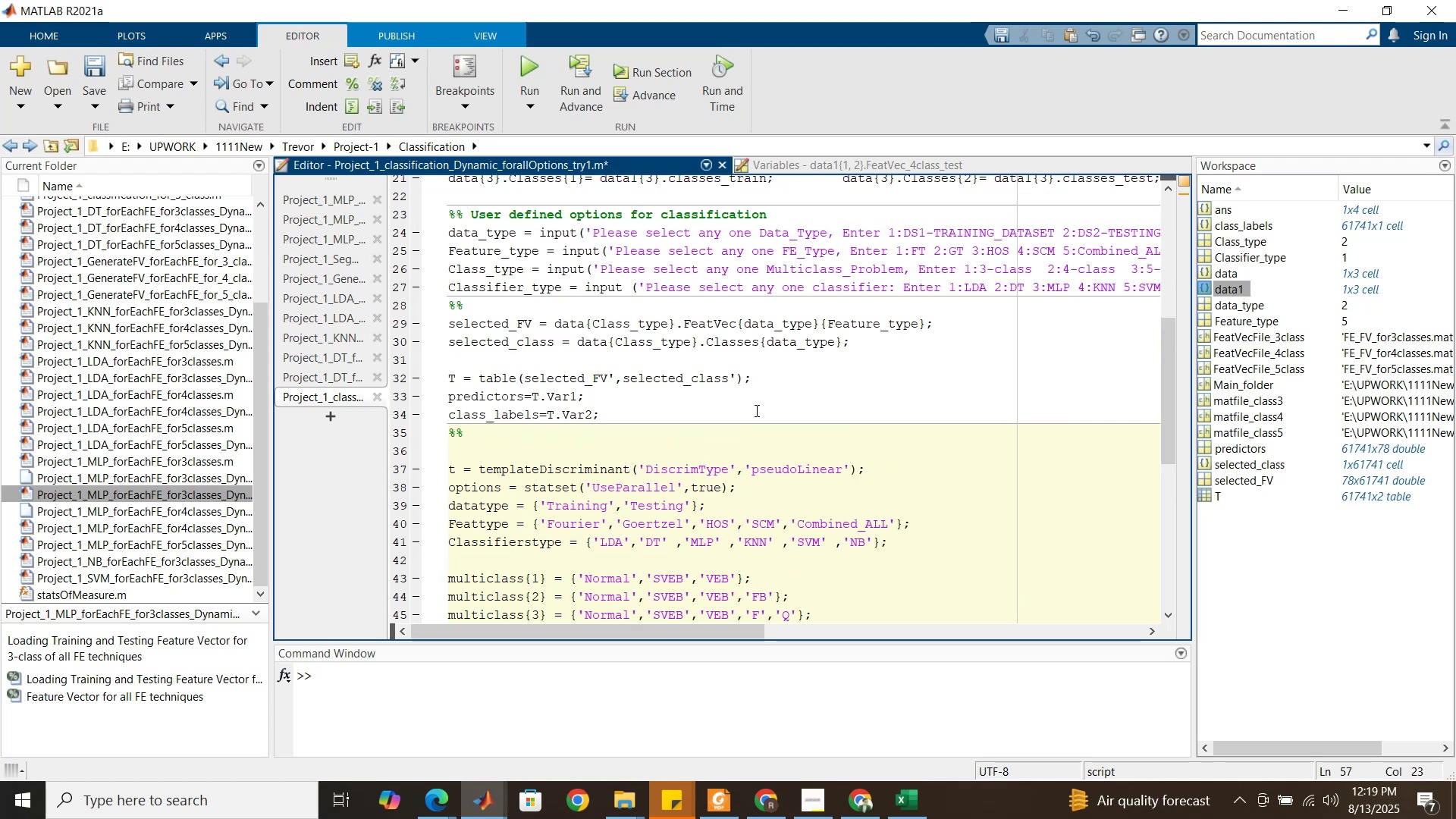 
wait(12.52)
 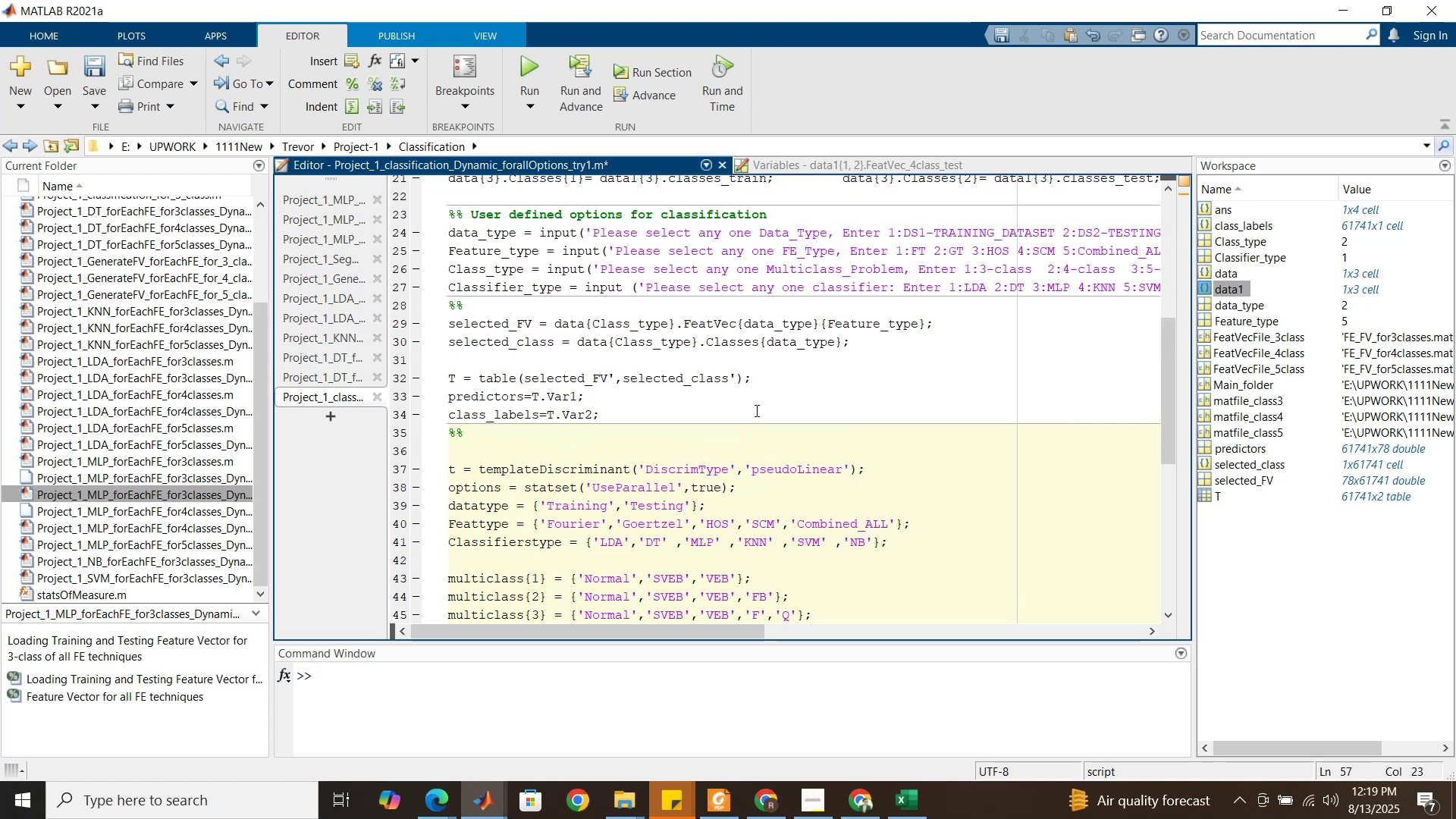 
scroll: coordinate [749, 386], scroll_direction: down, amount: 2.0
 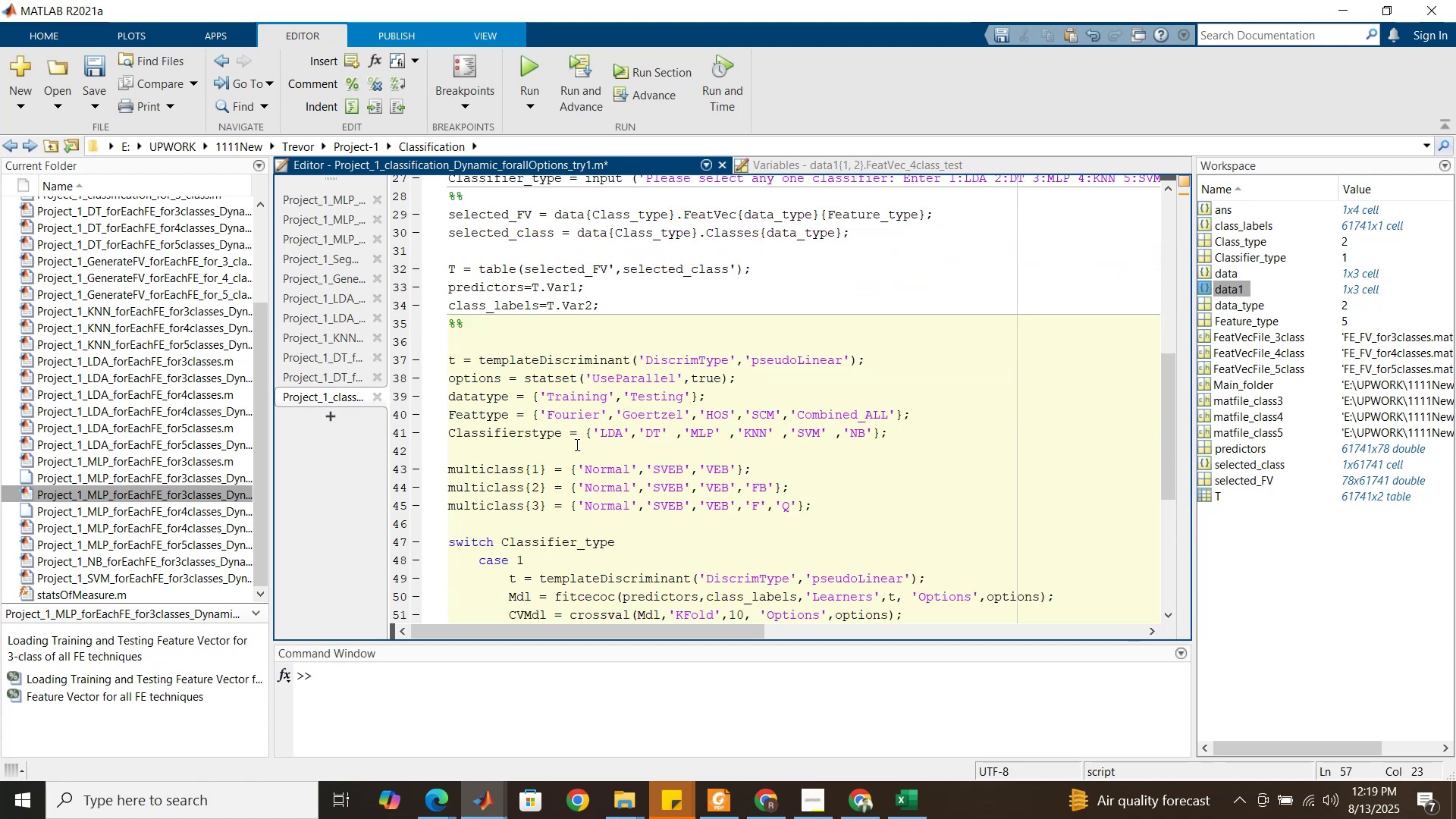 
left_click([556, 444])
 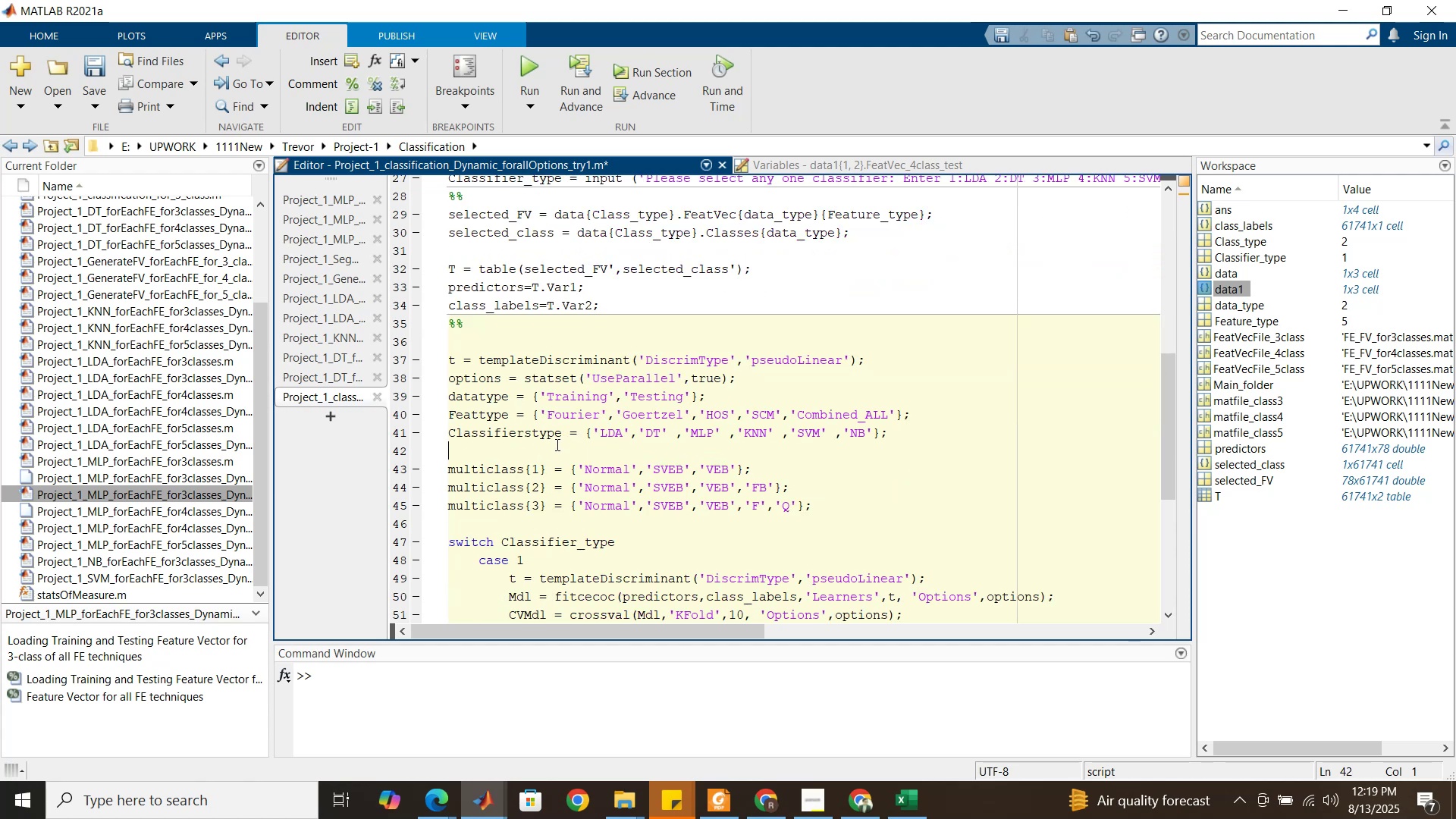 
type(Classtype = {})
 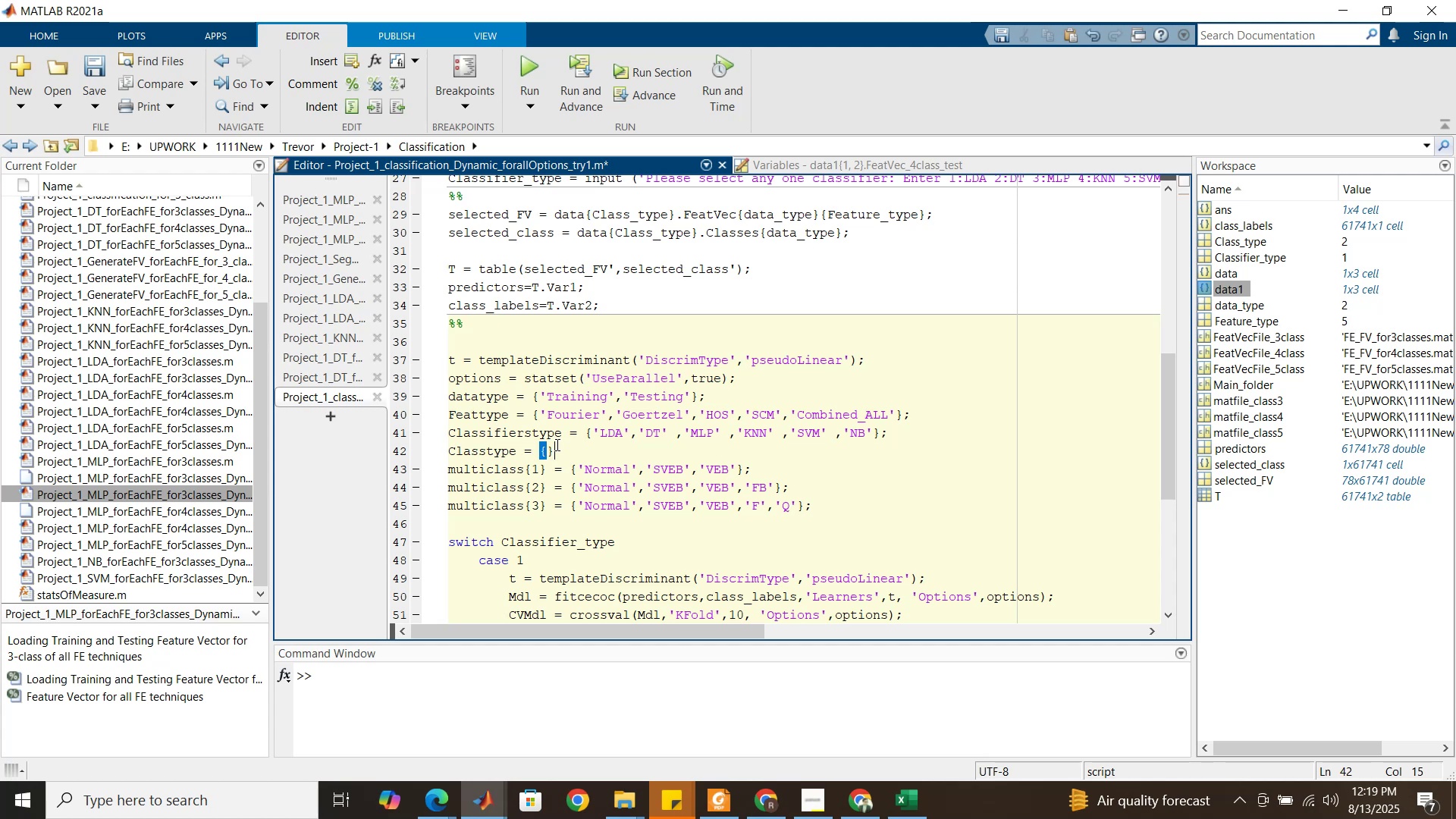 
key(ArrowLeft)
 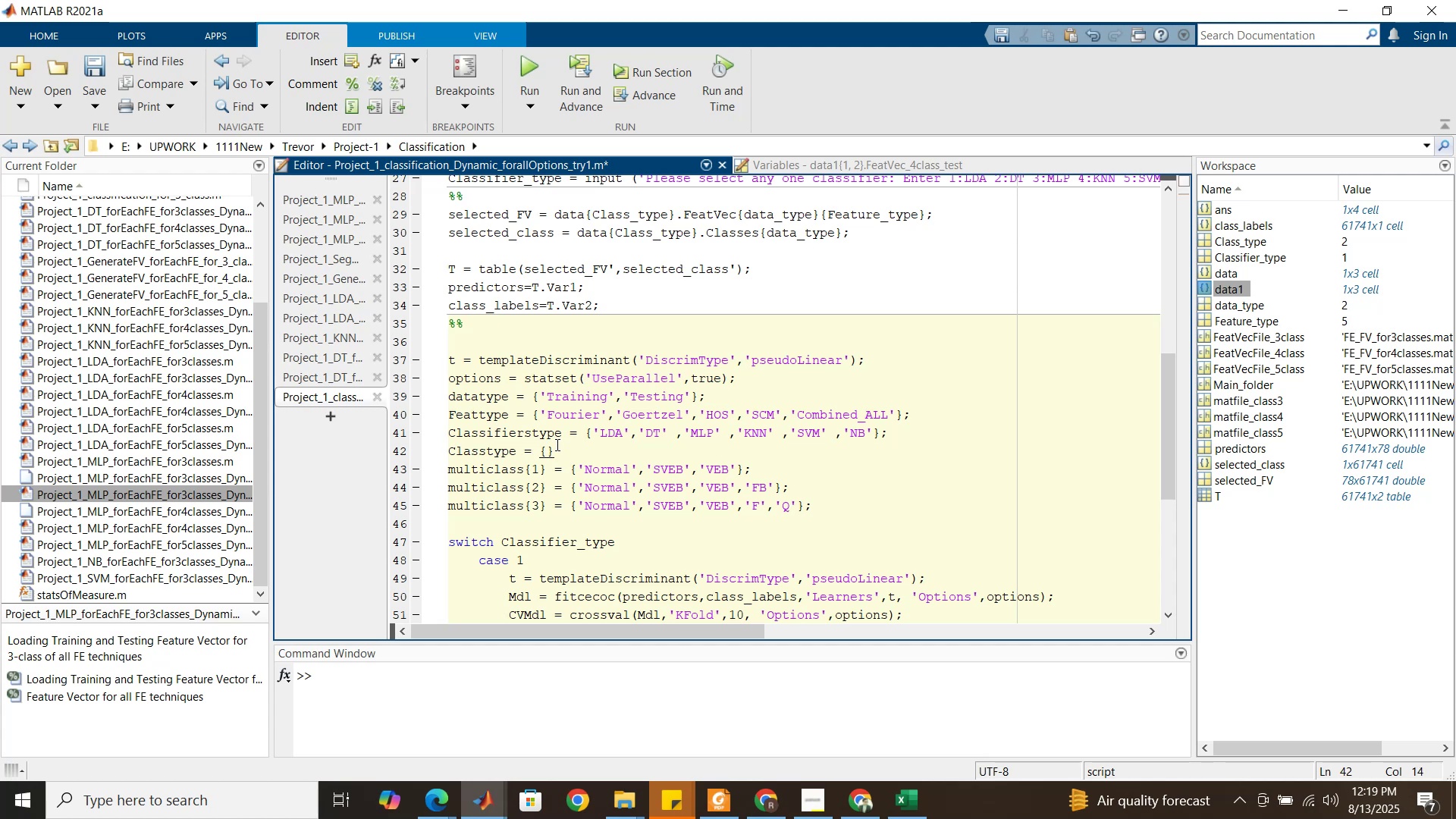 
key(Quote)
 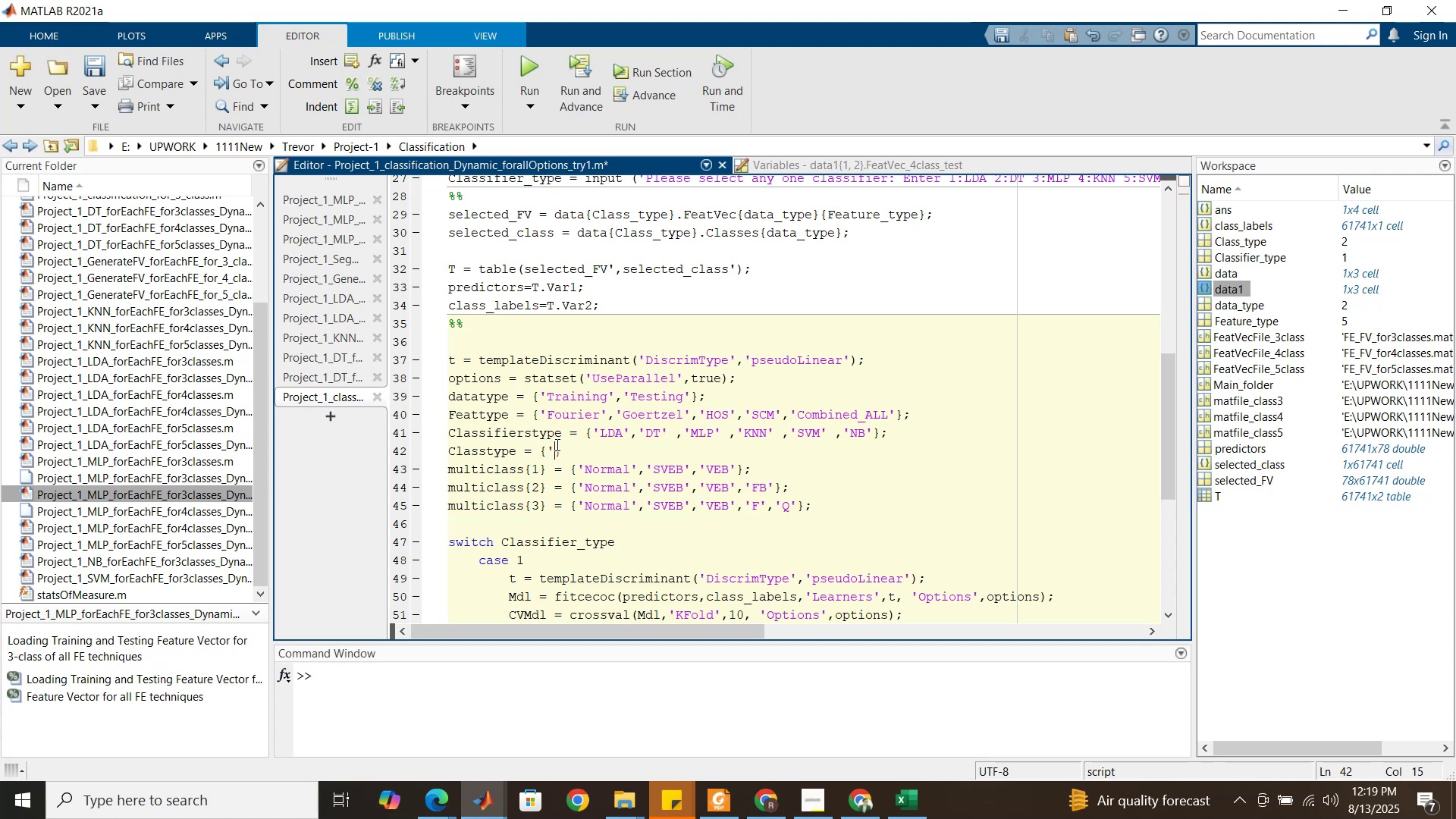 
key(Quote)
 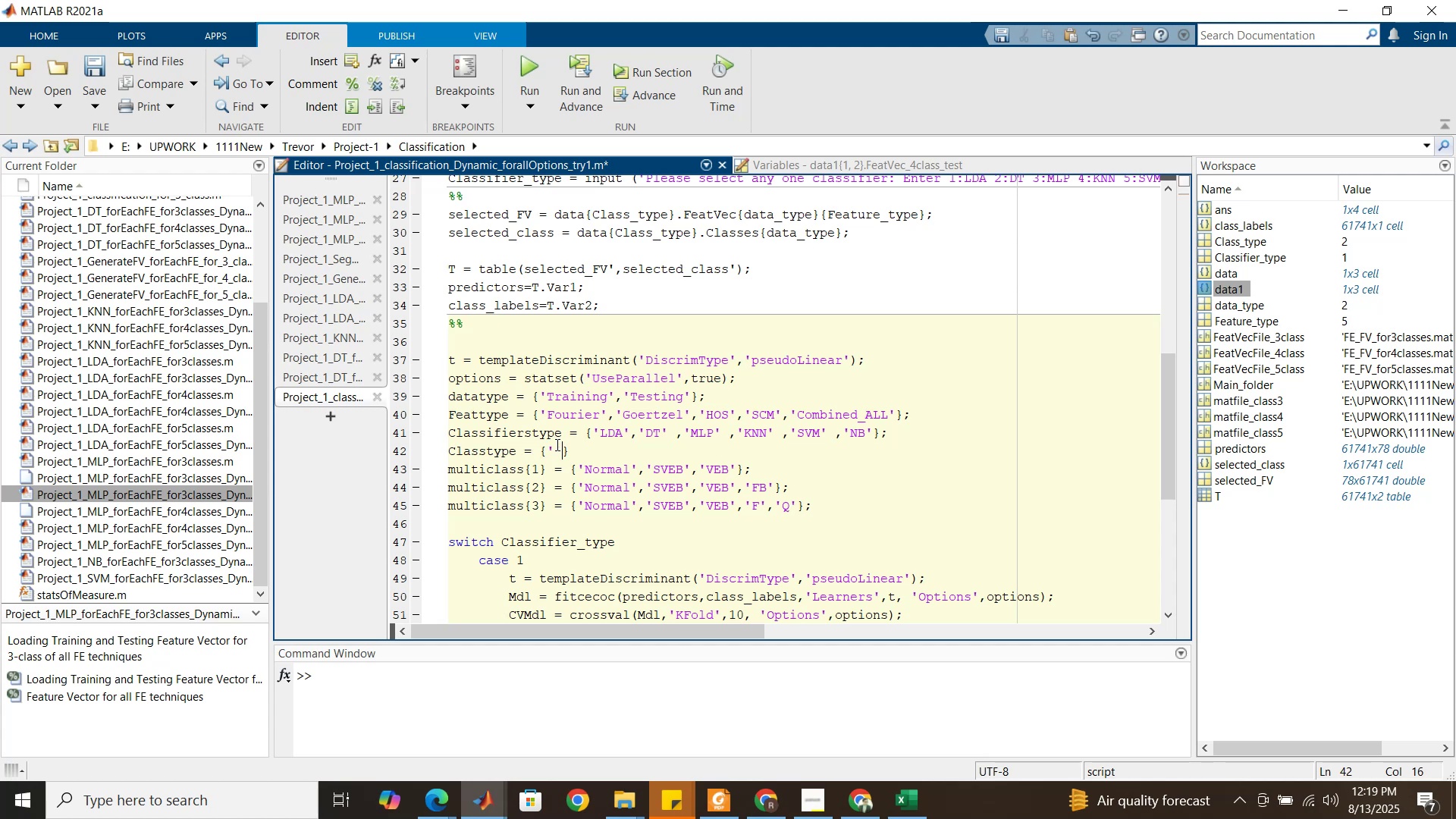 
key(ArrowLeft)
 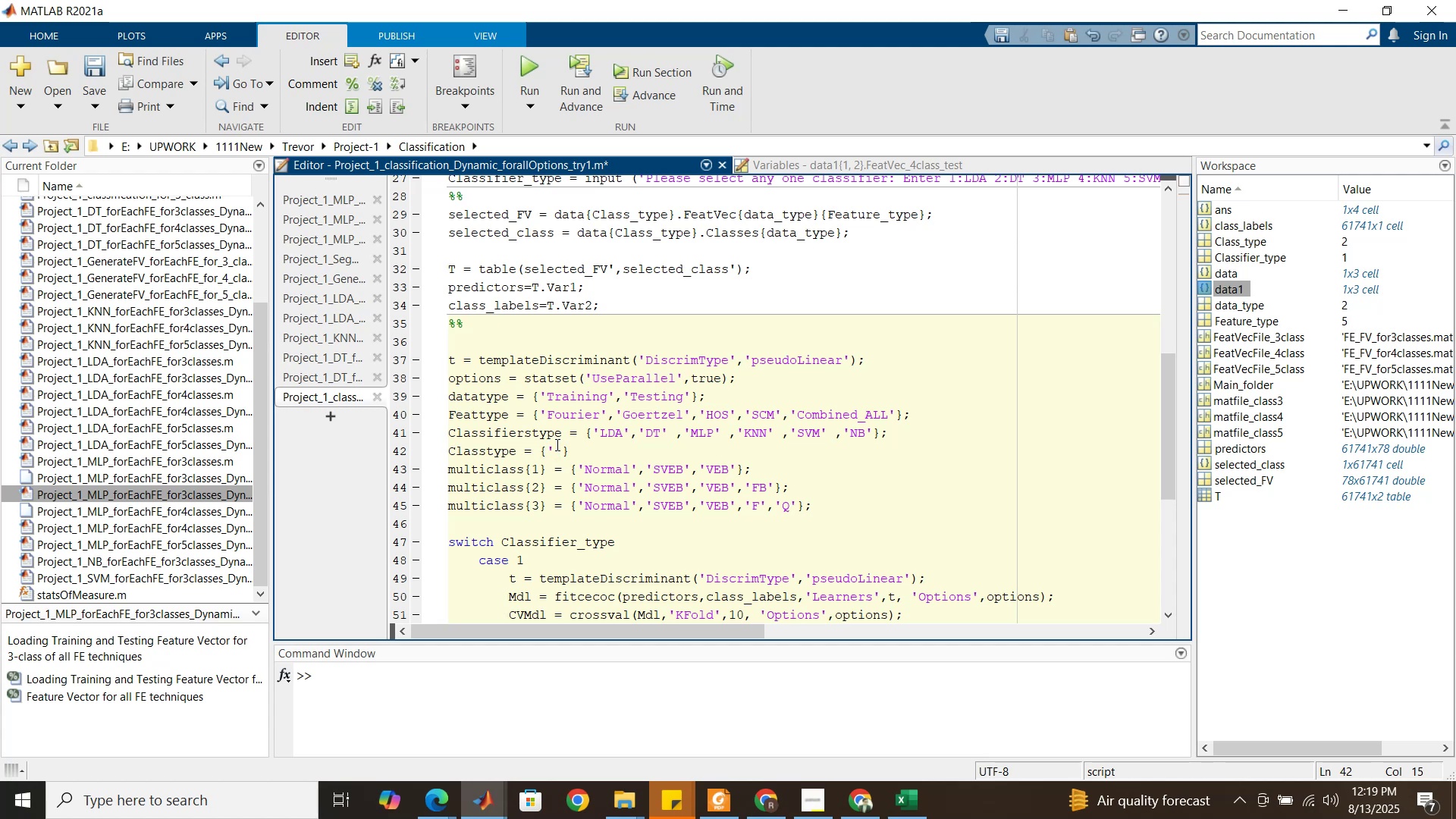 
type(3-class)
 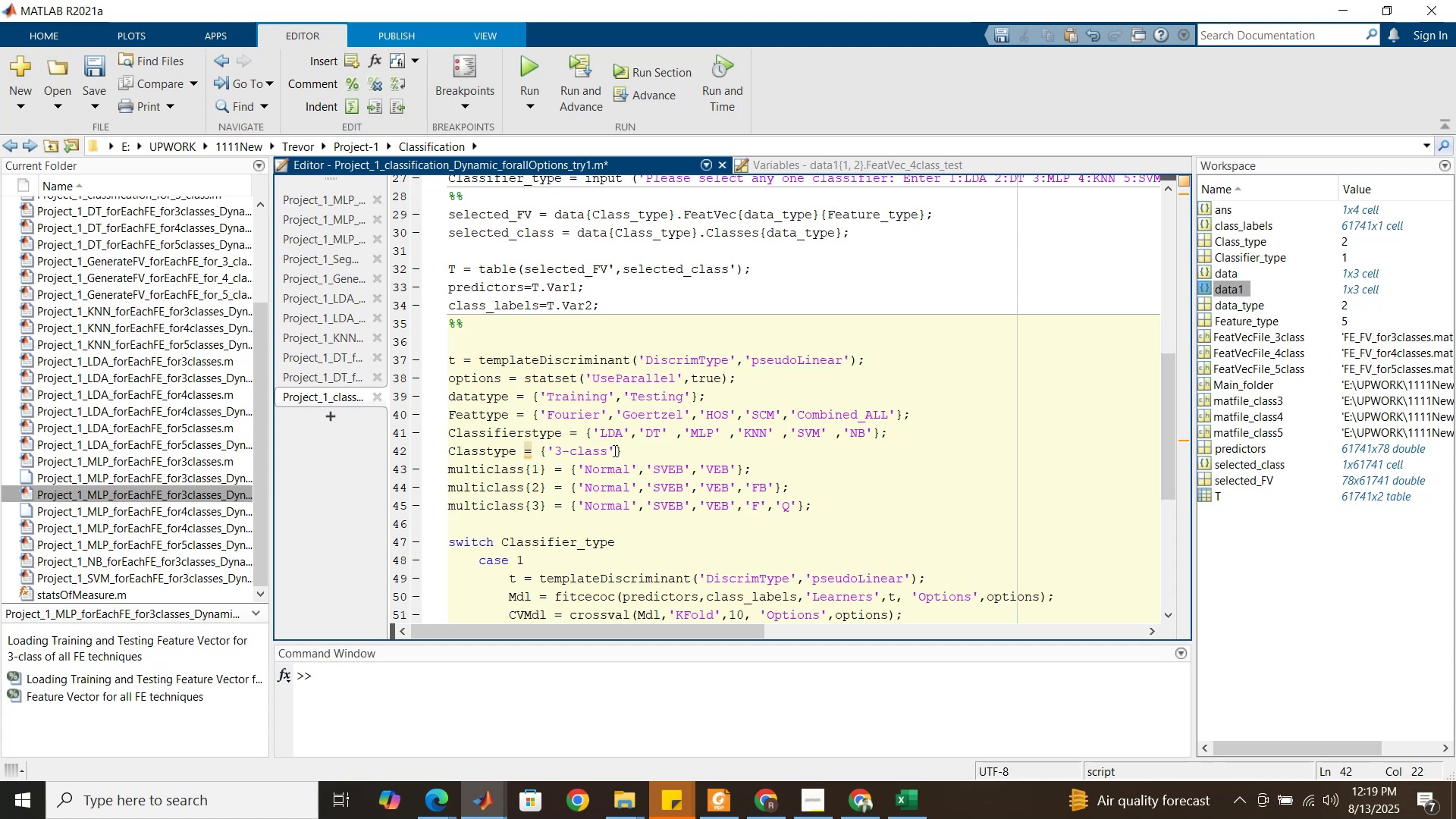 
left_click([613, 450])
 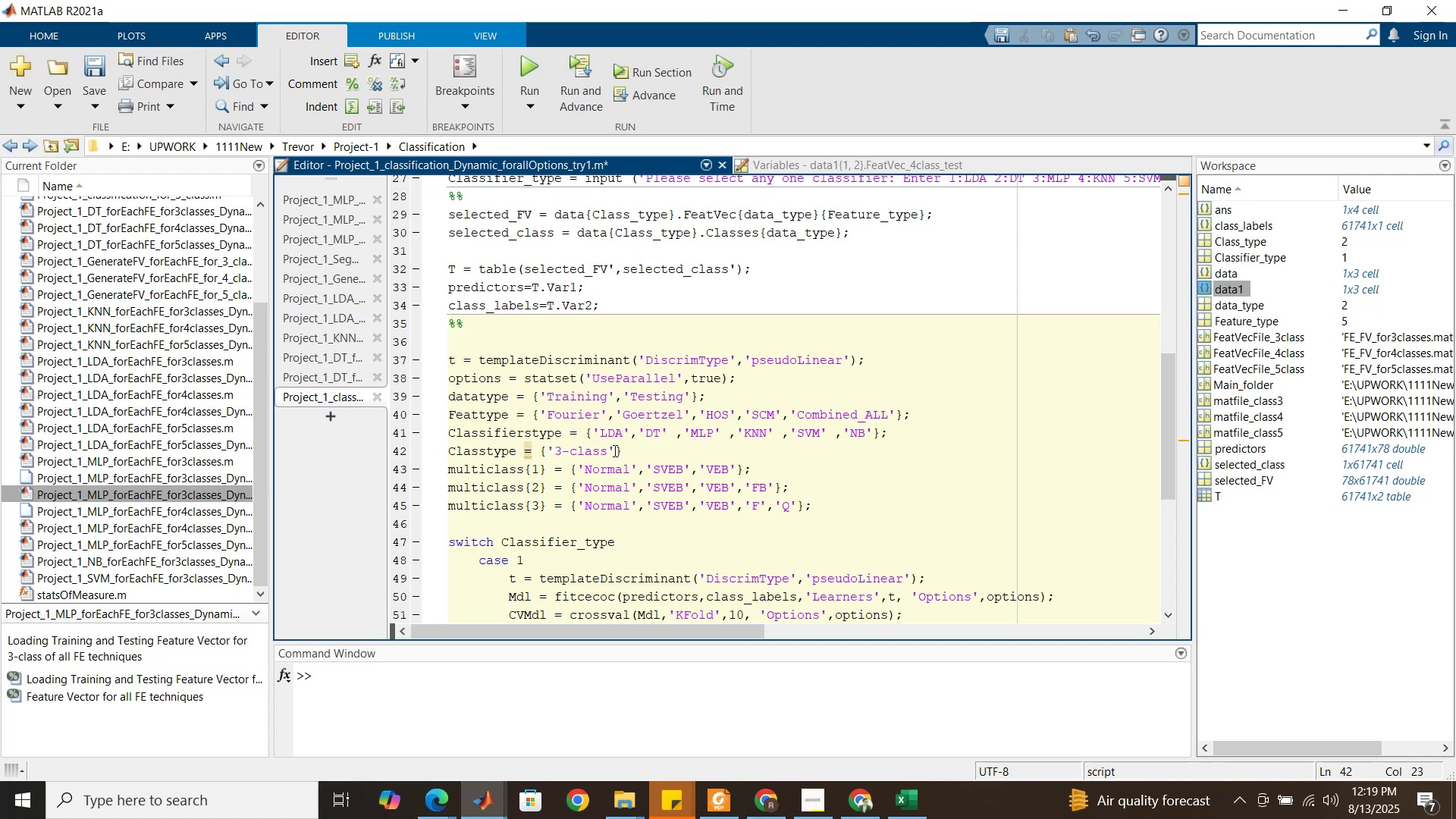 
key(Comma)
 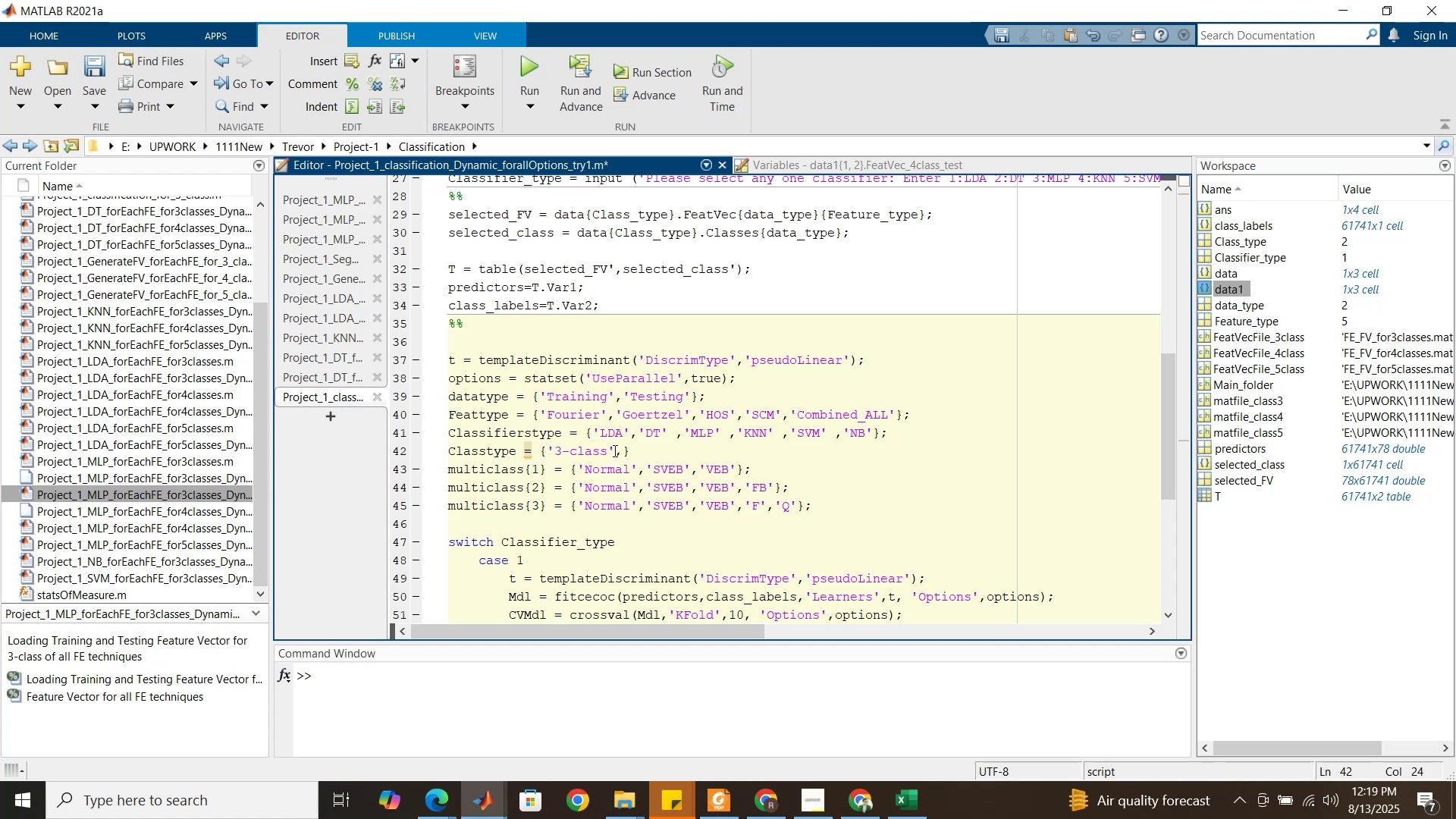 
key(Quote)
 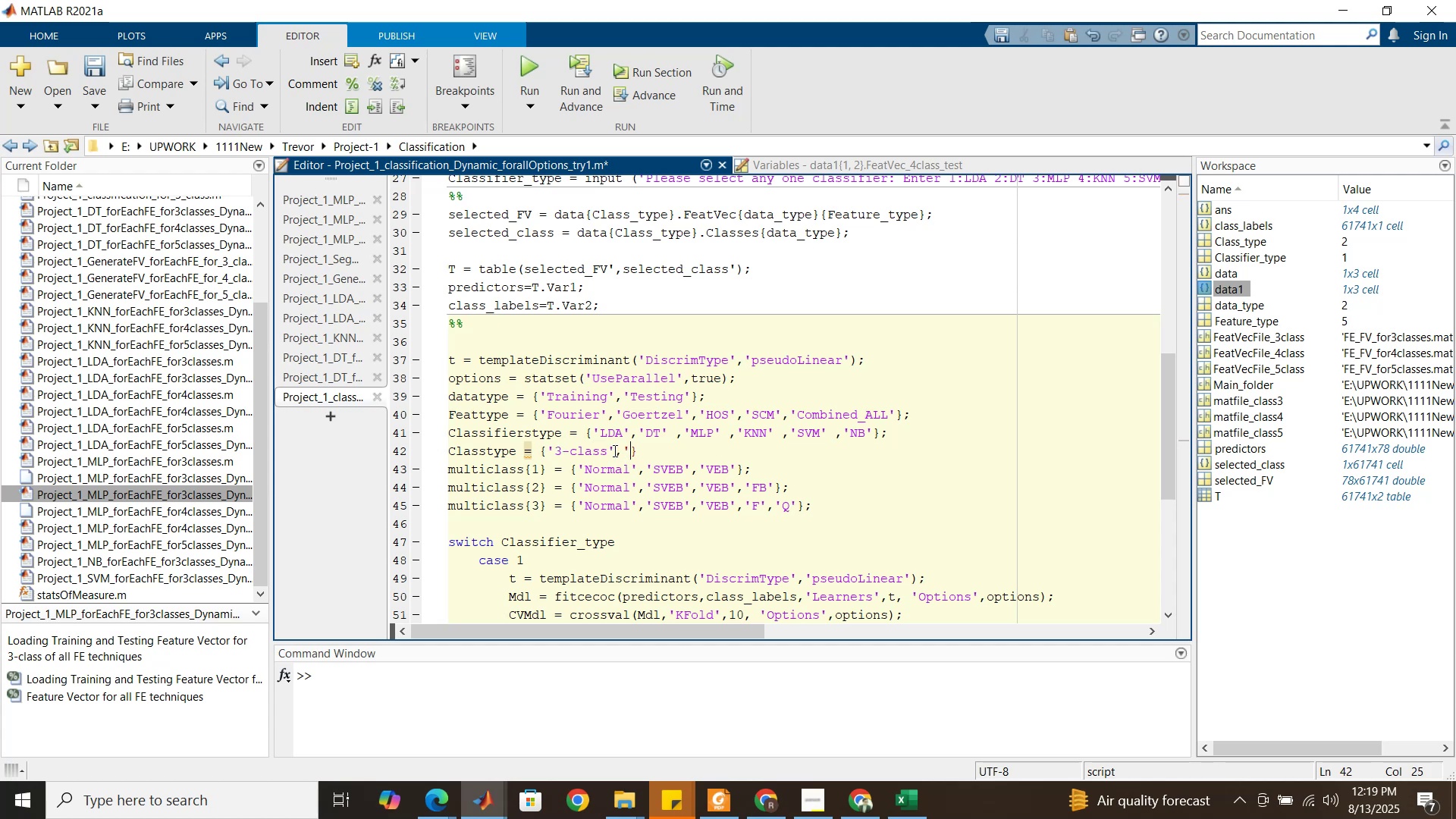 
key(Quote)
 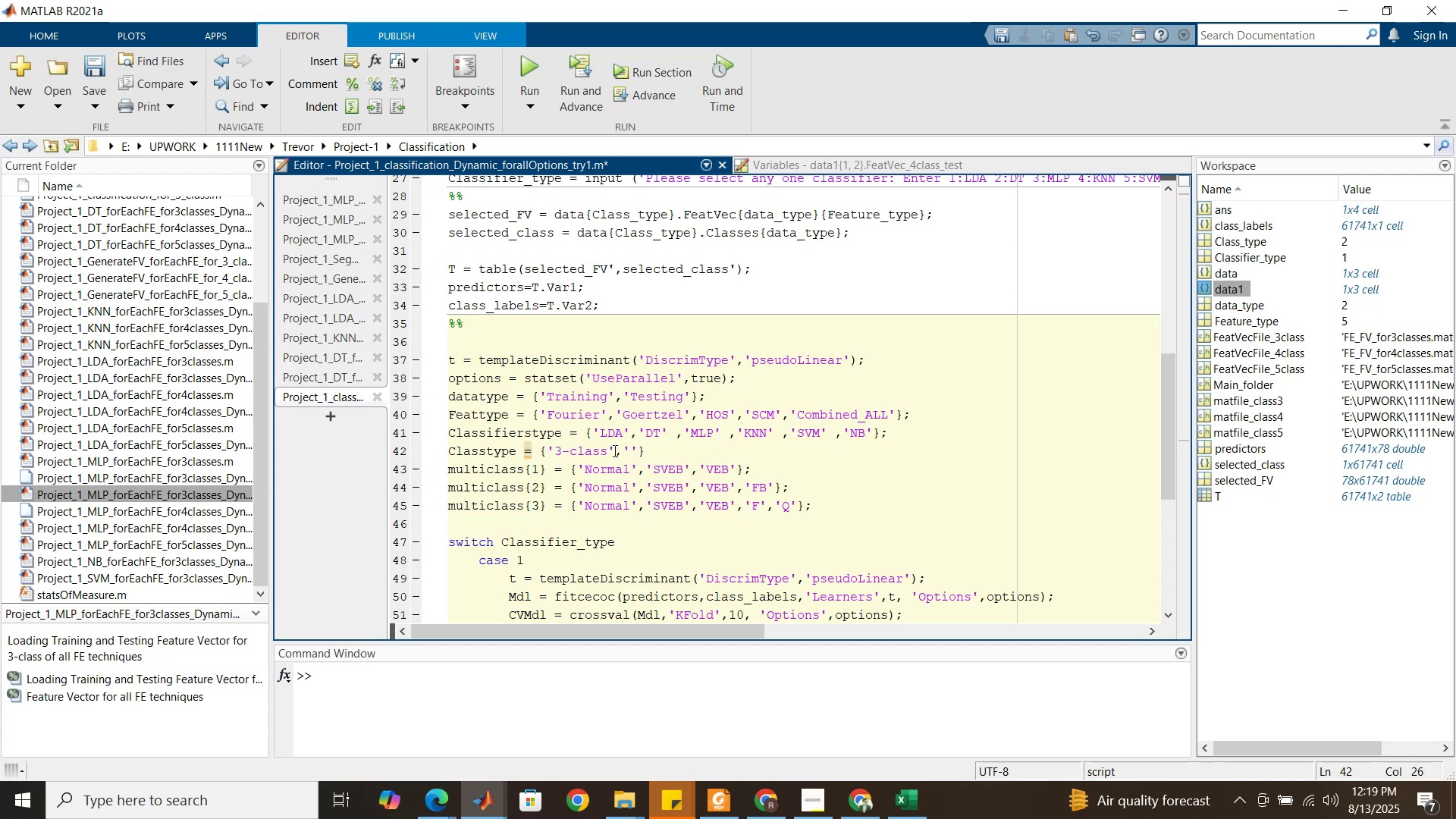 
key(Slash)
 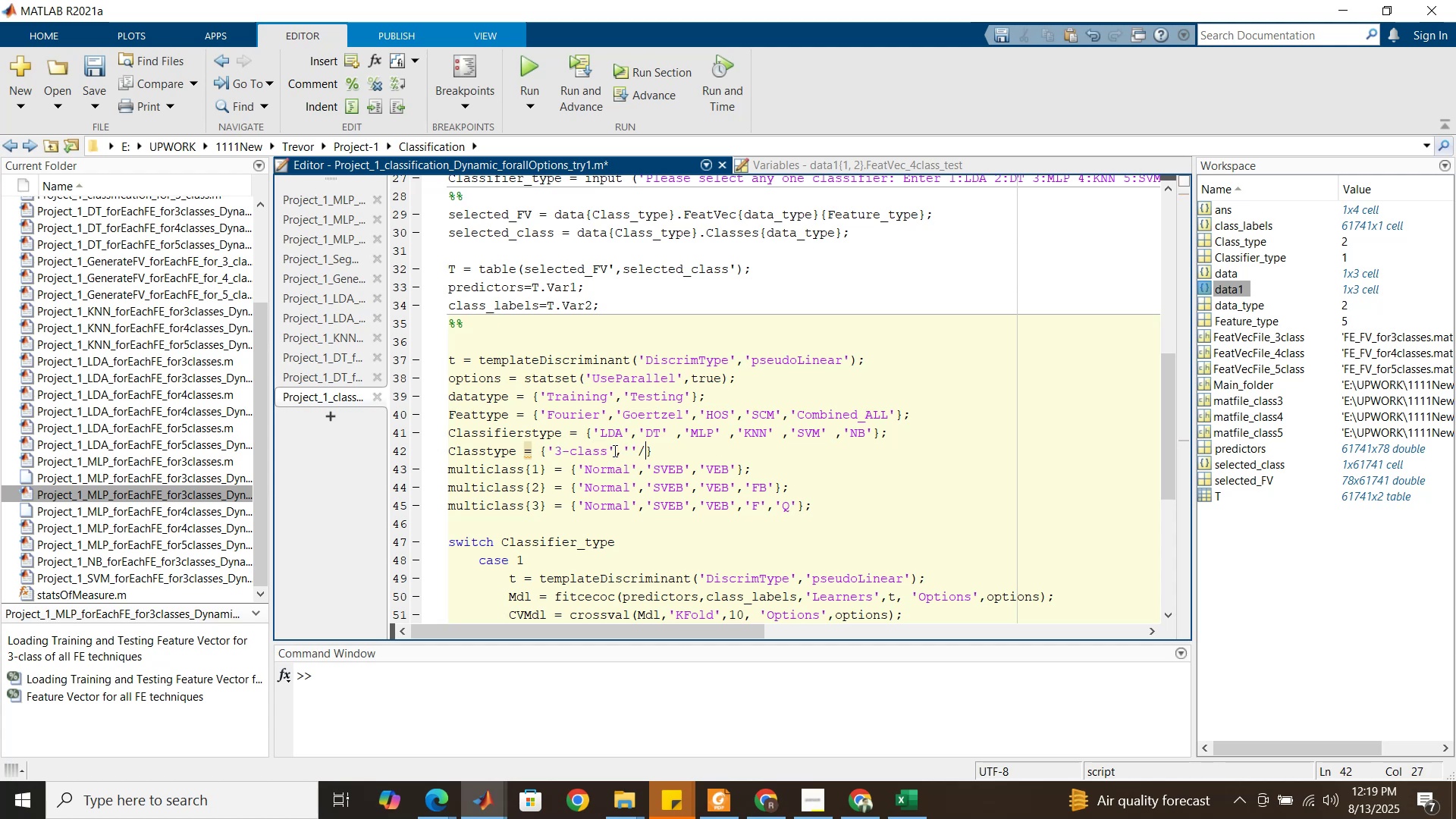 
key(Backspace)
 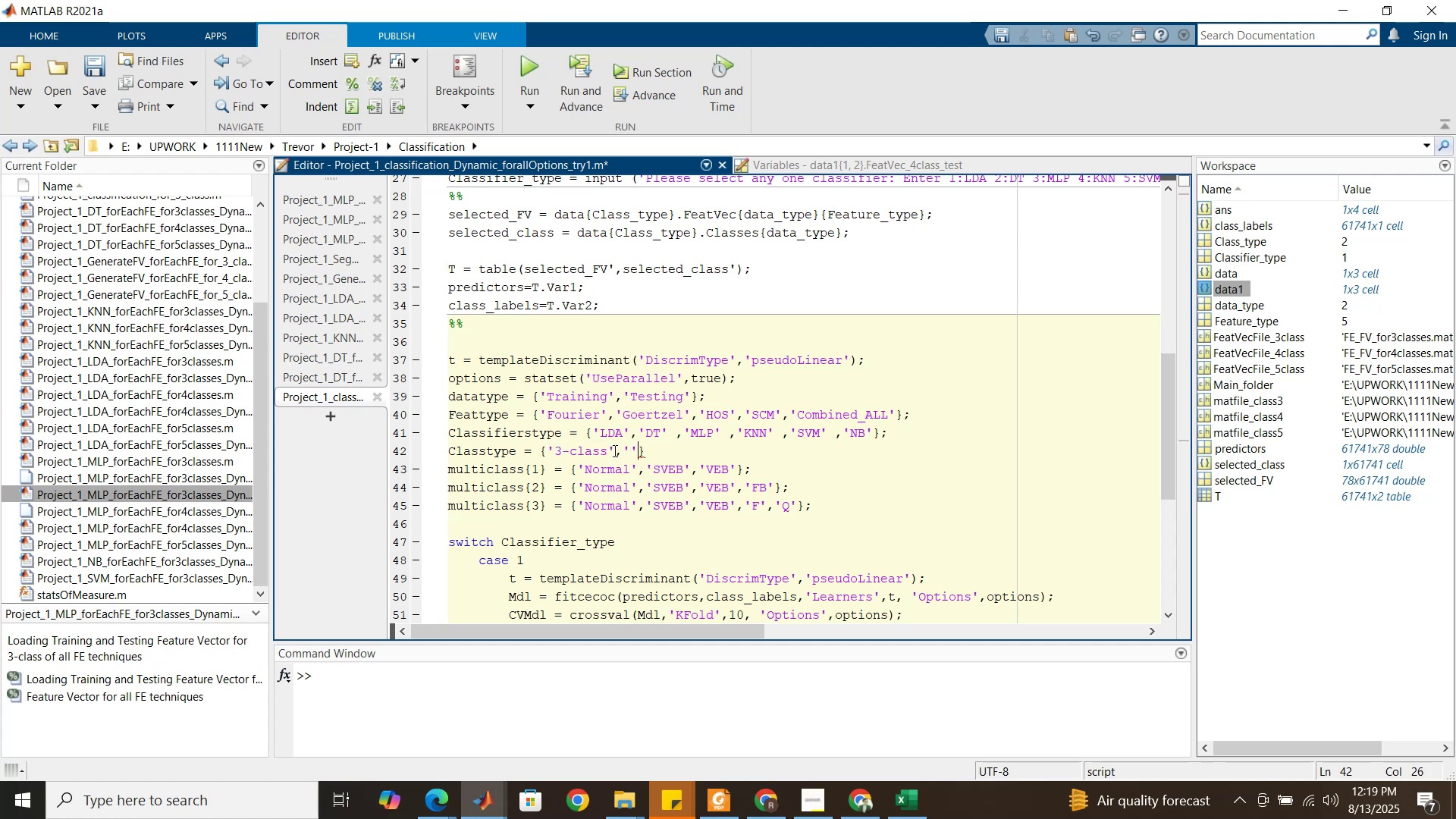 
key(ArrowLeft)
 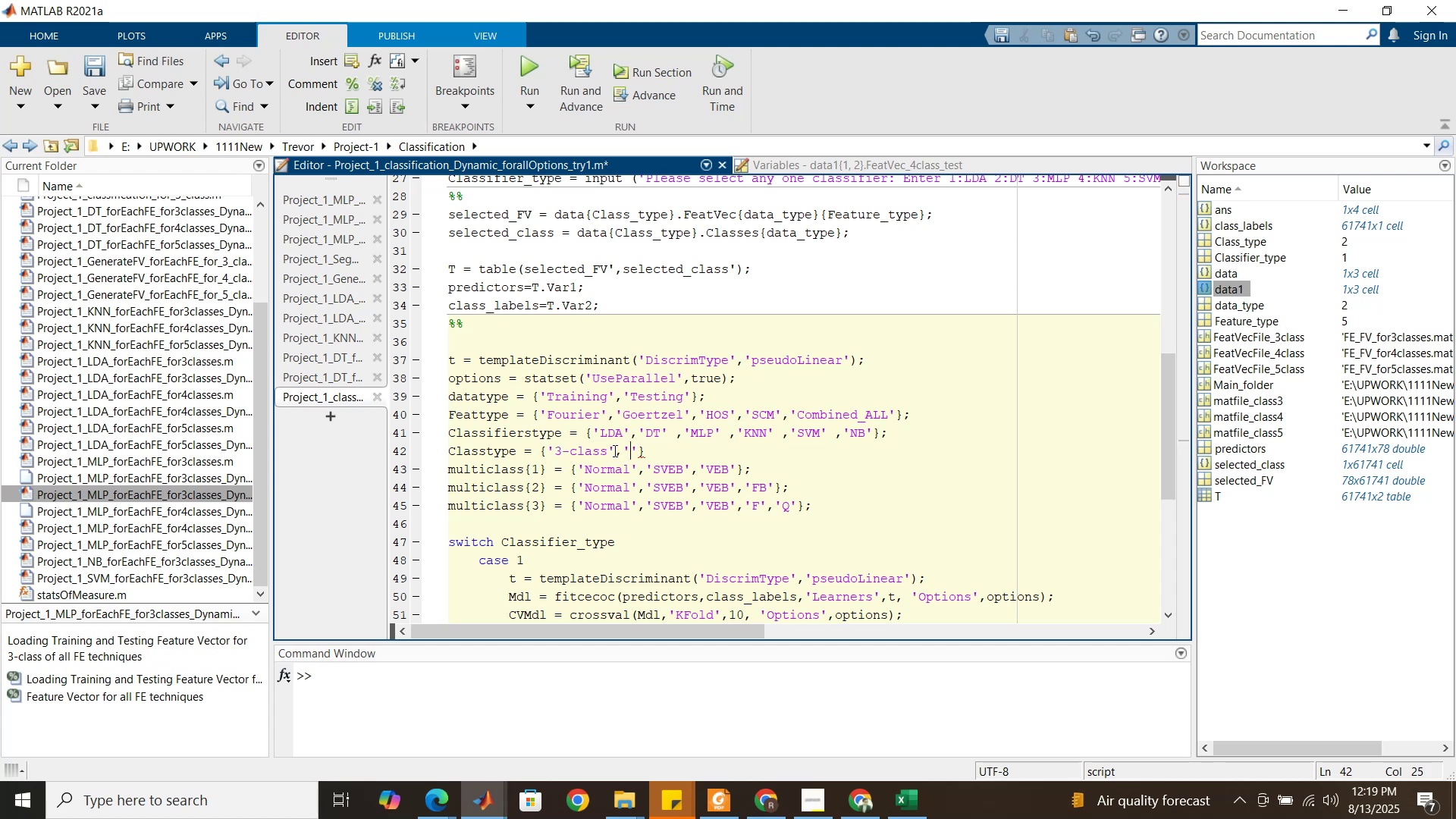 
type(4-class)
 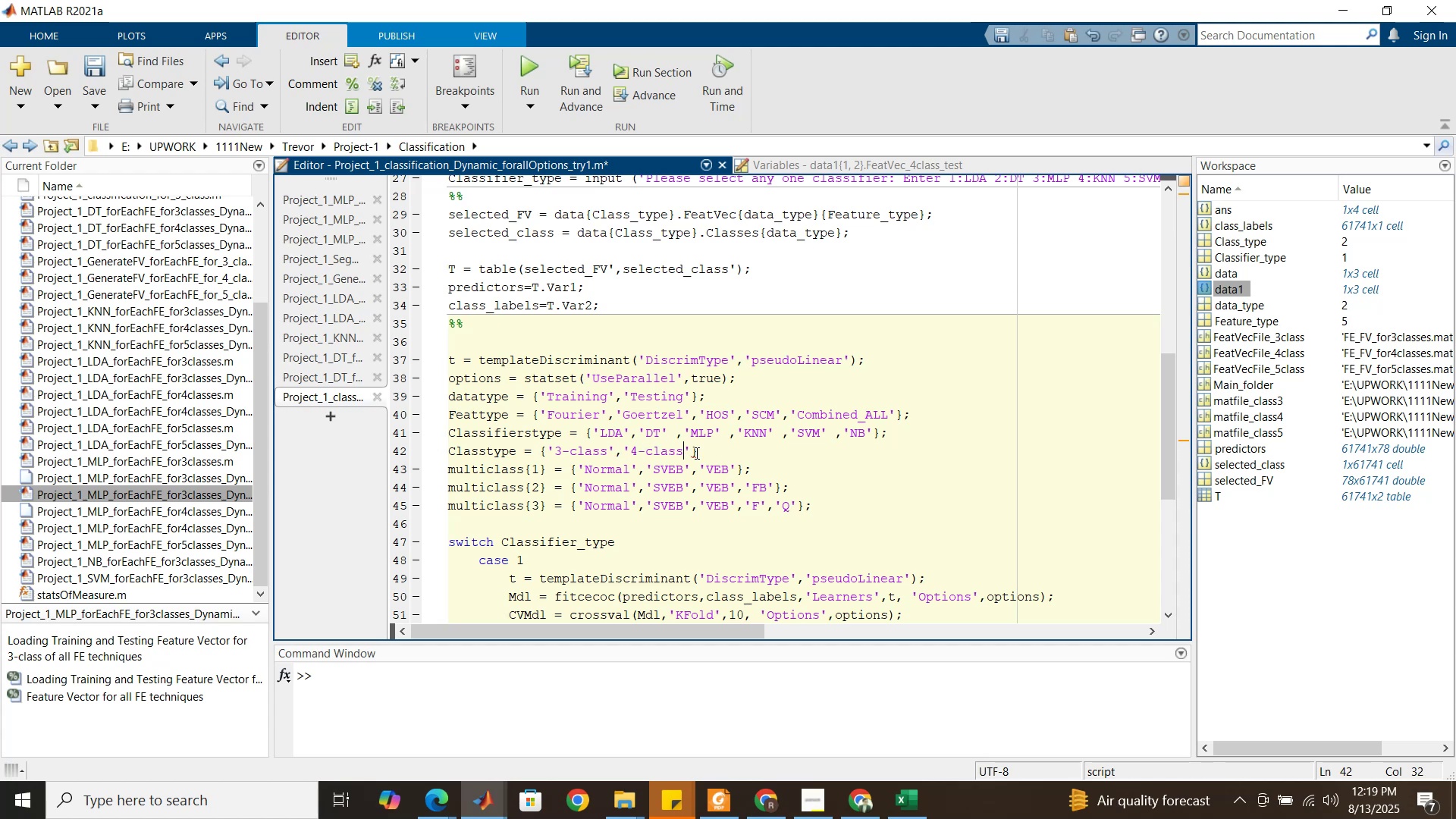 
left_click([695, 453])
 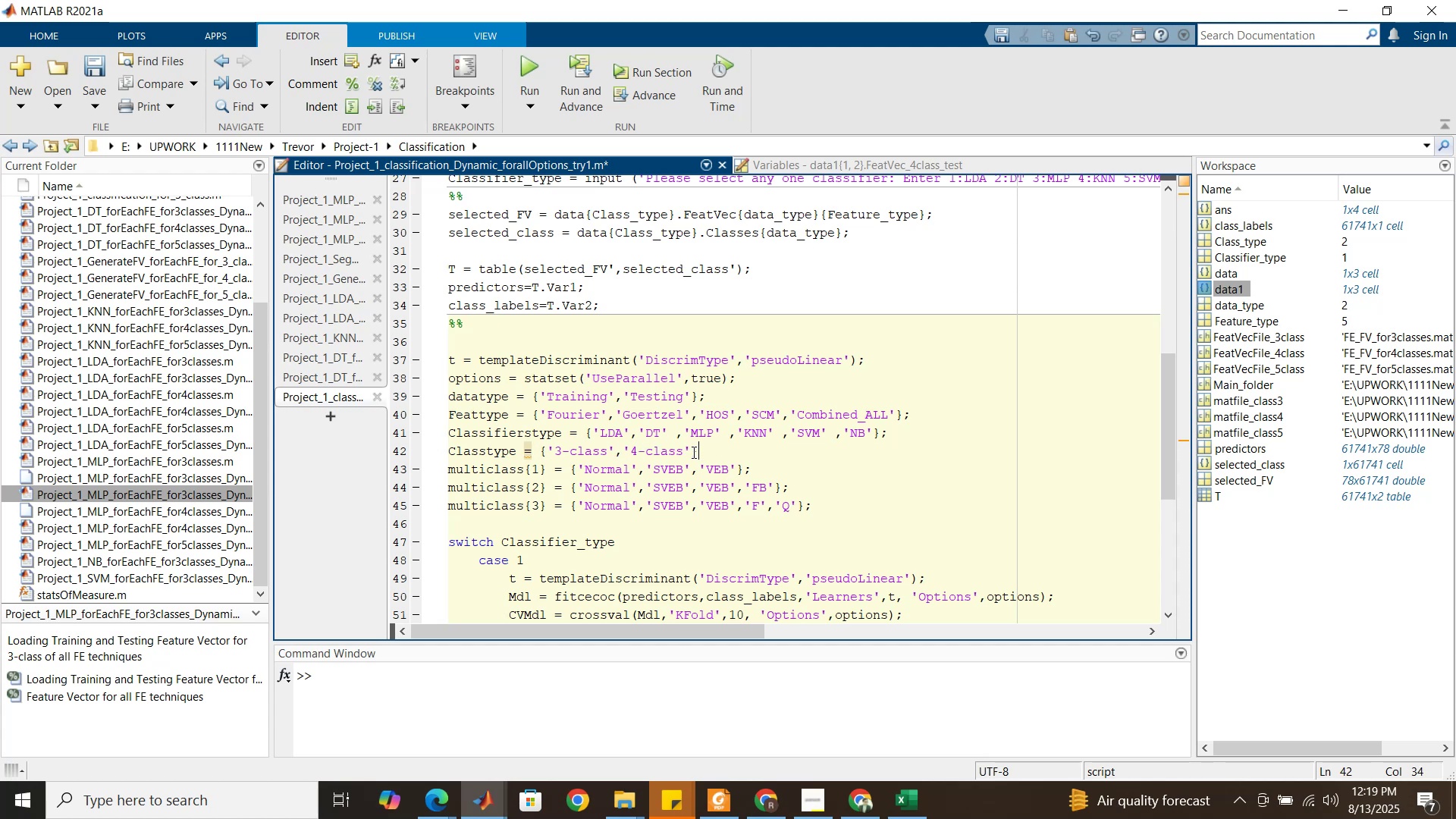 
left_click([692, 452])
 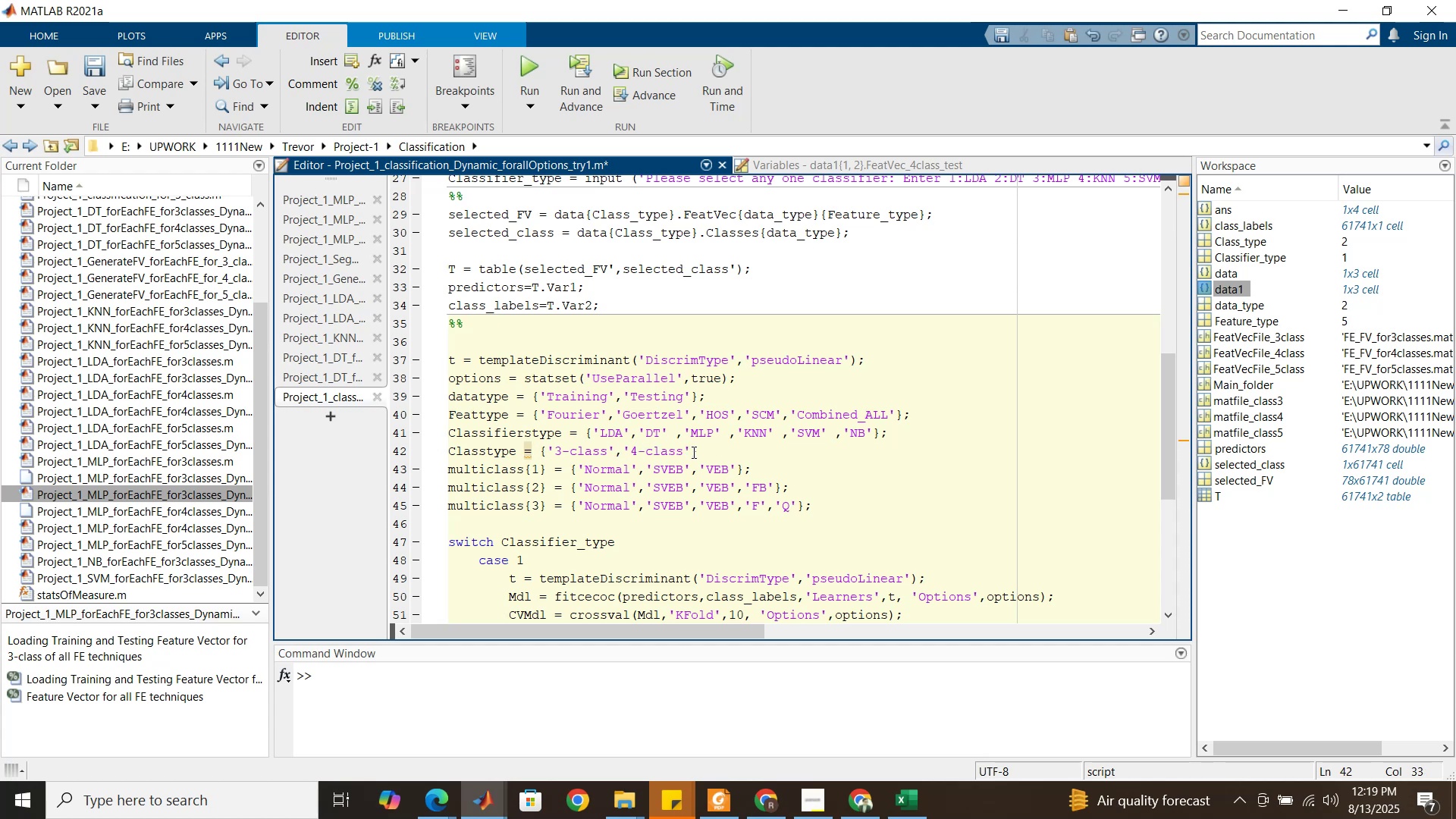 
key(Comma)
 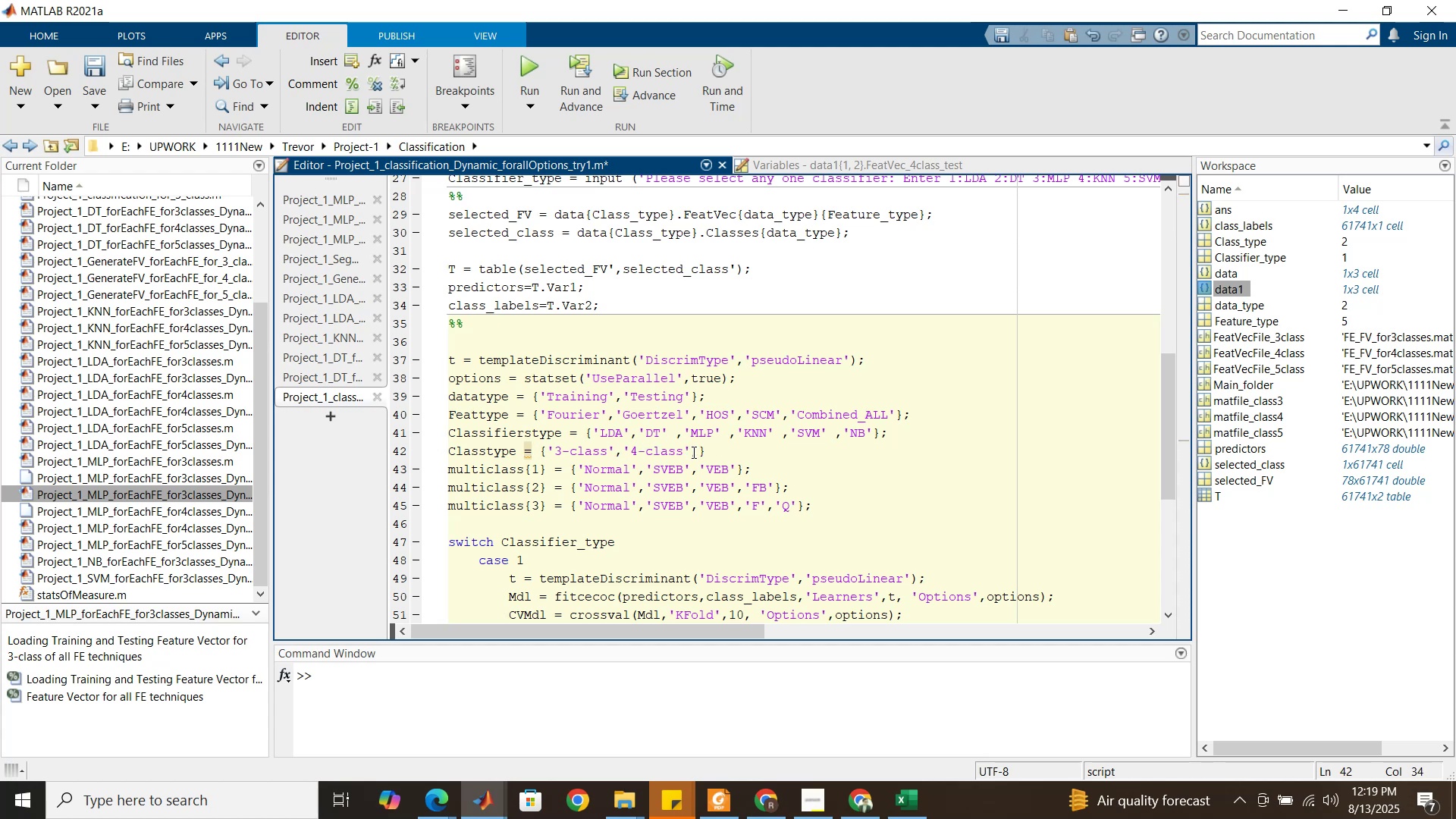 
key(Quote)
 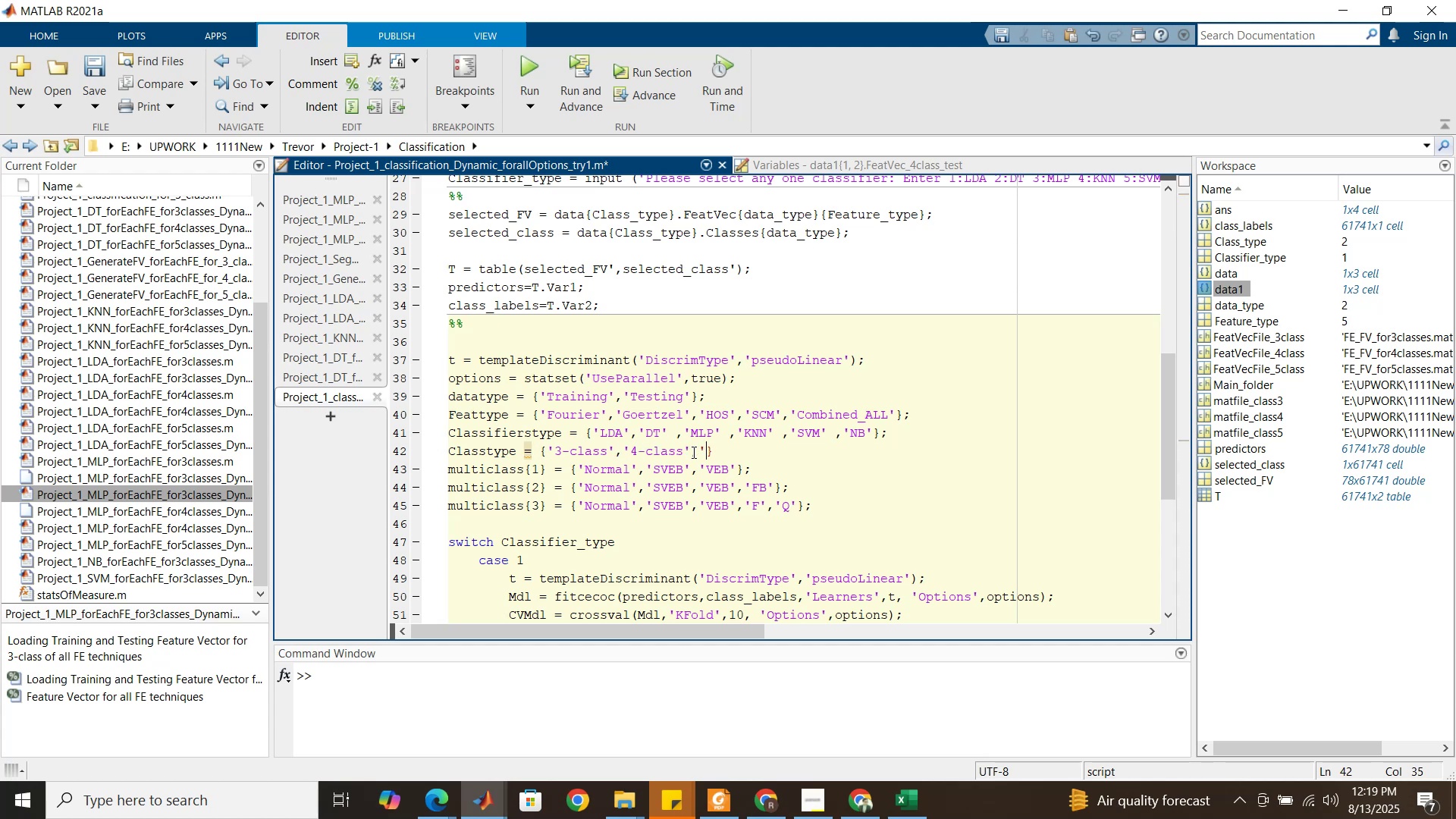 
key(Quote)
 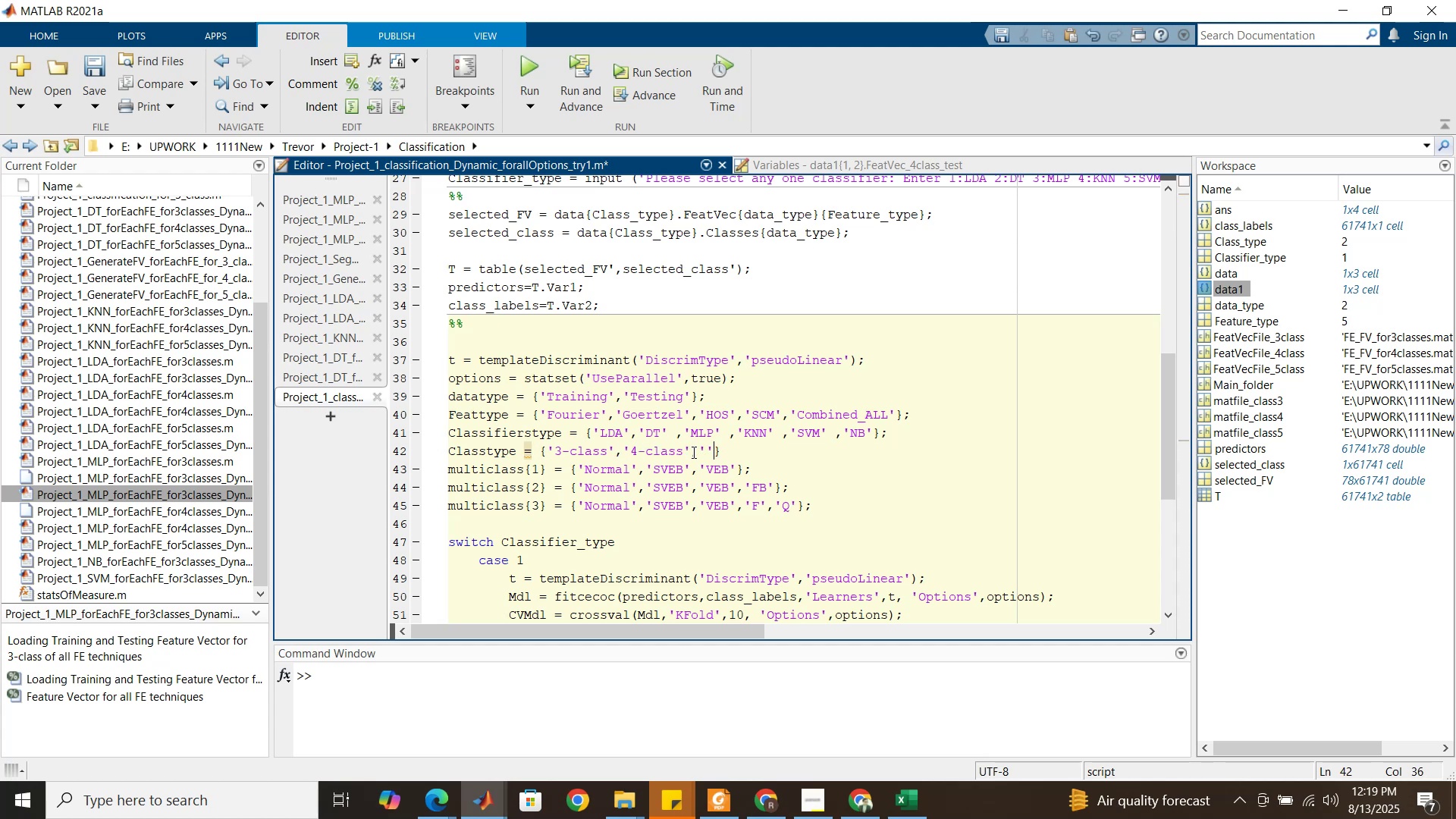 
key(ArrowLeft)
 